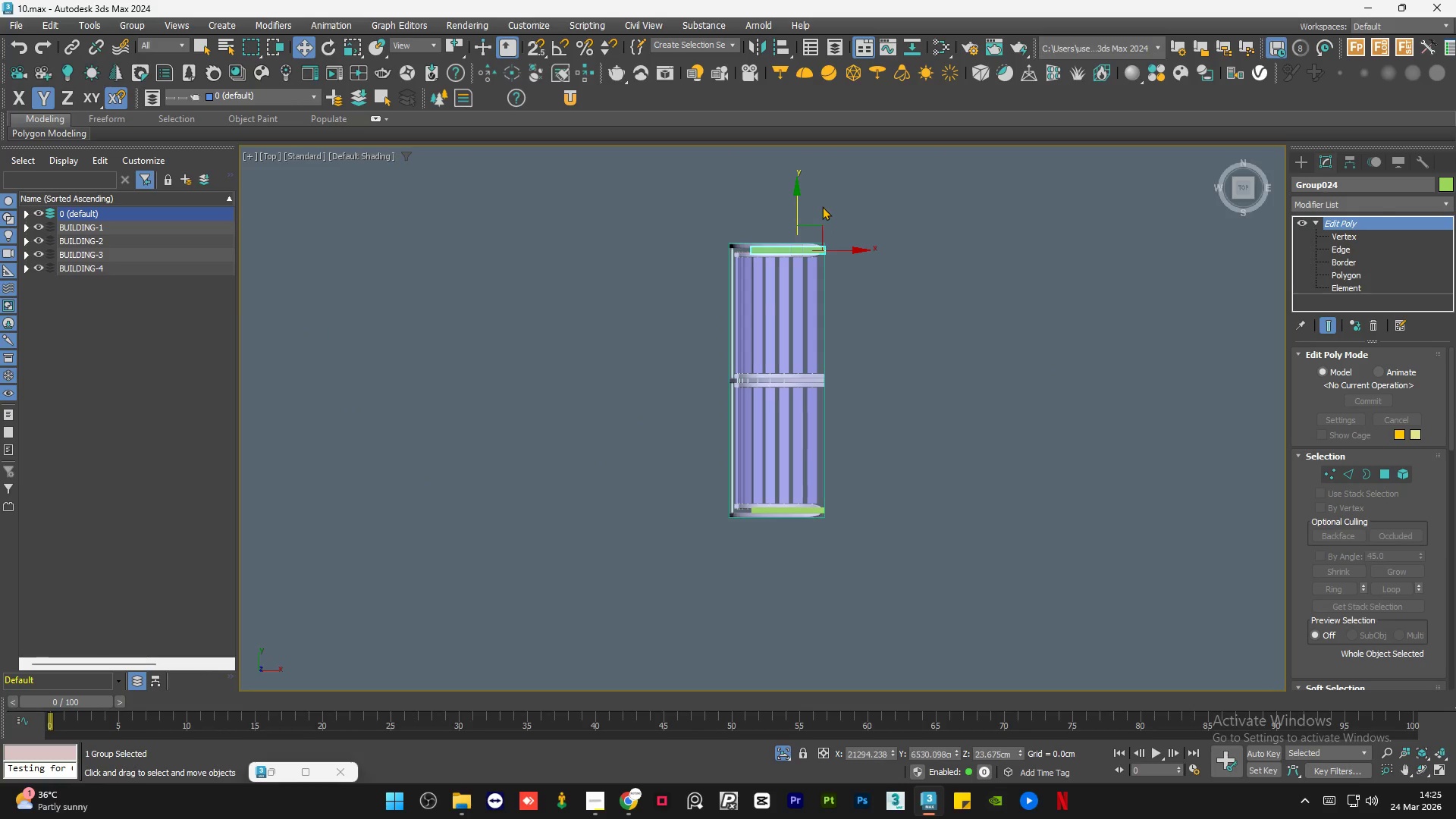 
hold_key(key=ShiftLeft, duration=0.47)
 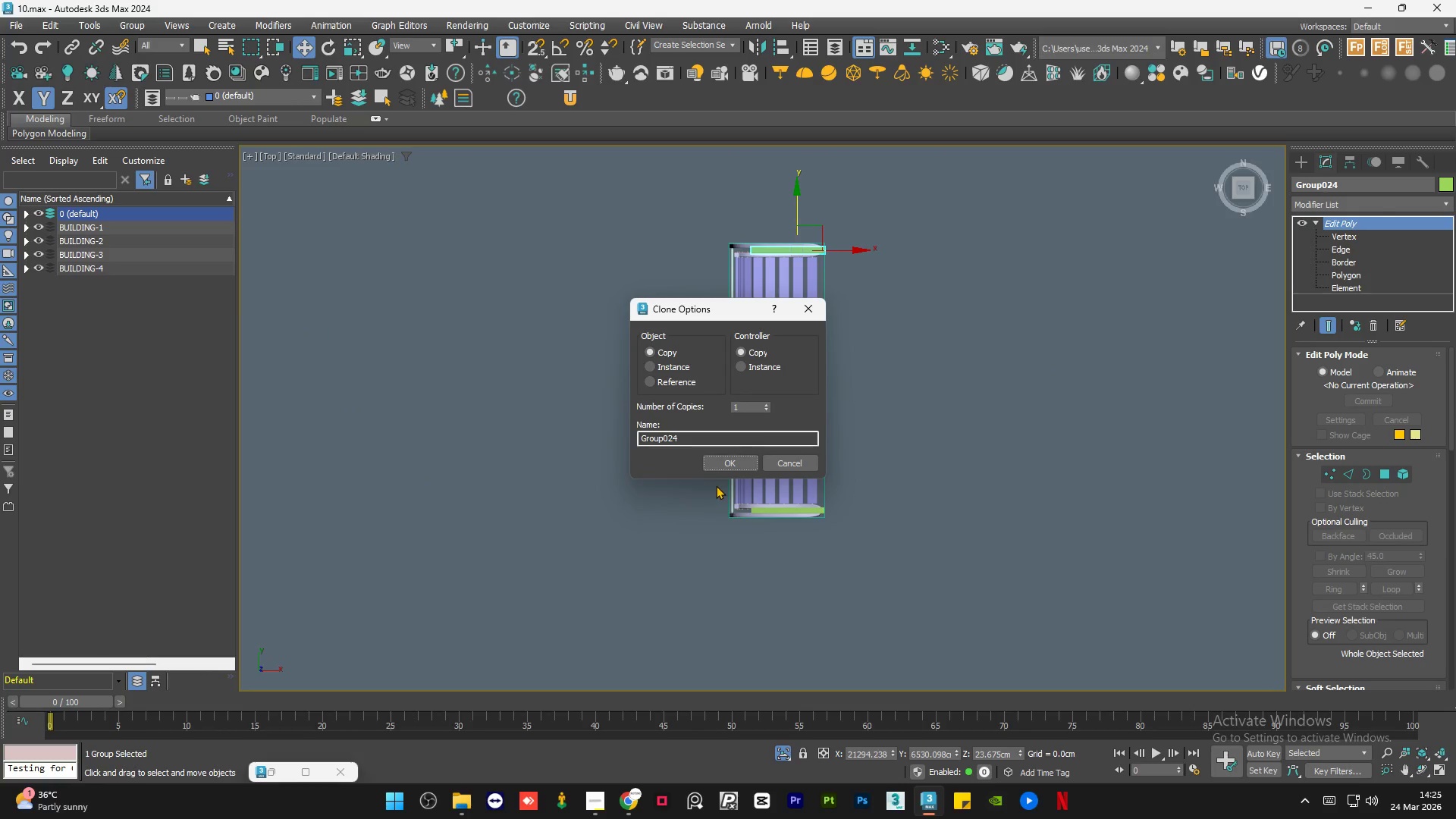 
left_click([723, 460])
 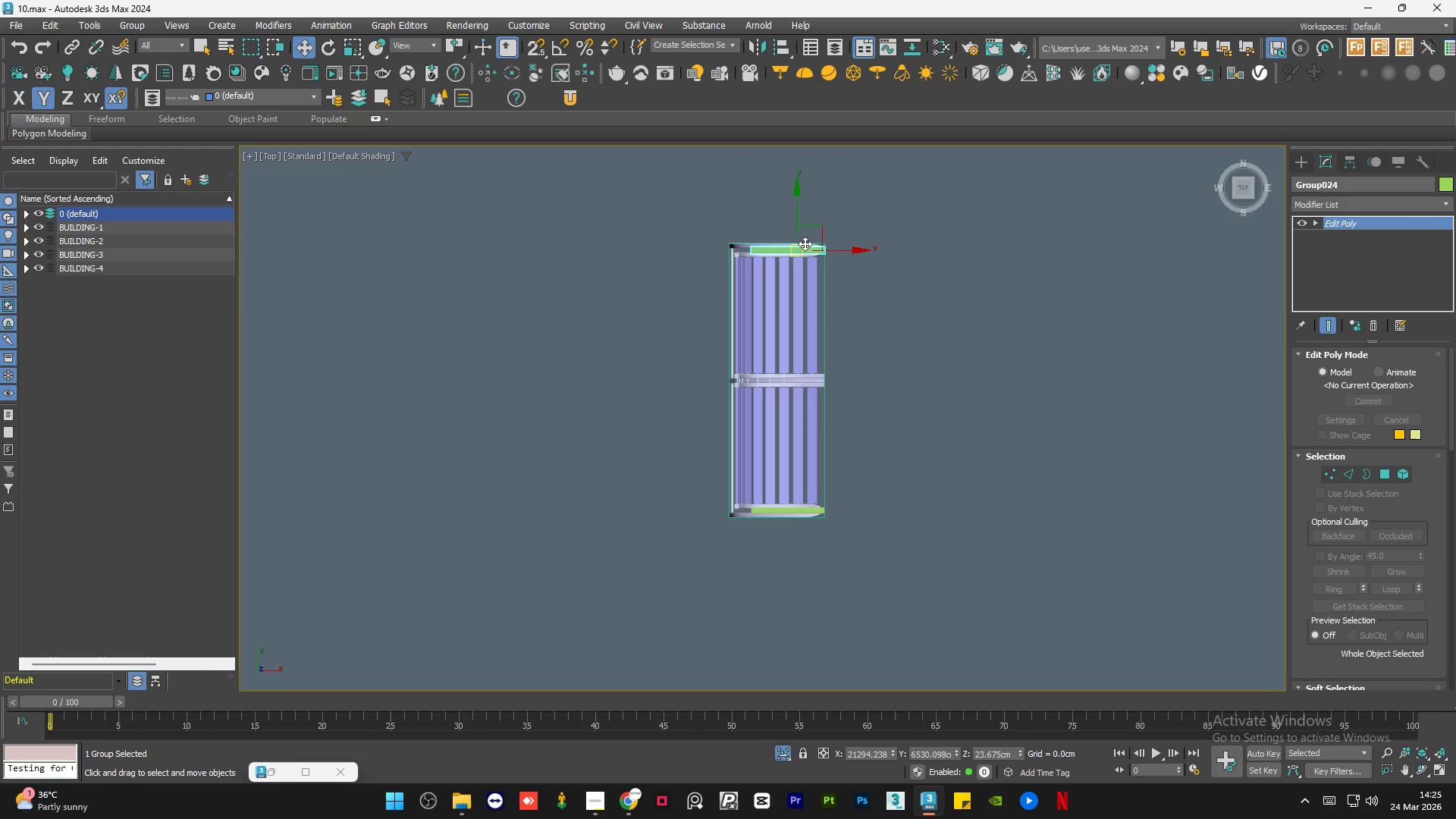 
scroll: coordinate [778, 270], scroll_direction: up, amount: 7.0
 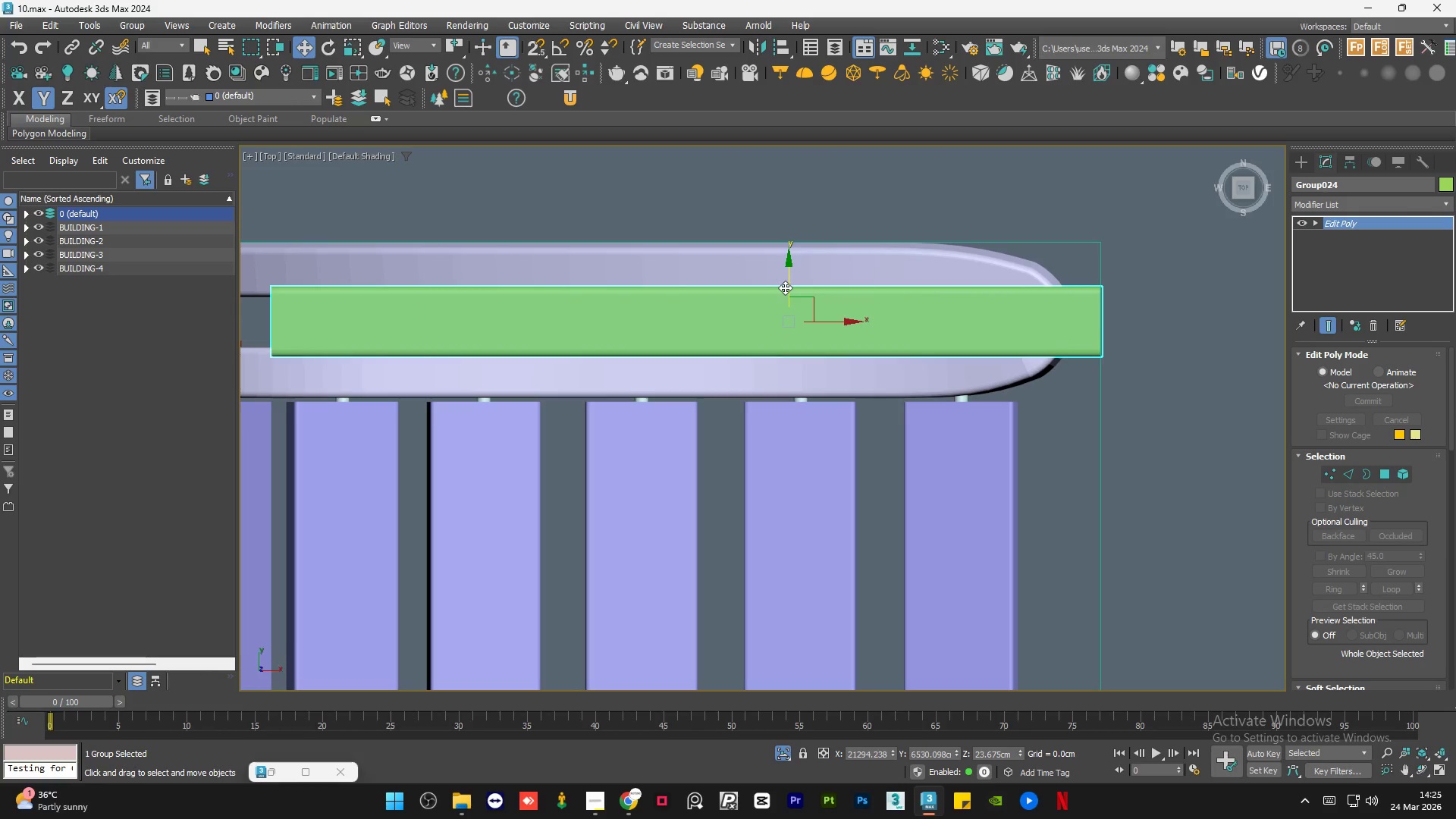 
key(F3)
 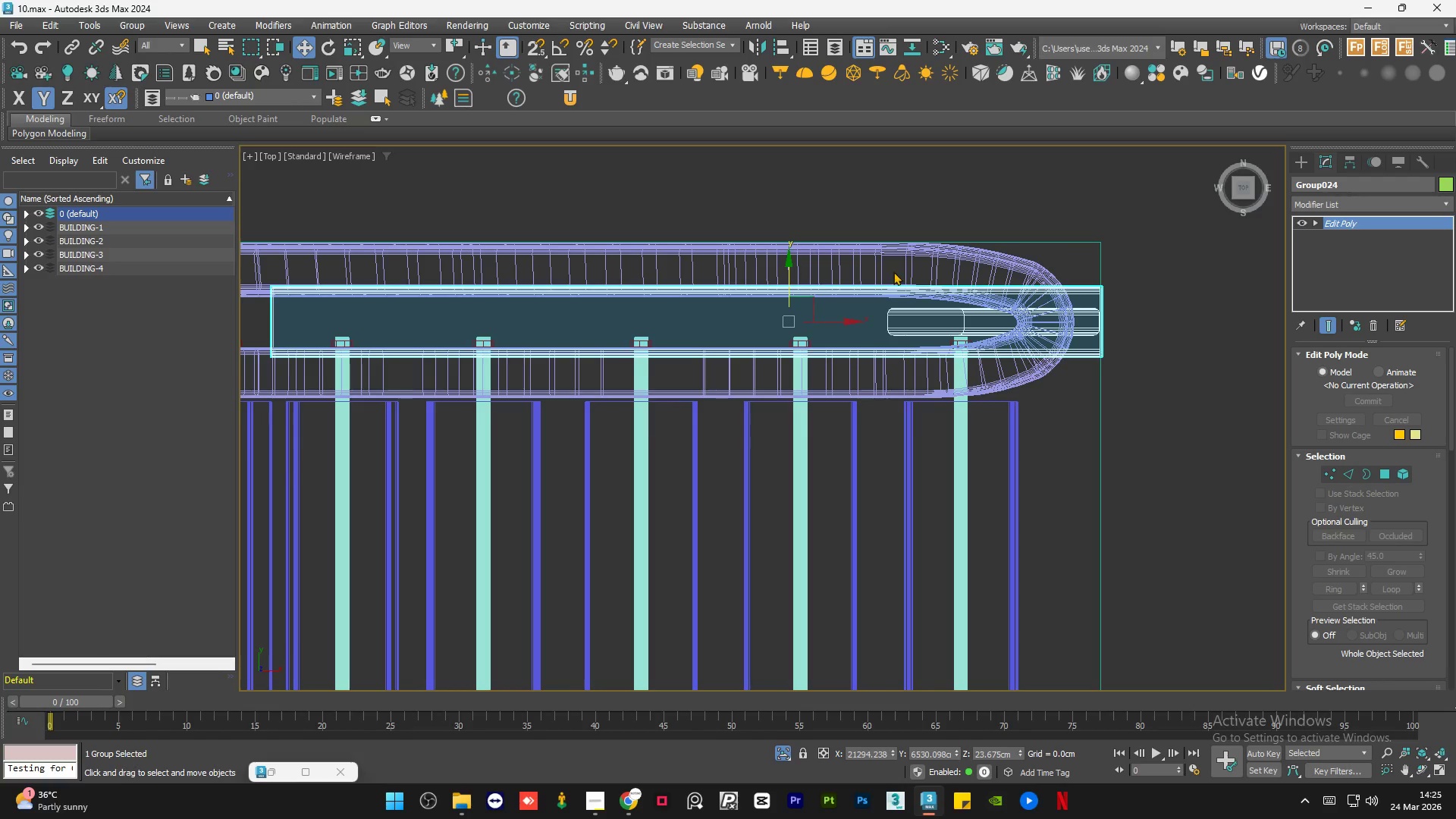 
scroll: coordinate [893, 271], scroll_direction: up, amount: 1.0
 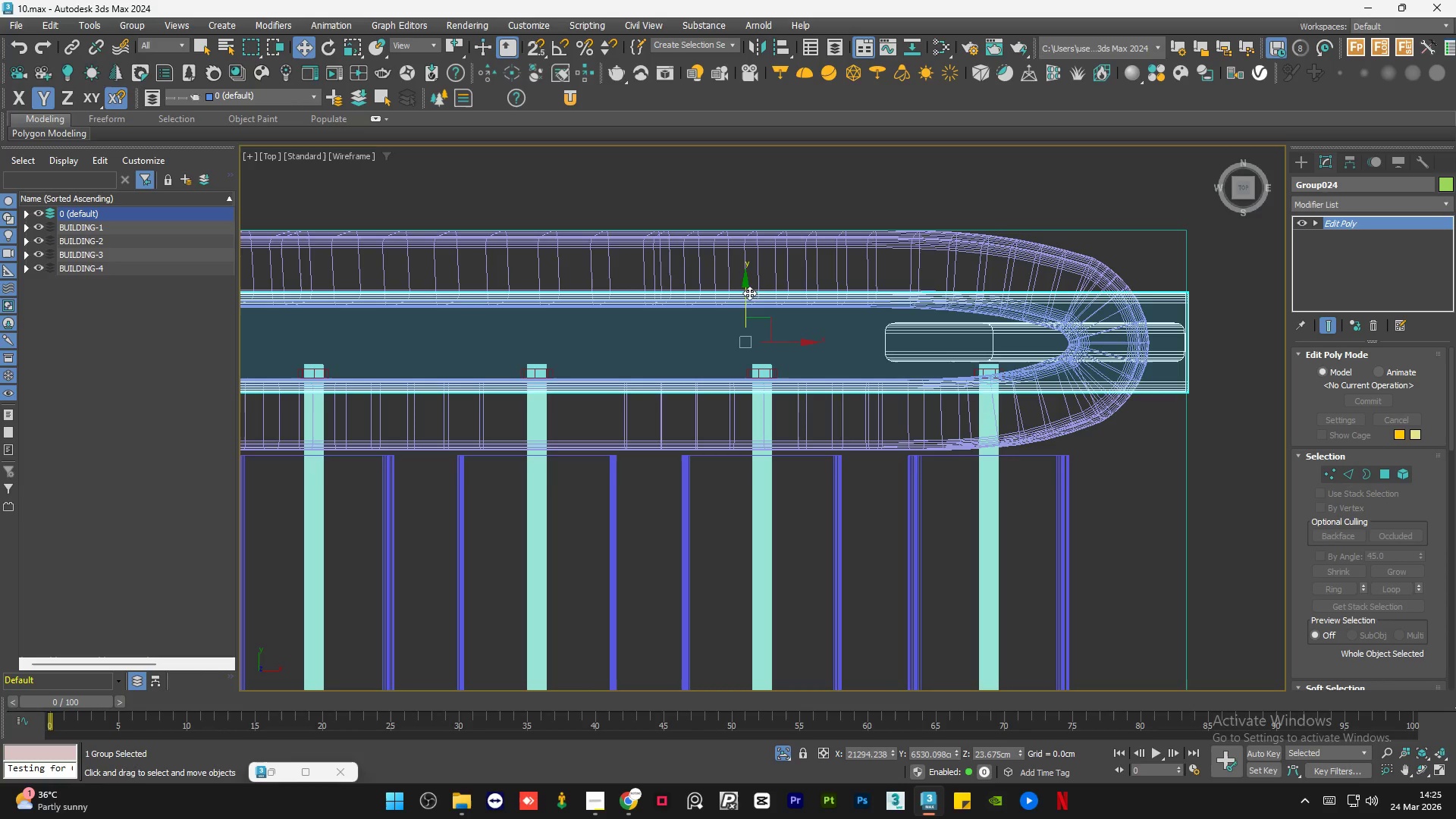 
left_click_drag(start_coordinate=[745, 291], to_coordinate=[752, 290])
 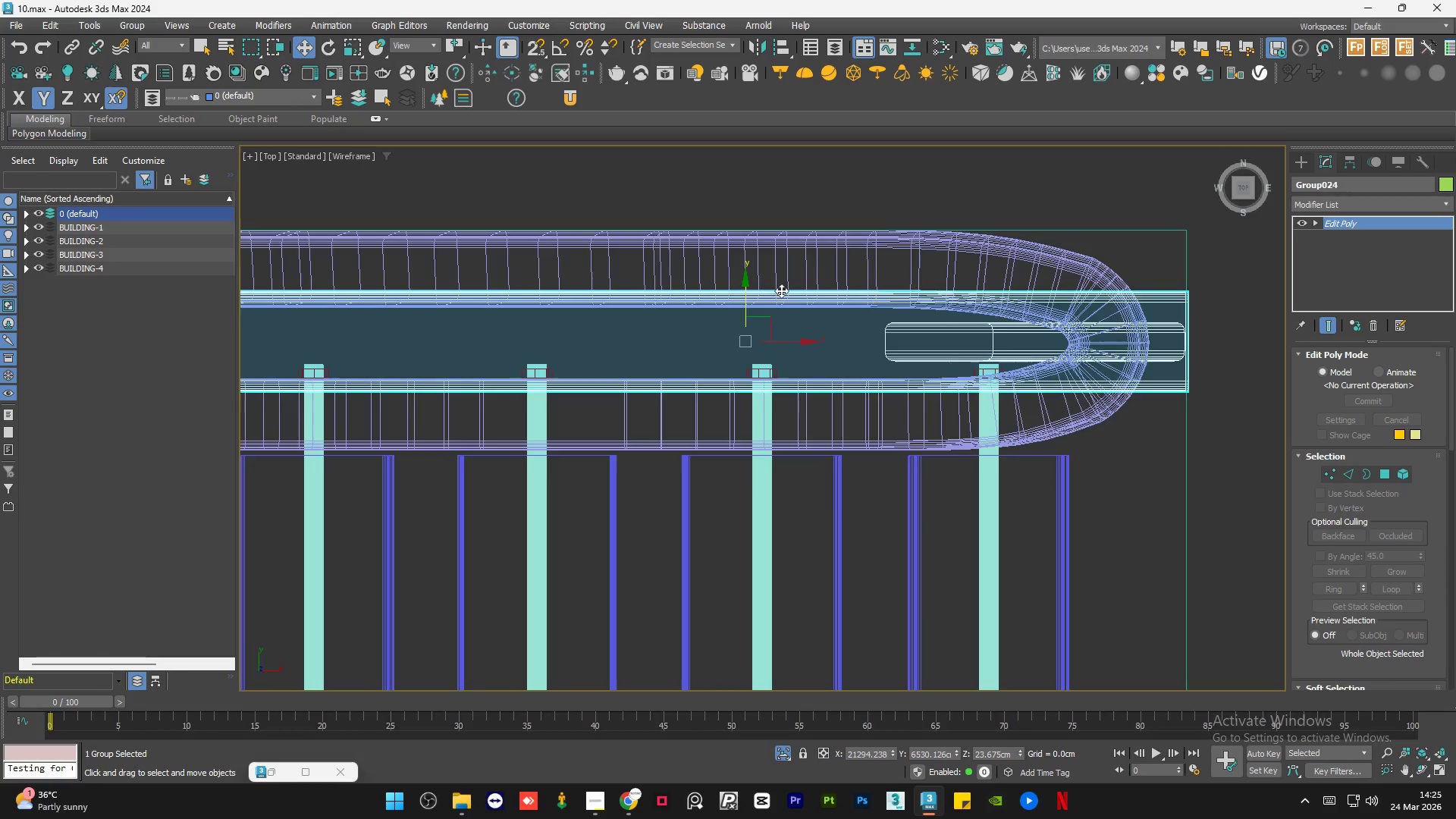 
left_click([859, 211])
 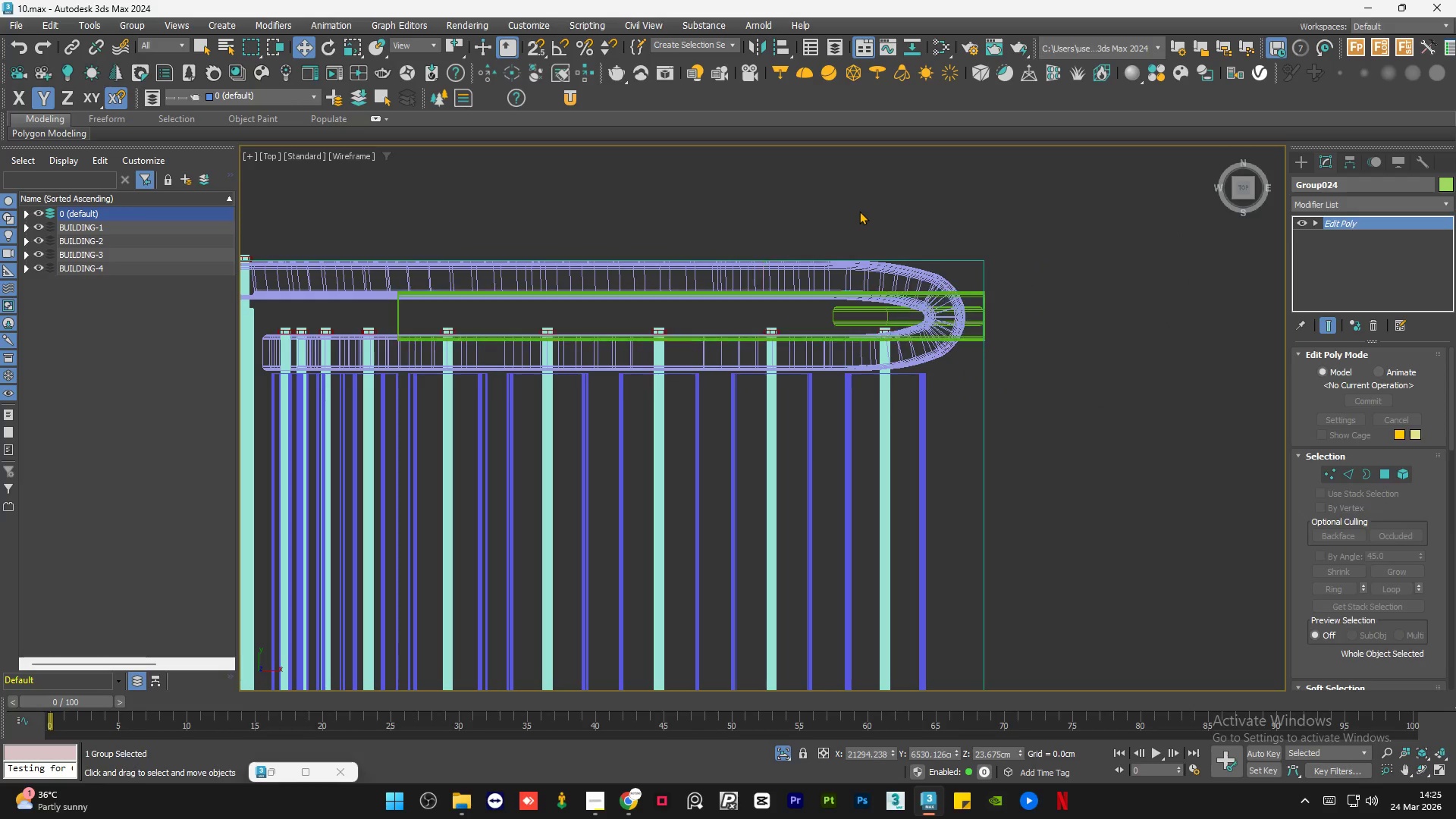 
scroll: coordinate [781, 290], scroll_direction: down, amount: 2.0
 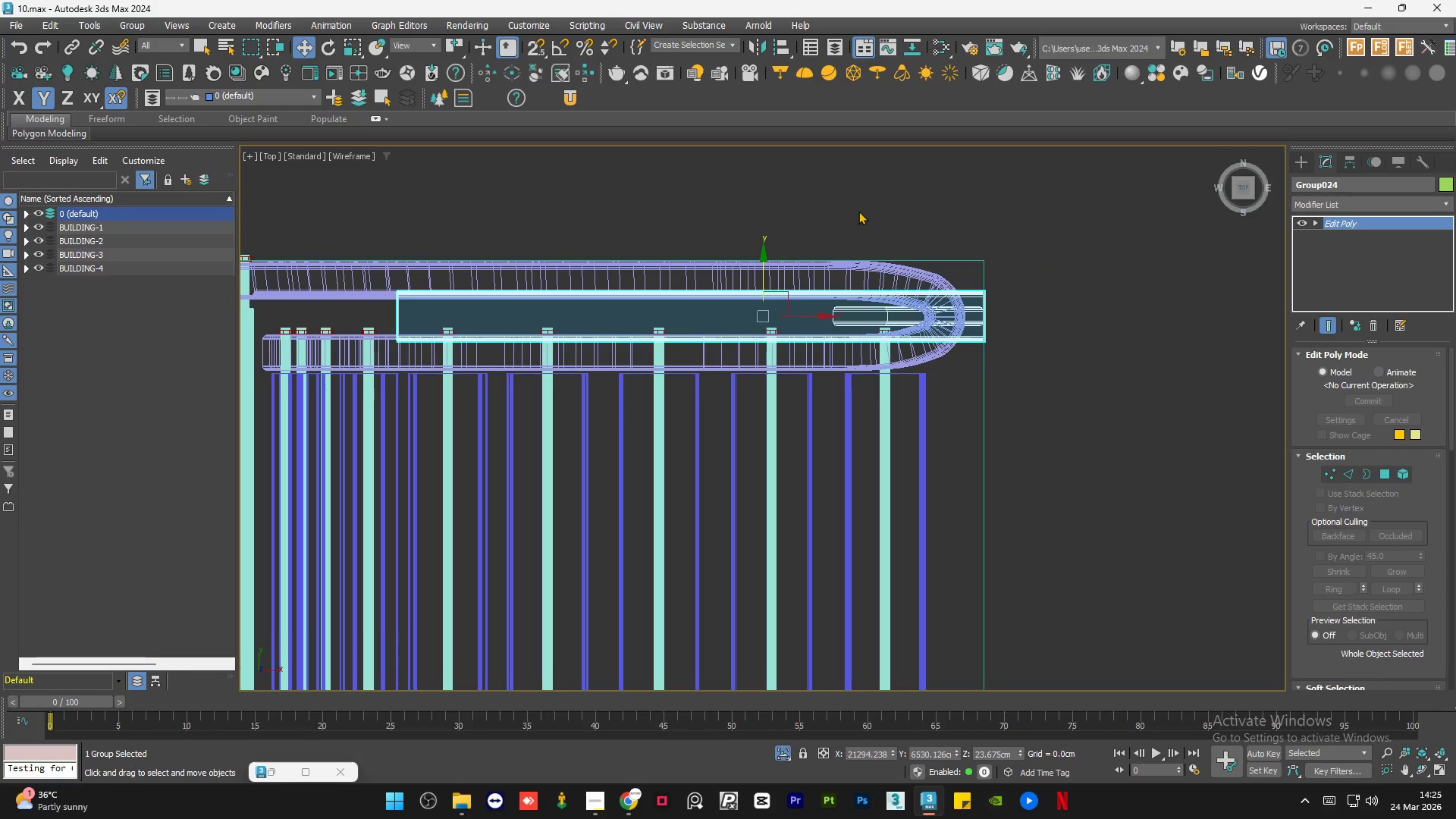 
double_click([859, 211])
 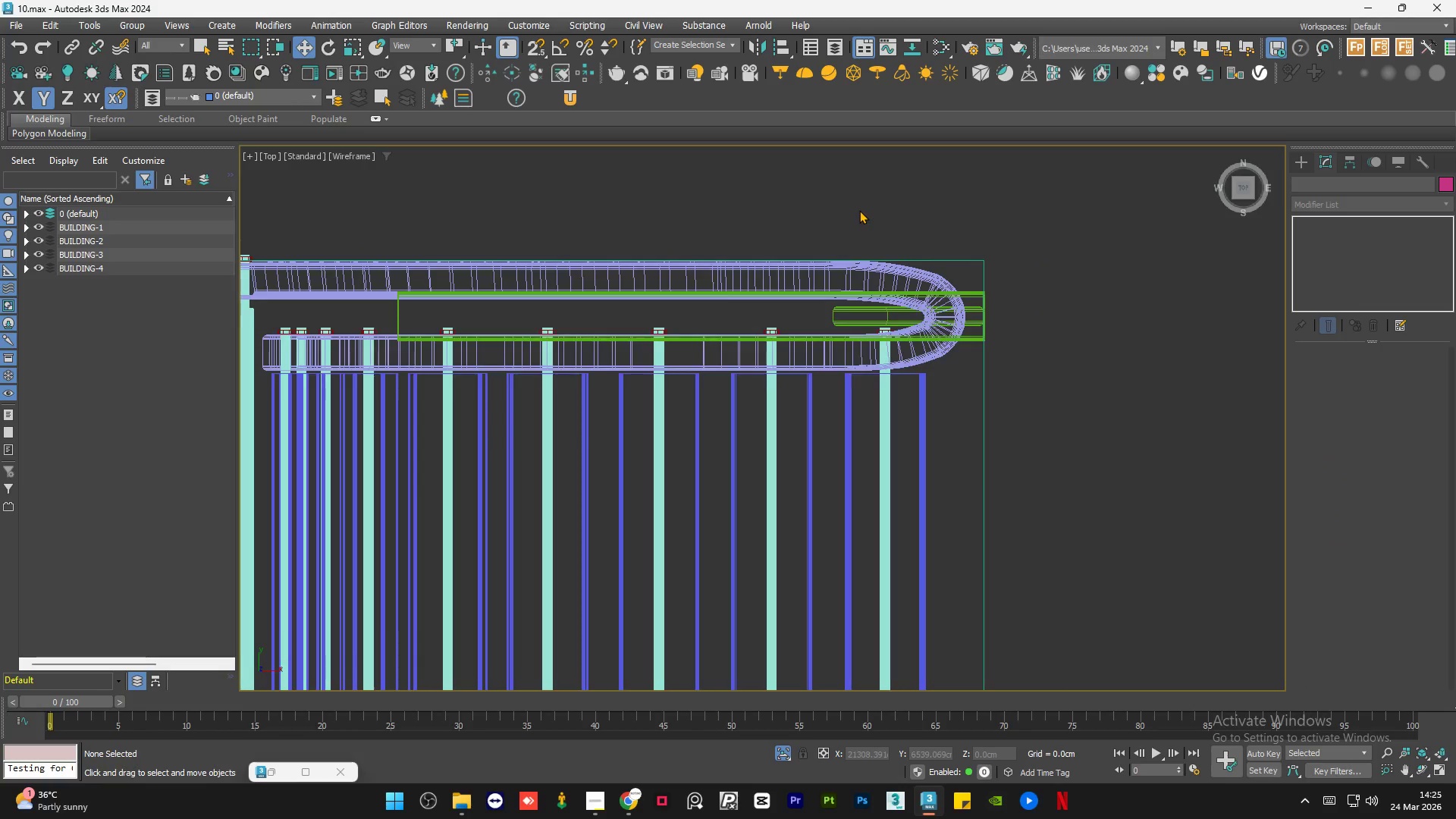 
key(F3)
 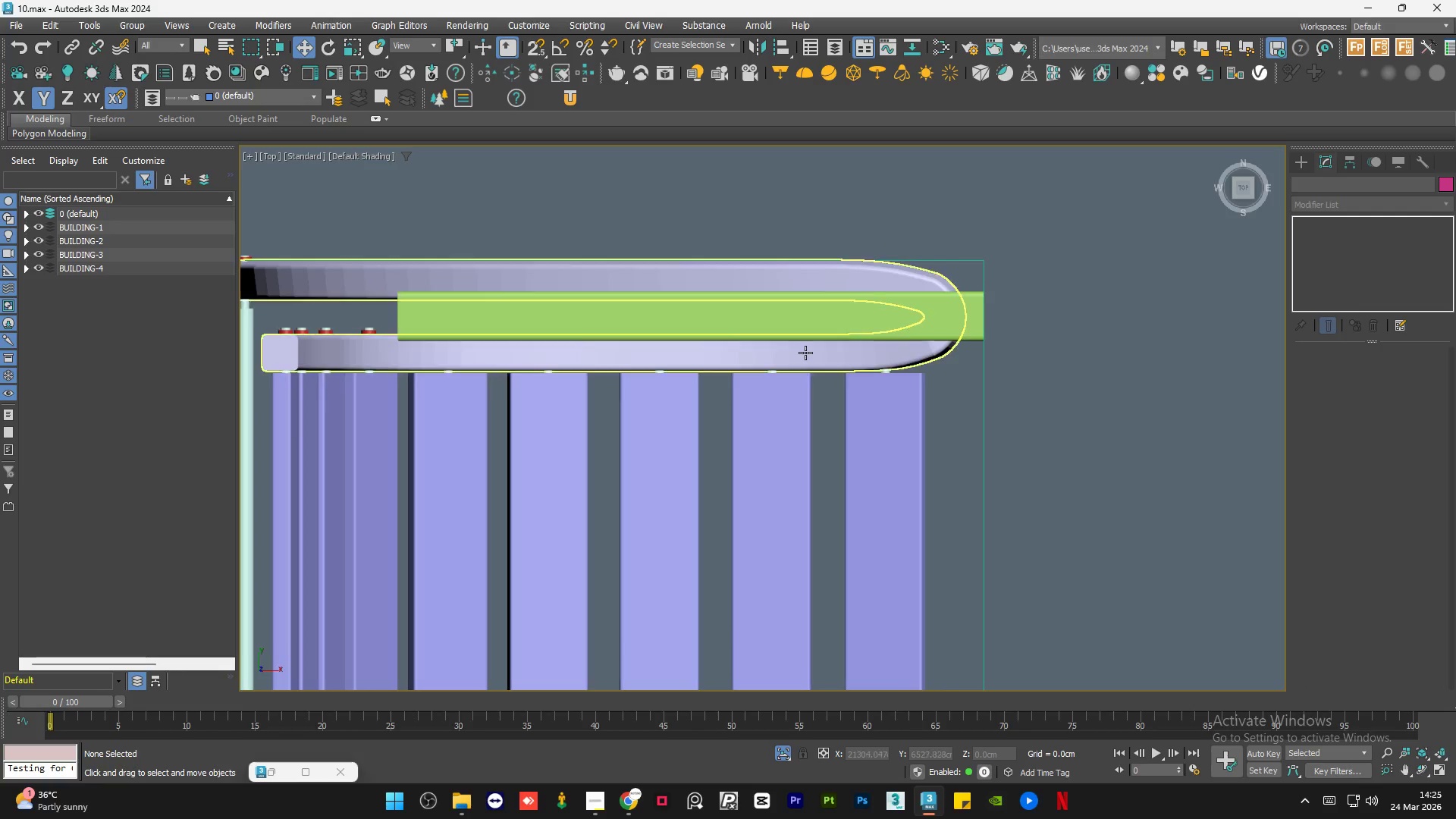 
hold_key(key=AltLeft, duration=1.09)
 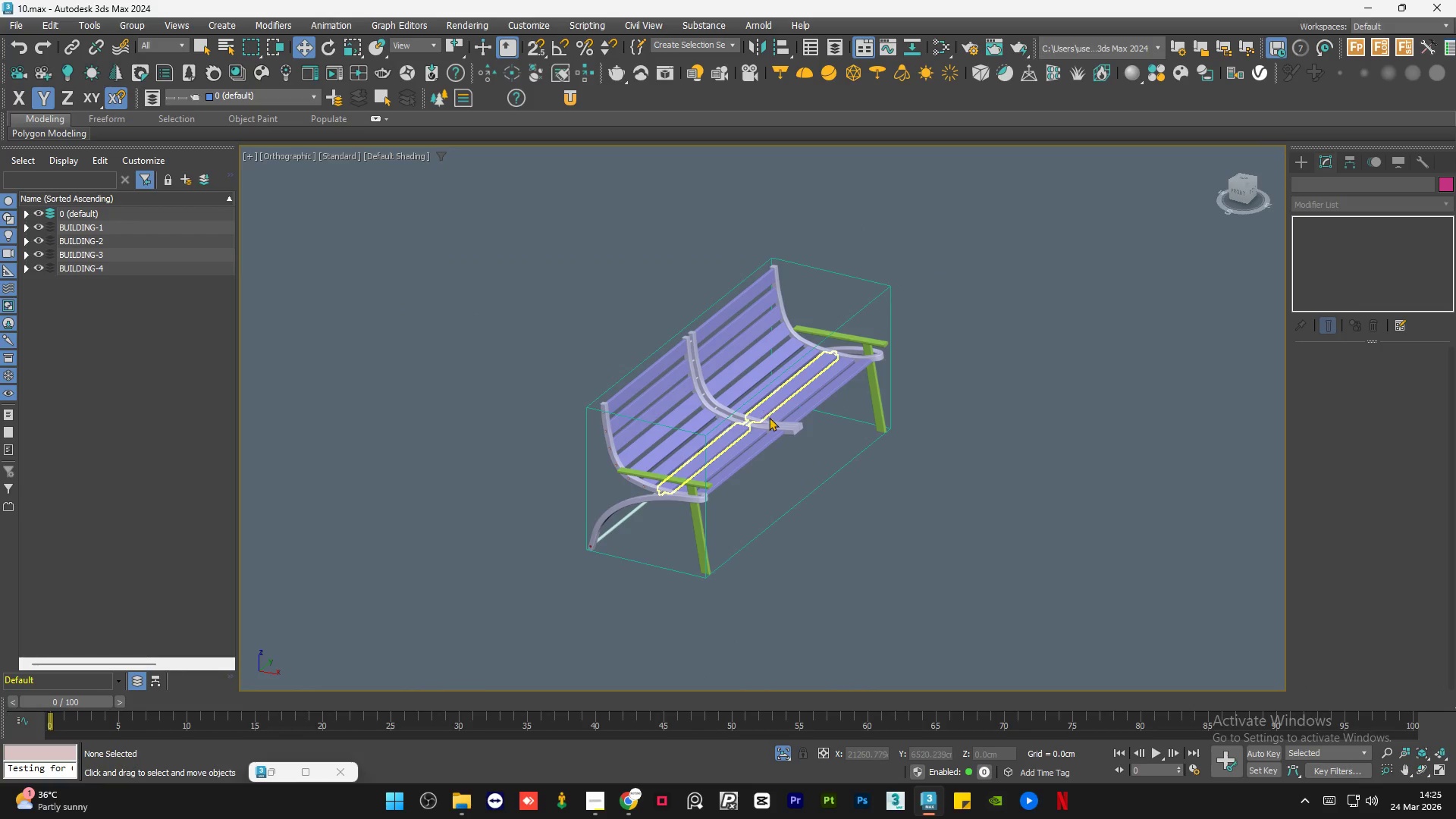 
scroll: coordinate [806, 393], scroll_direction: down, amount: 5.0
 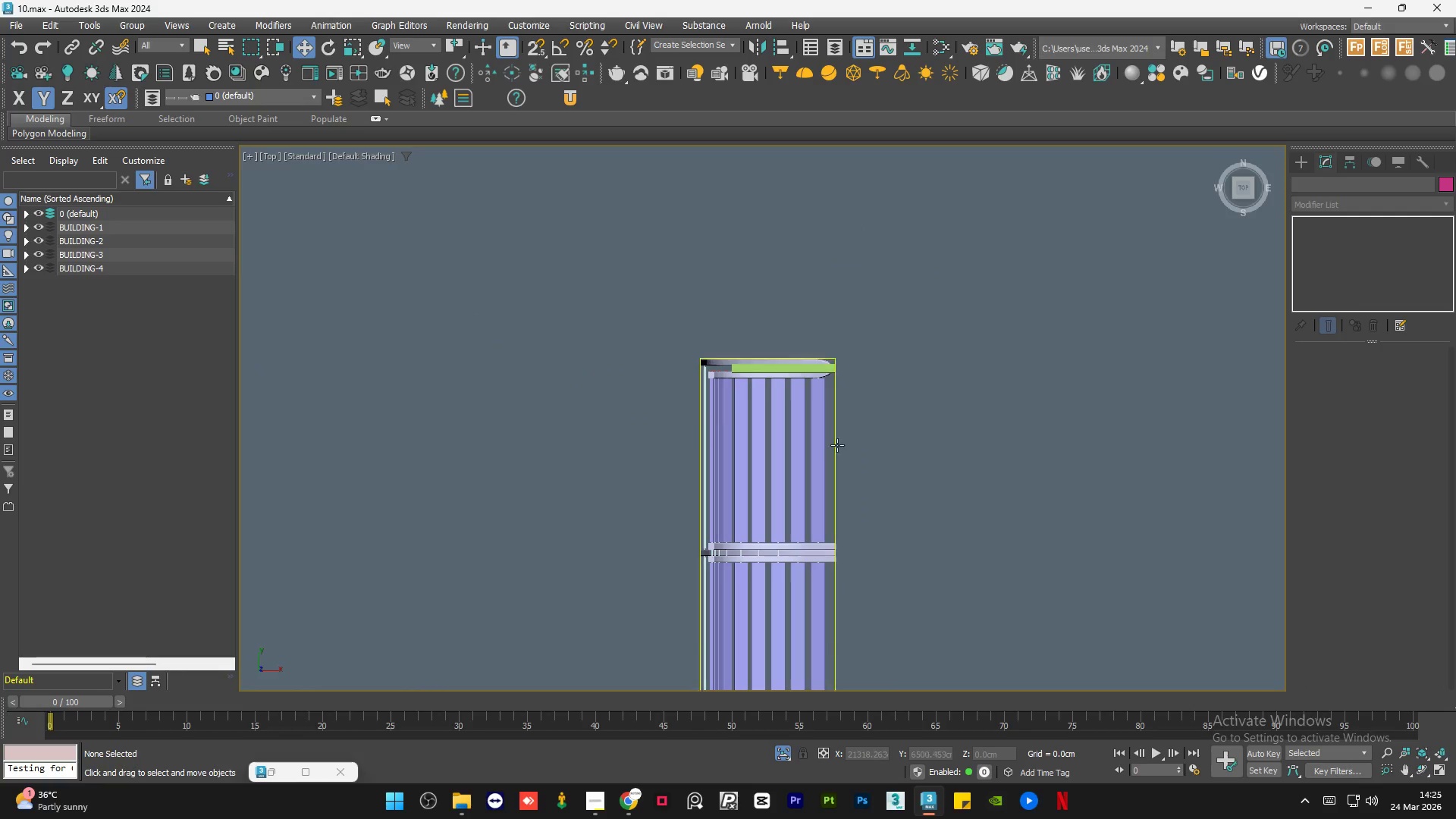 
scroll: coordinate [774, 424], scroll_direction: up, amount: 7.0
 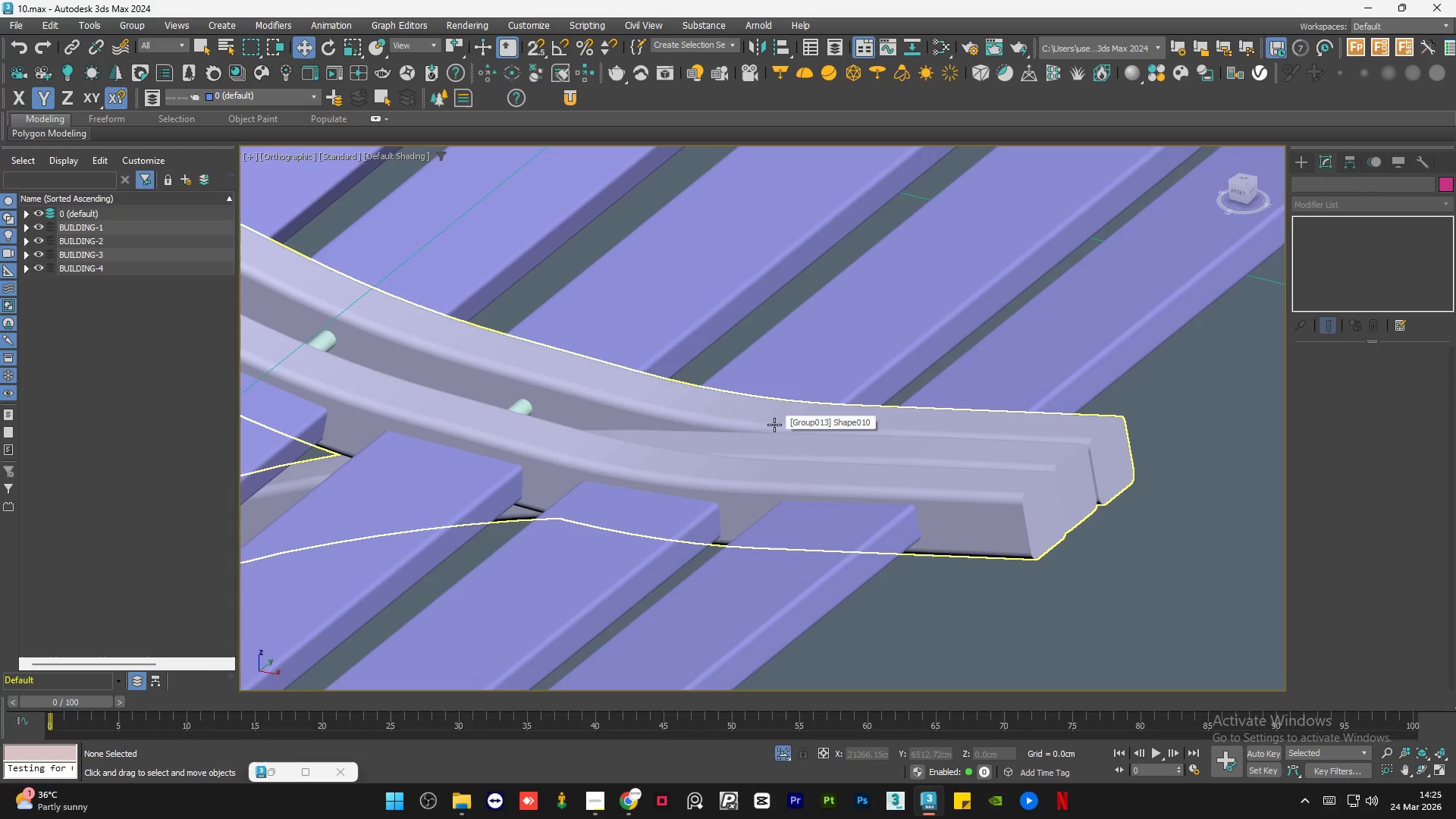 
scroll: coordinate [794, 457], scroll_direction: down, amount: 5.0
 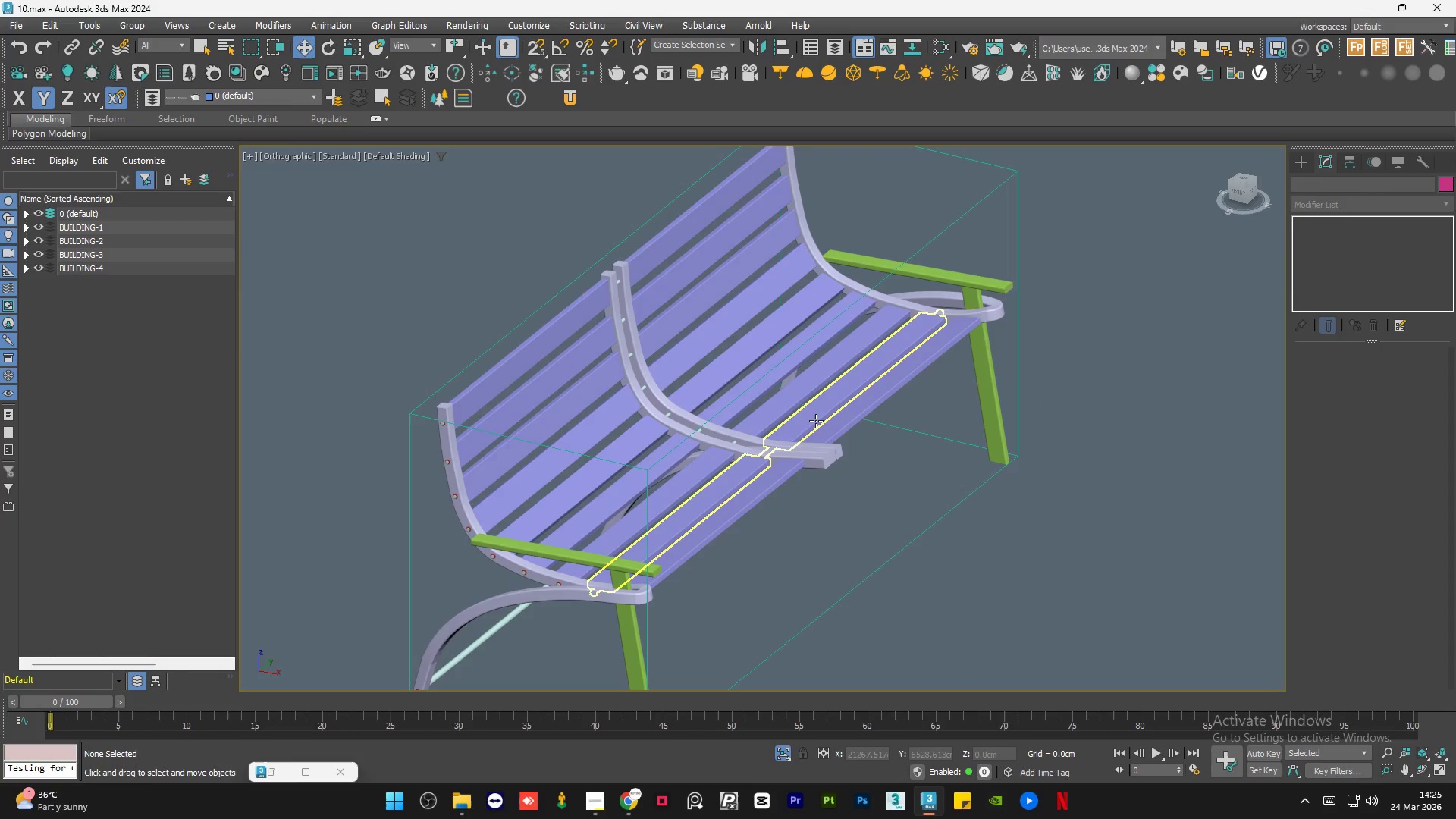 
hold_key(key=AltLeft, duration=0.91)
 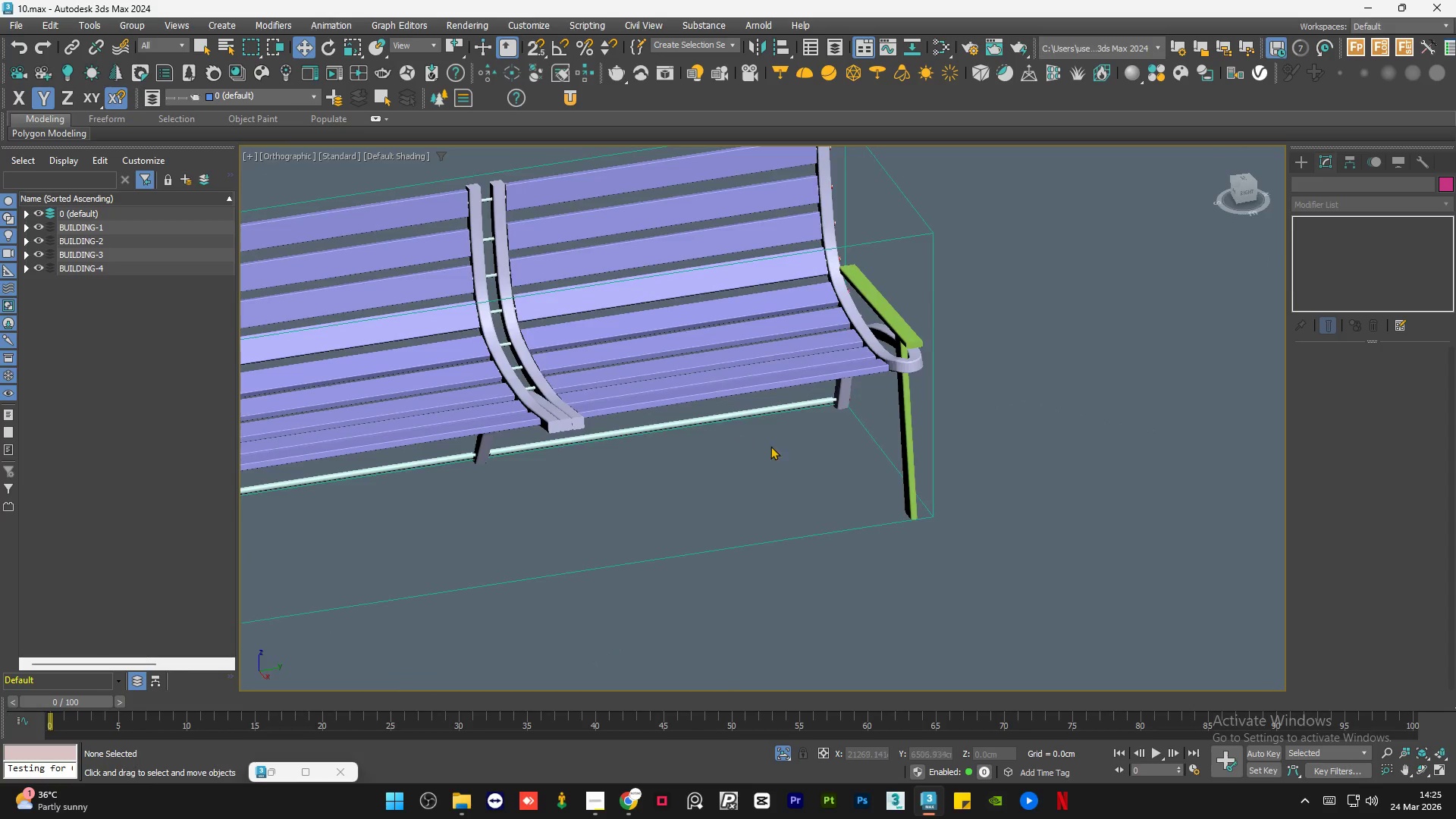 
hold_key(key=AltLeft, duration=0.67)
 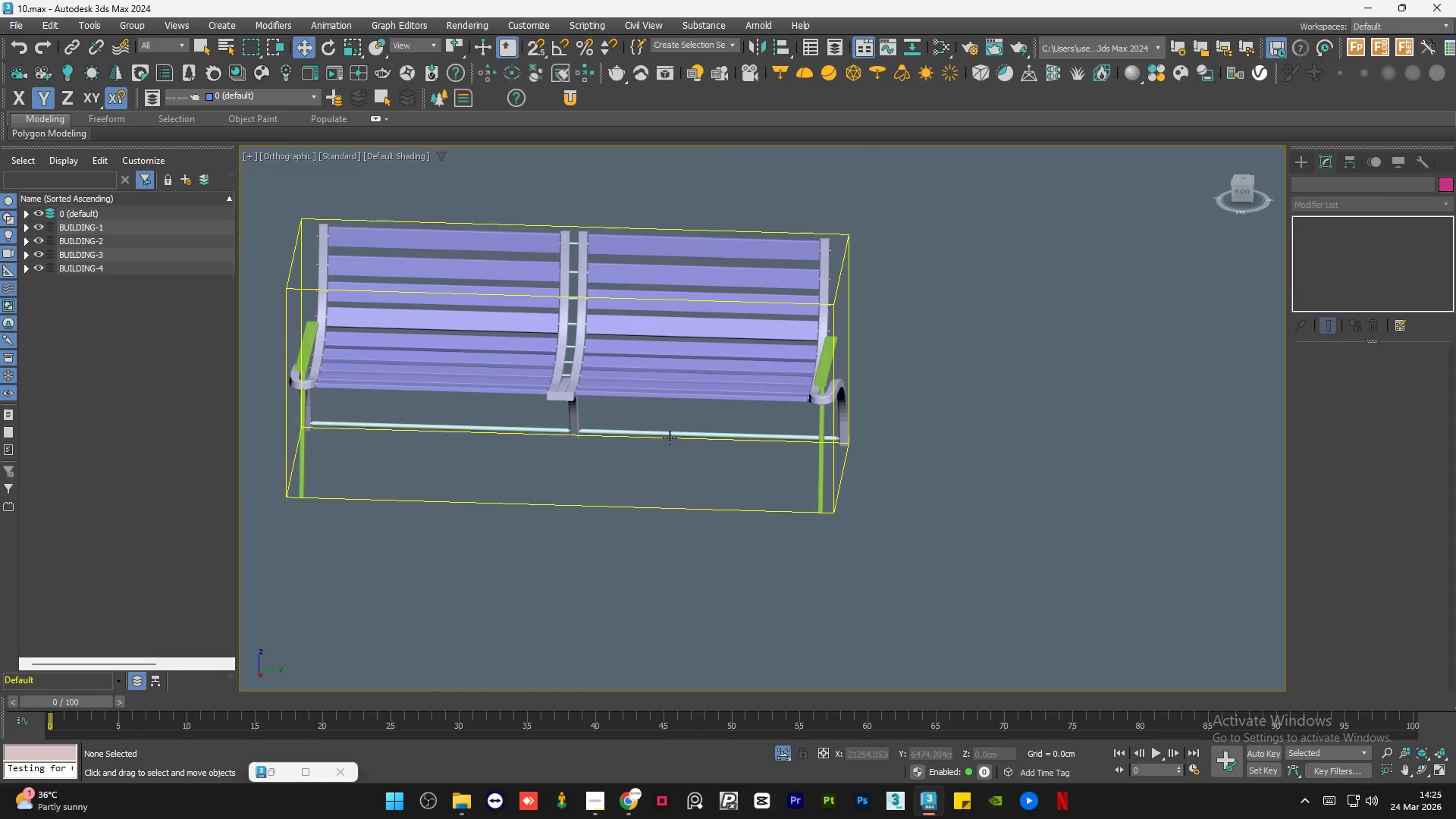 
scroll: coordinate [799, 451], scroll_direction: down, amount: 1.0
 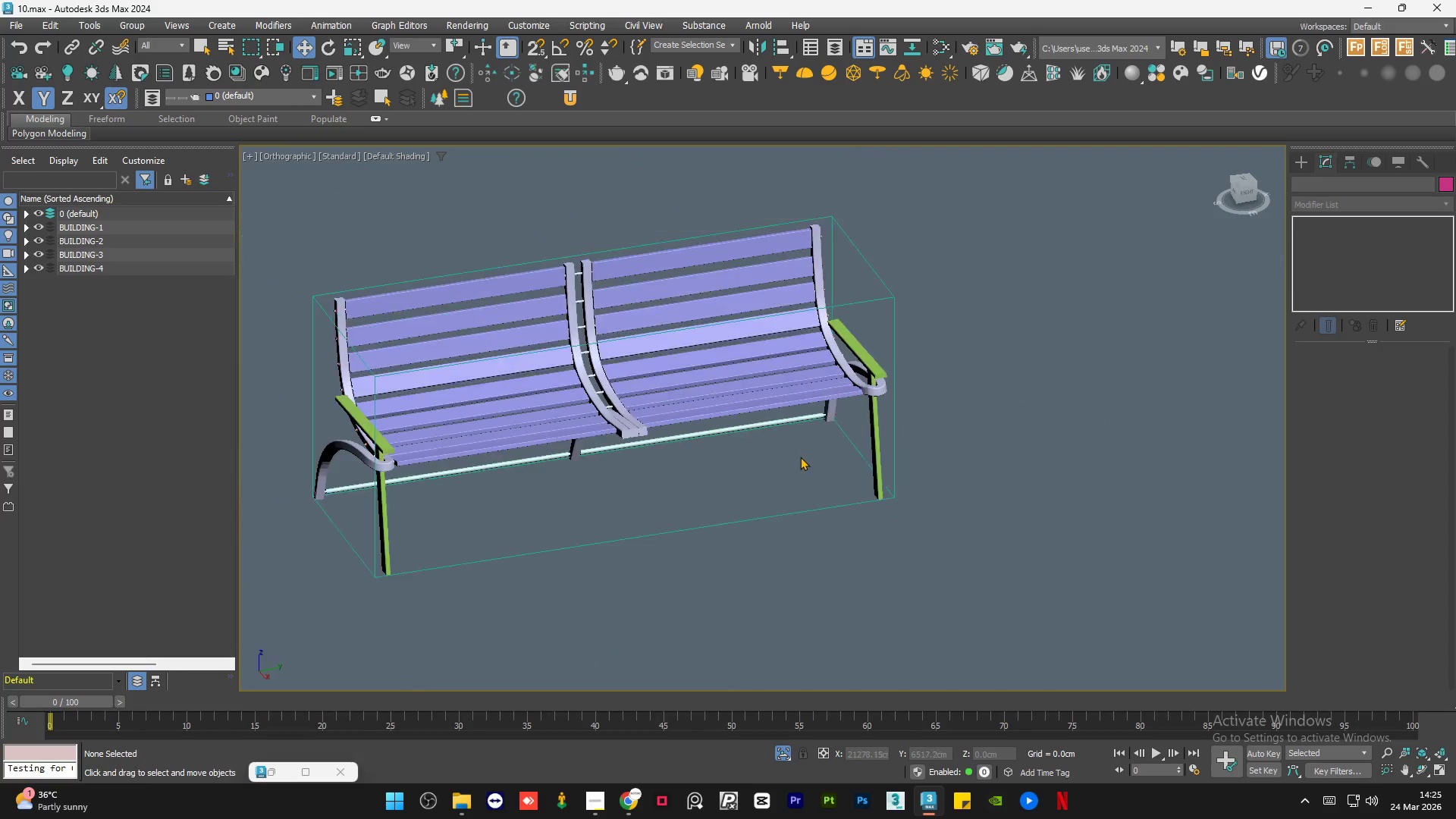 
left_click([1239, 189])
 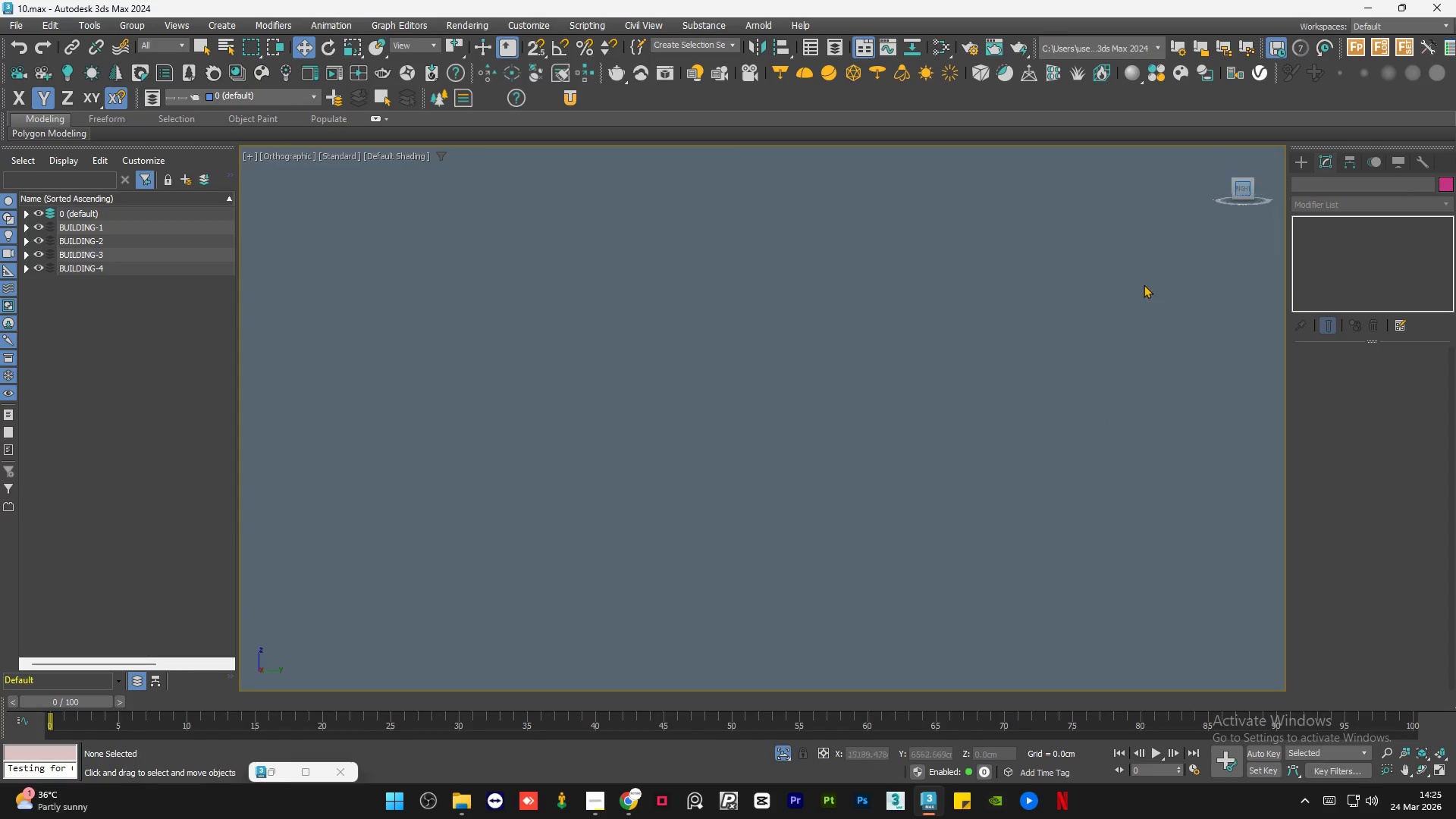 
key(Z)
 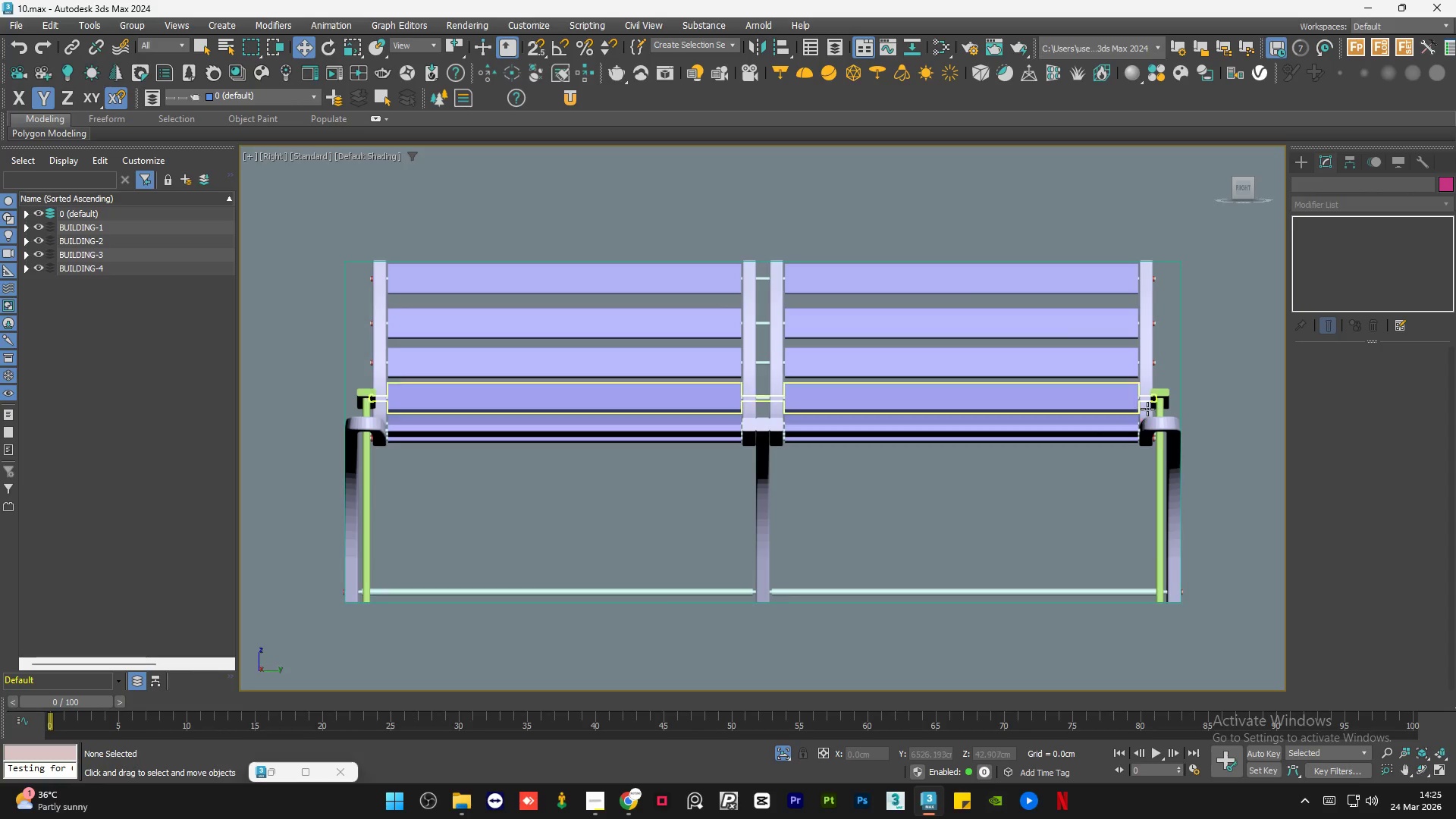 
left_click([1160, 410])
 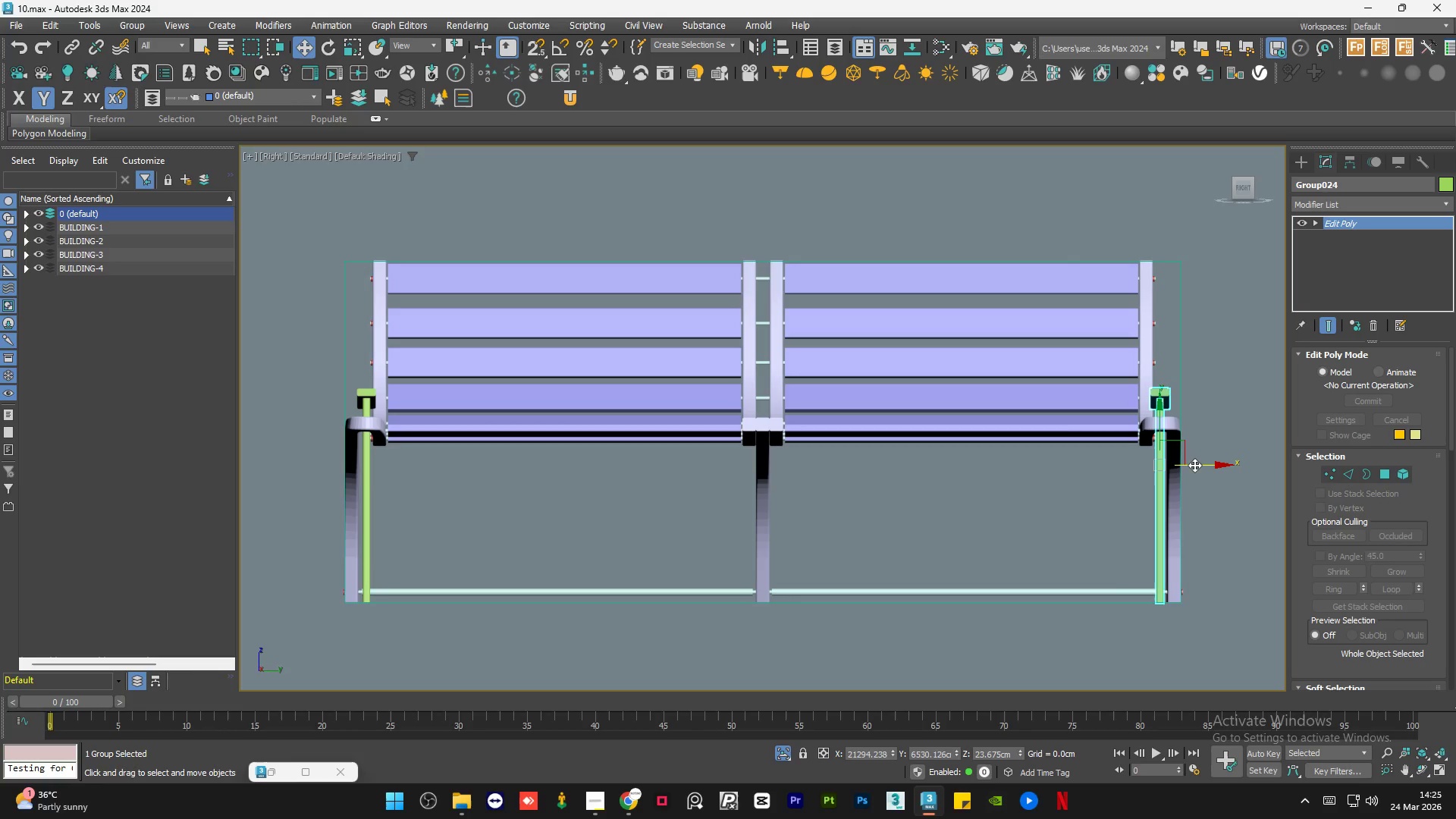 
hold_key(key=ShiftLeft, duration=1.5)
left_click_drag(start_coordinate=[1194, 466], to_coordinate=[799, 466])
 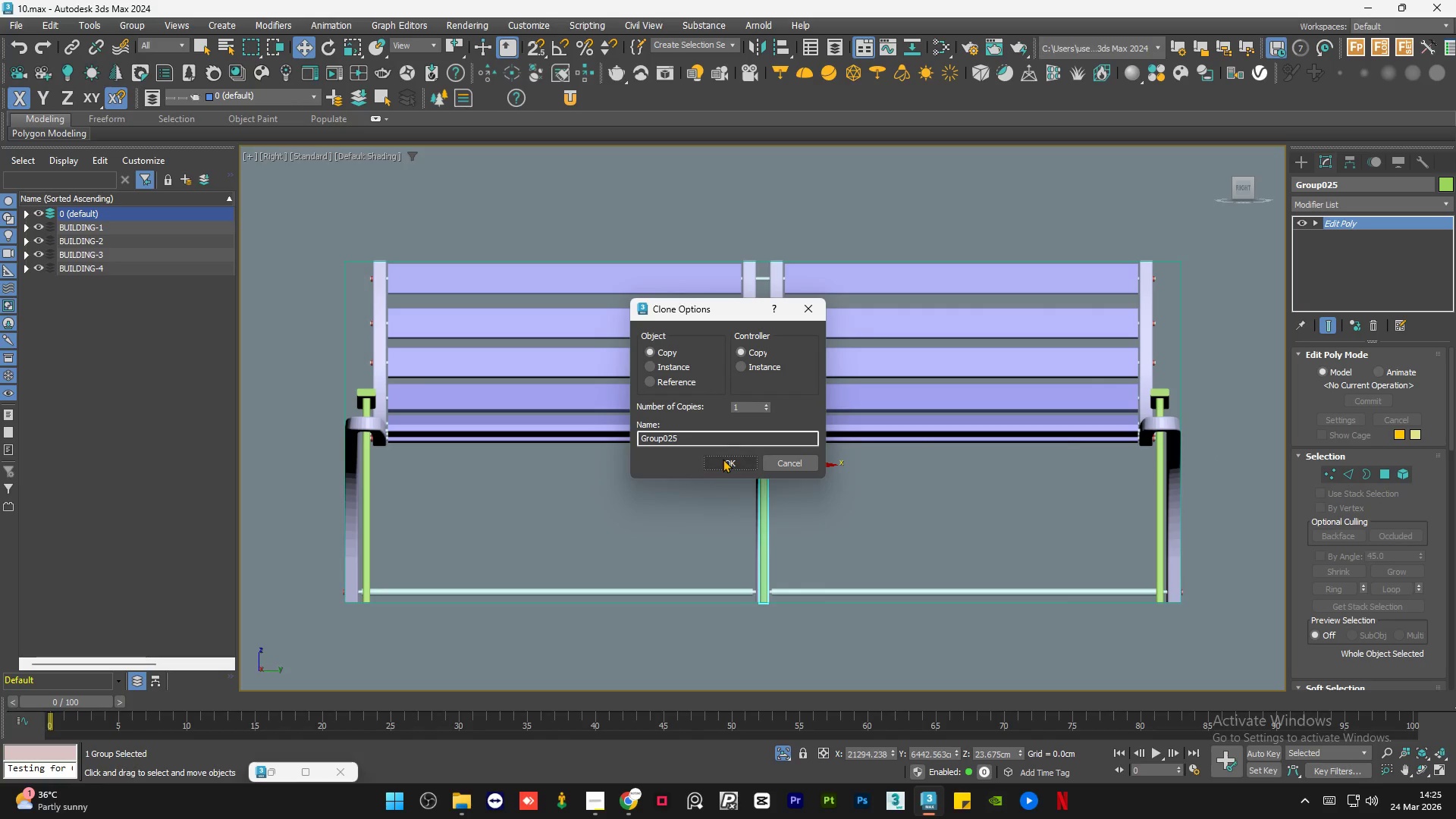 
key(Shift+ShiftLeft)
 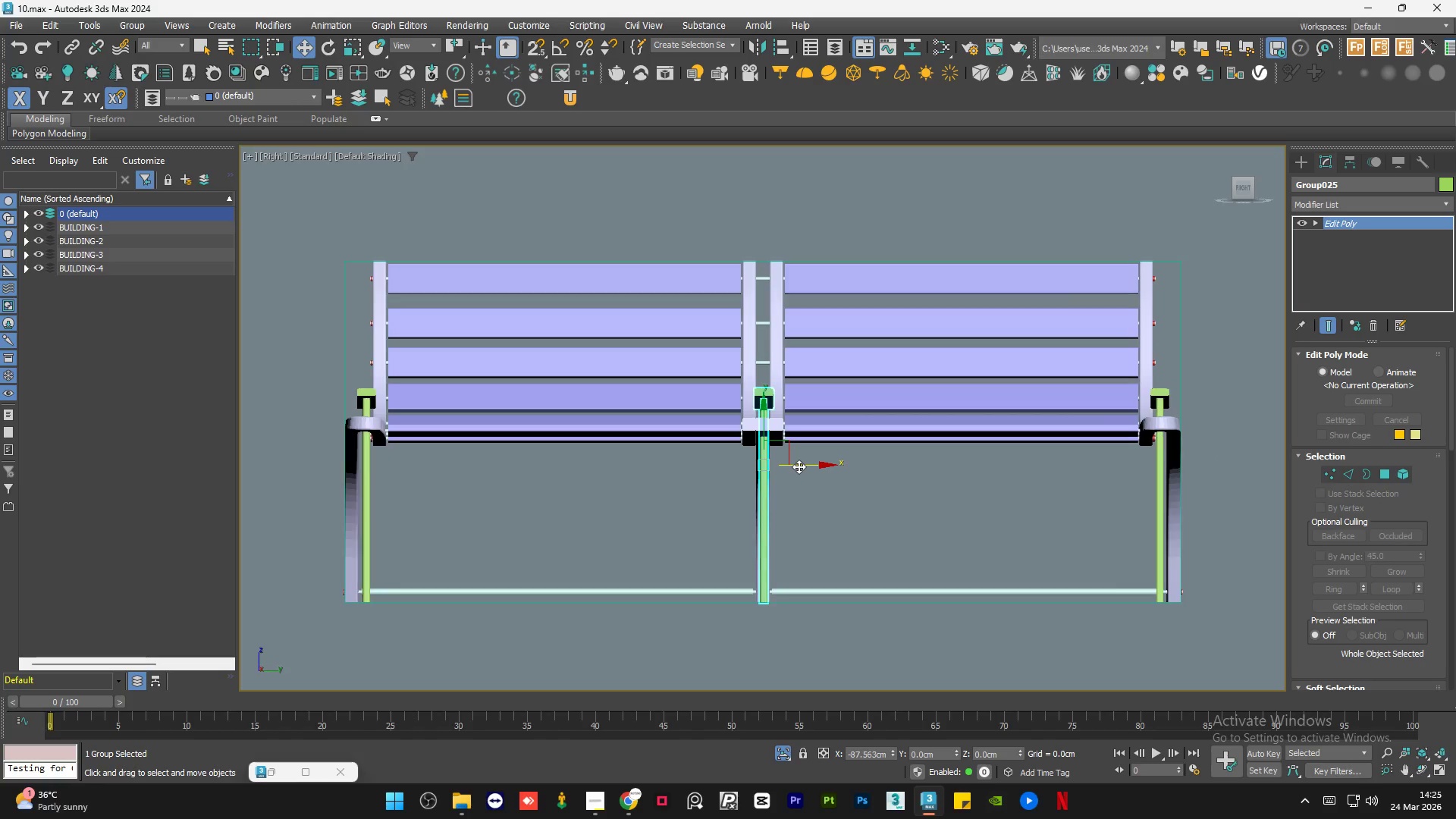 
key(Shift+ShiftLeft)
 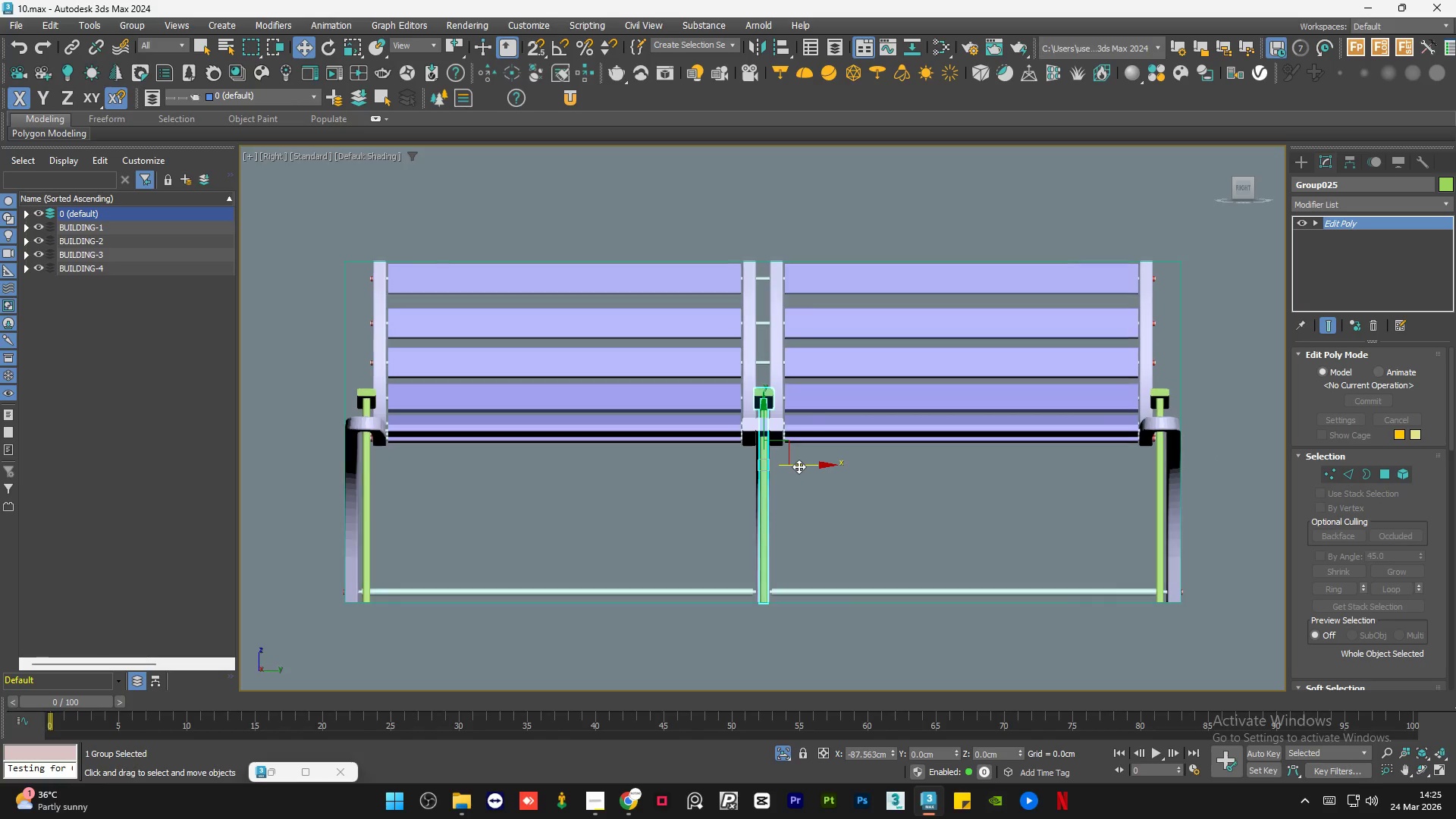 
key(Shift+ShiftLeft)
 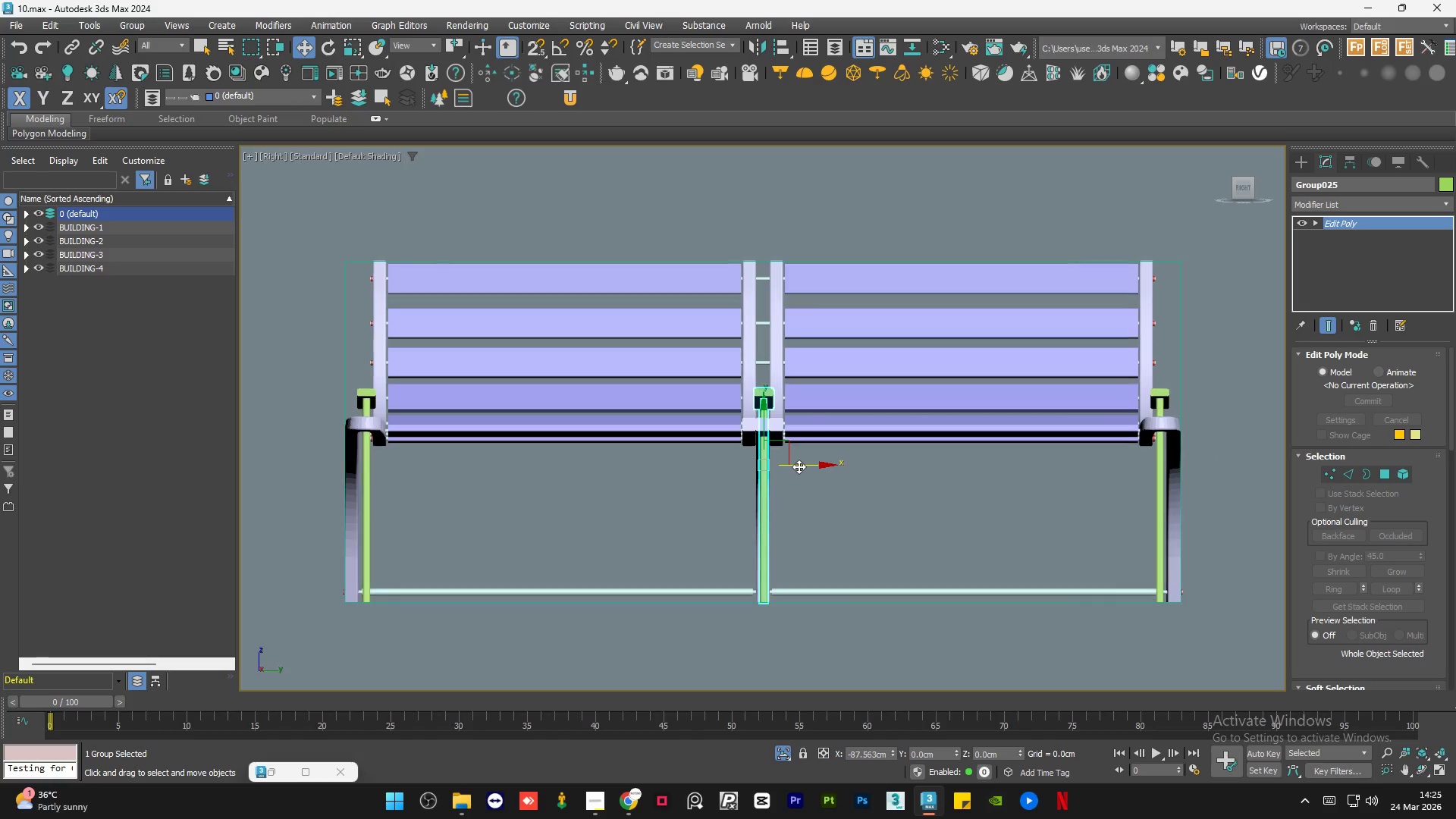 
key(Shift+ShiftLeft)
 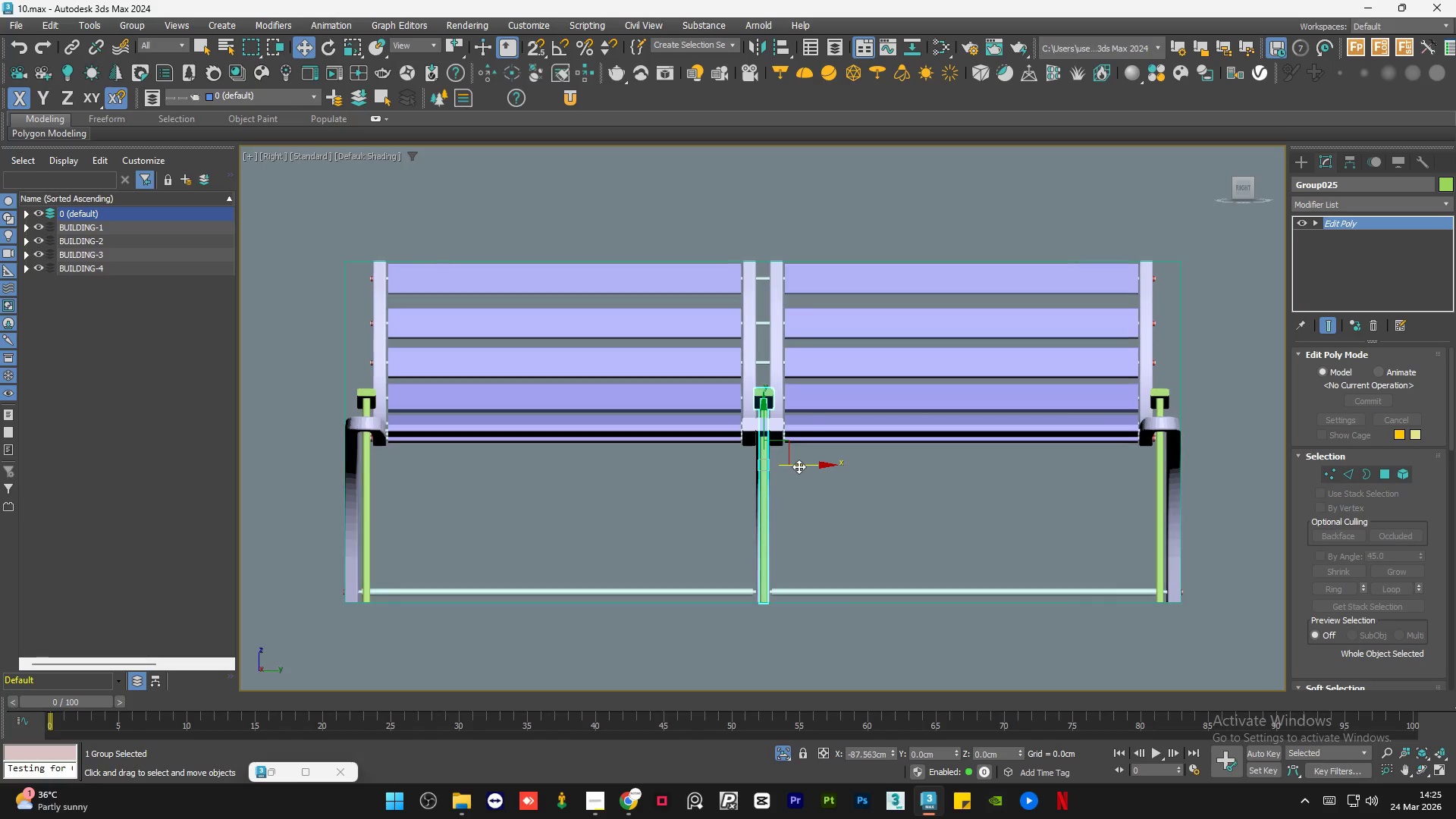 
key(Shift+ShiftLeft)
 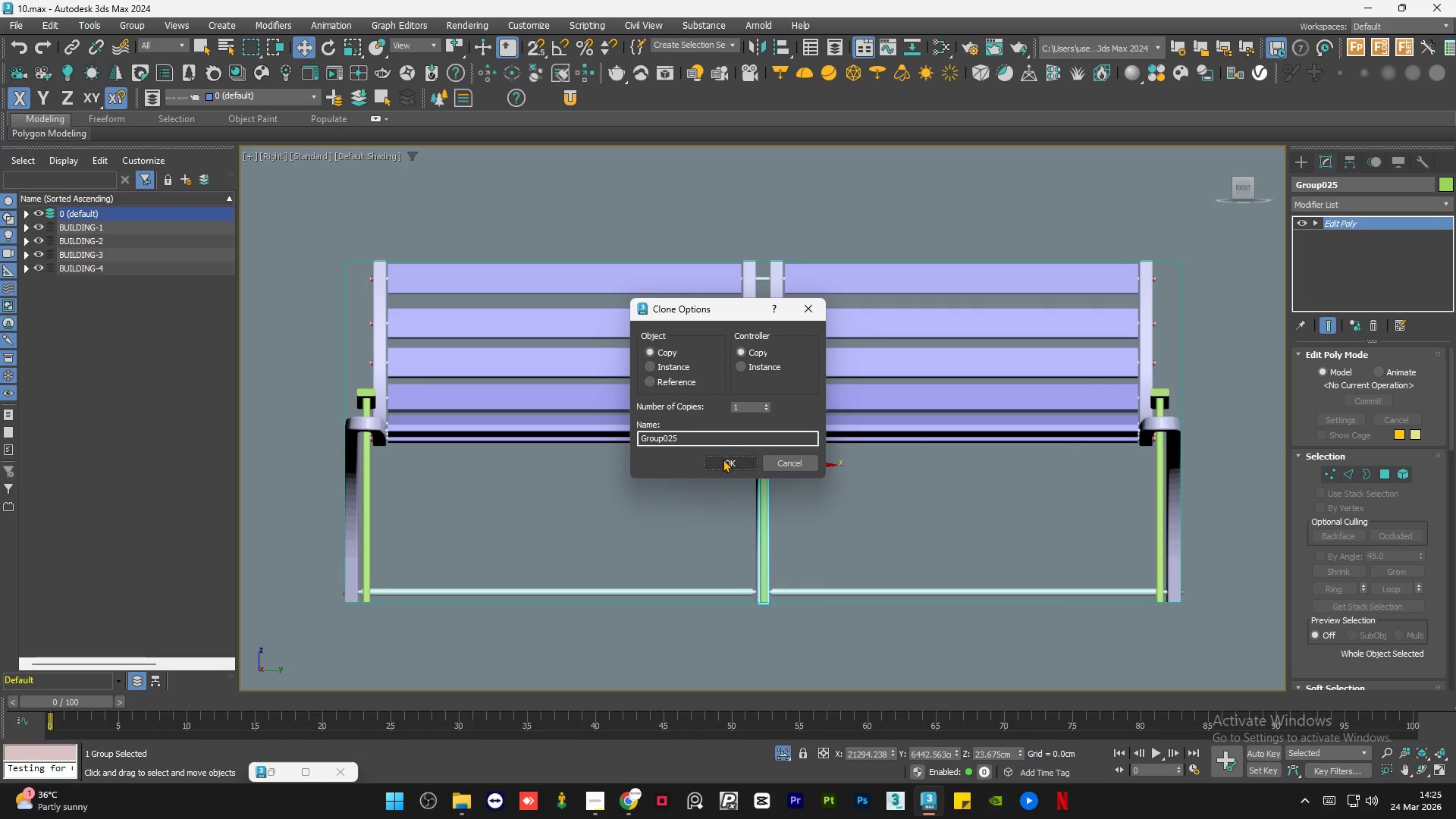 
left_click([723, 459])
 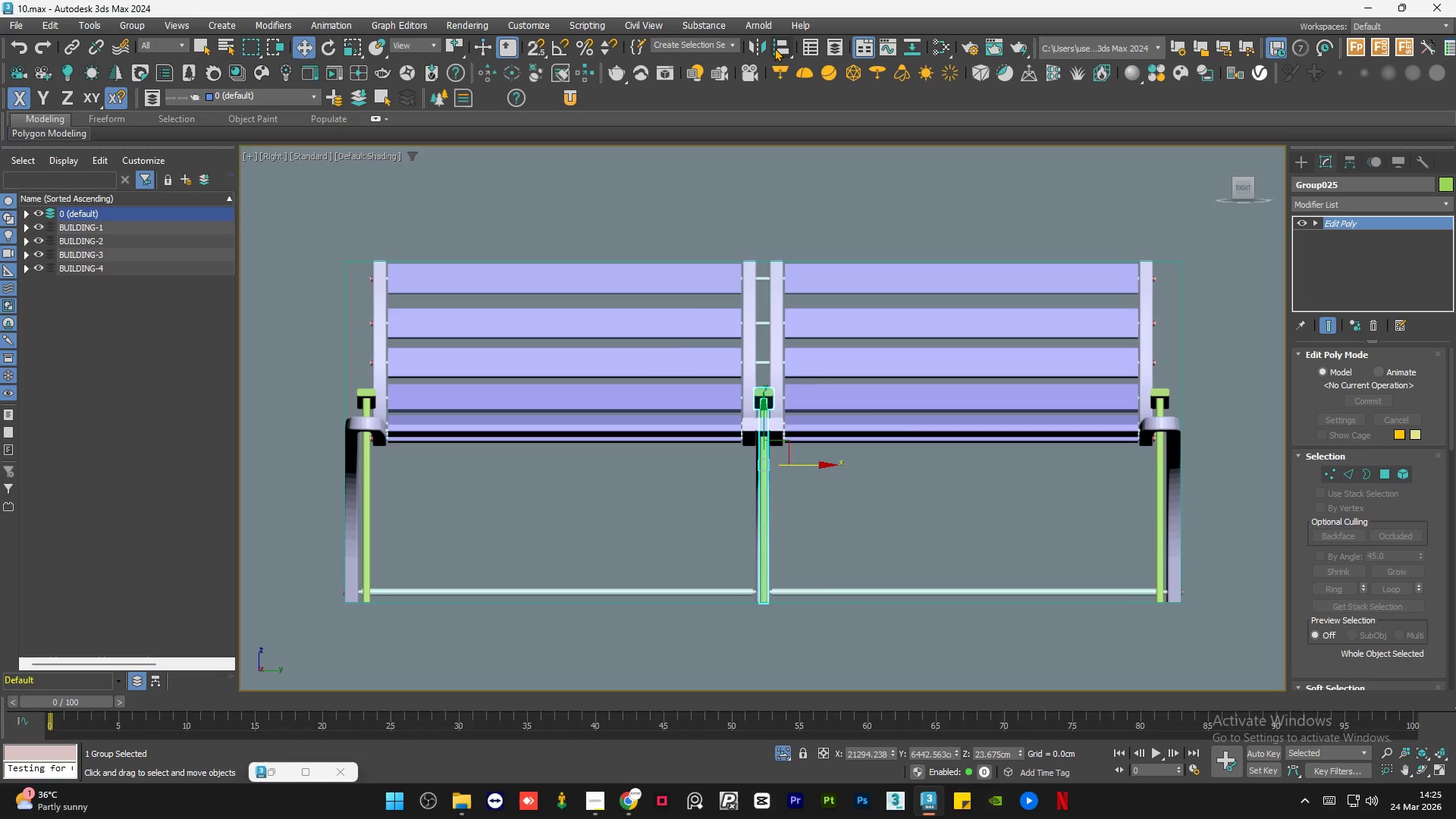 
left_click([778, 46])
 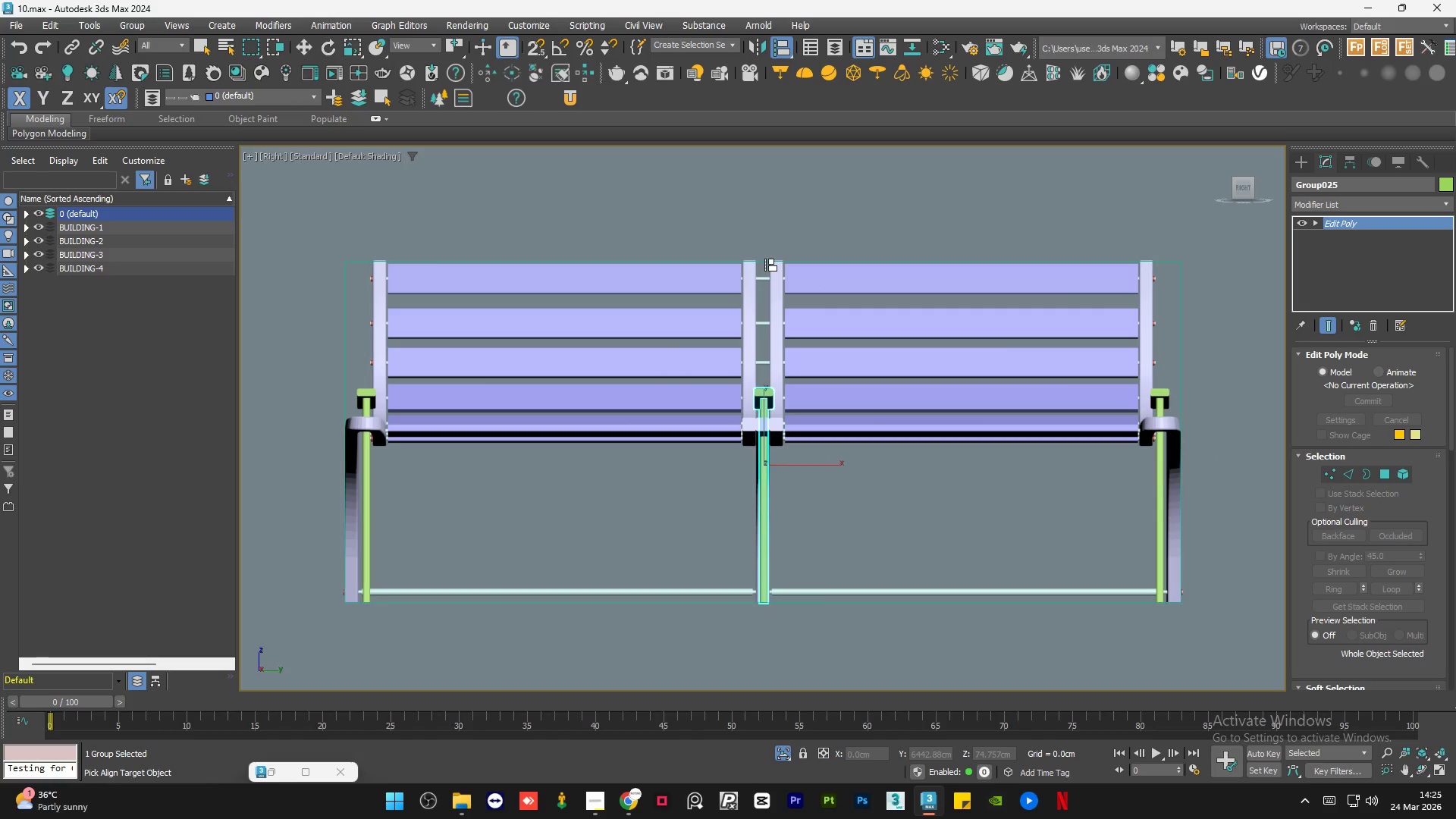 
left_click([765, 261])
 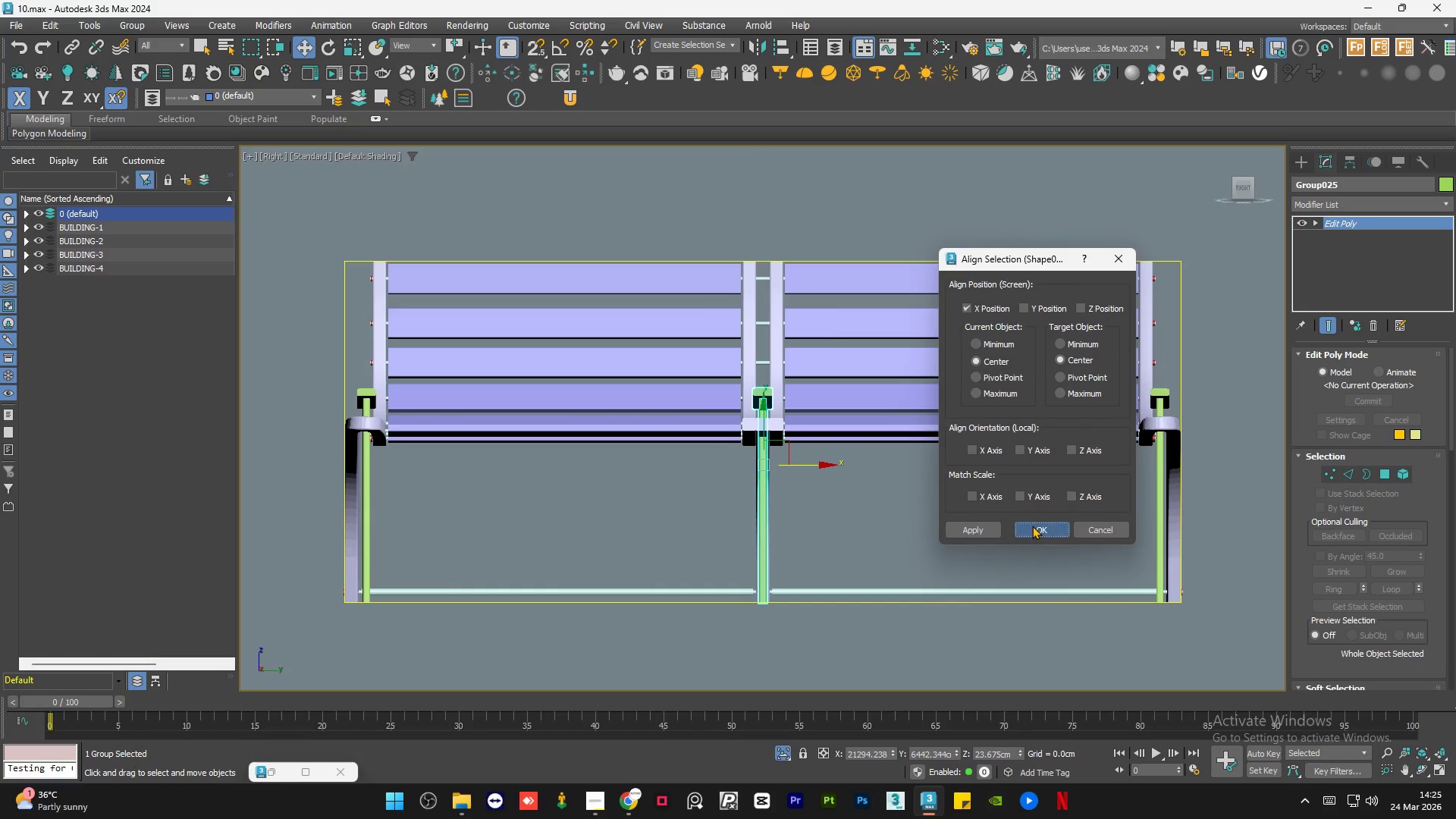 
double_click([789, 508])
 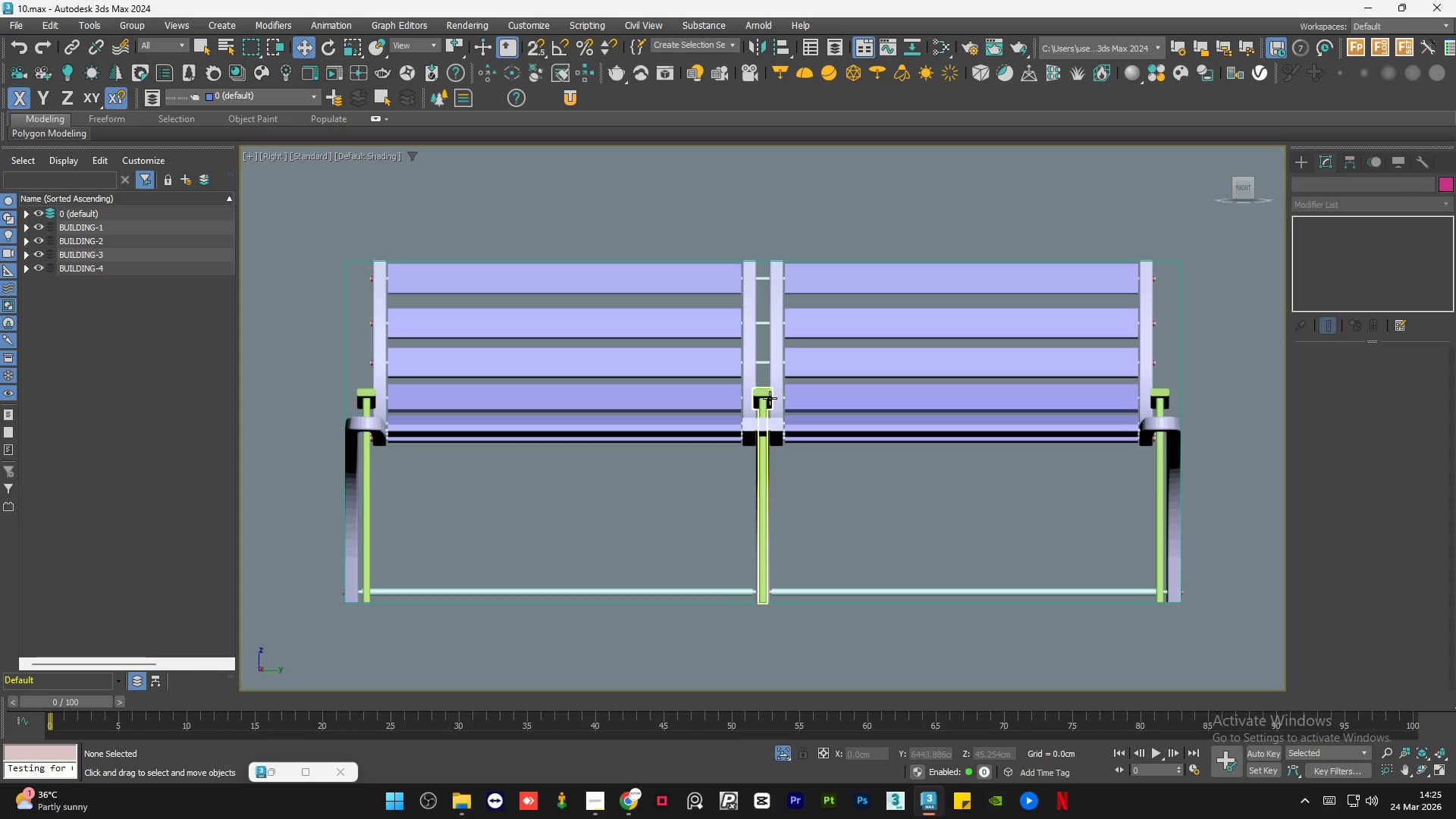 
left_click([765, 391])
 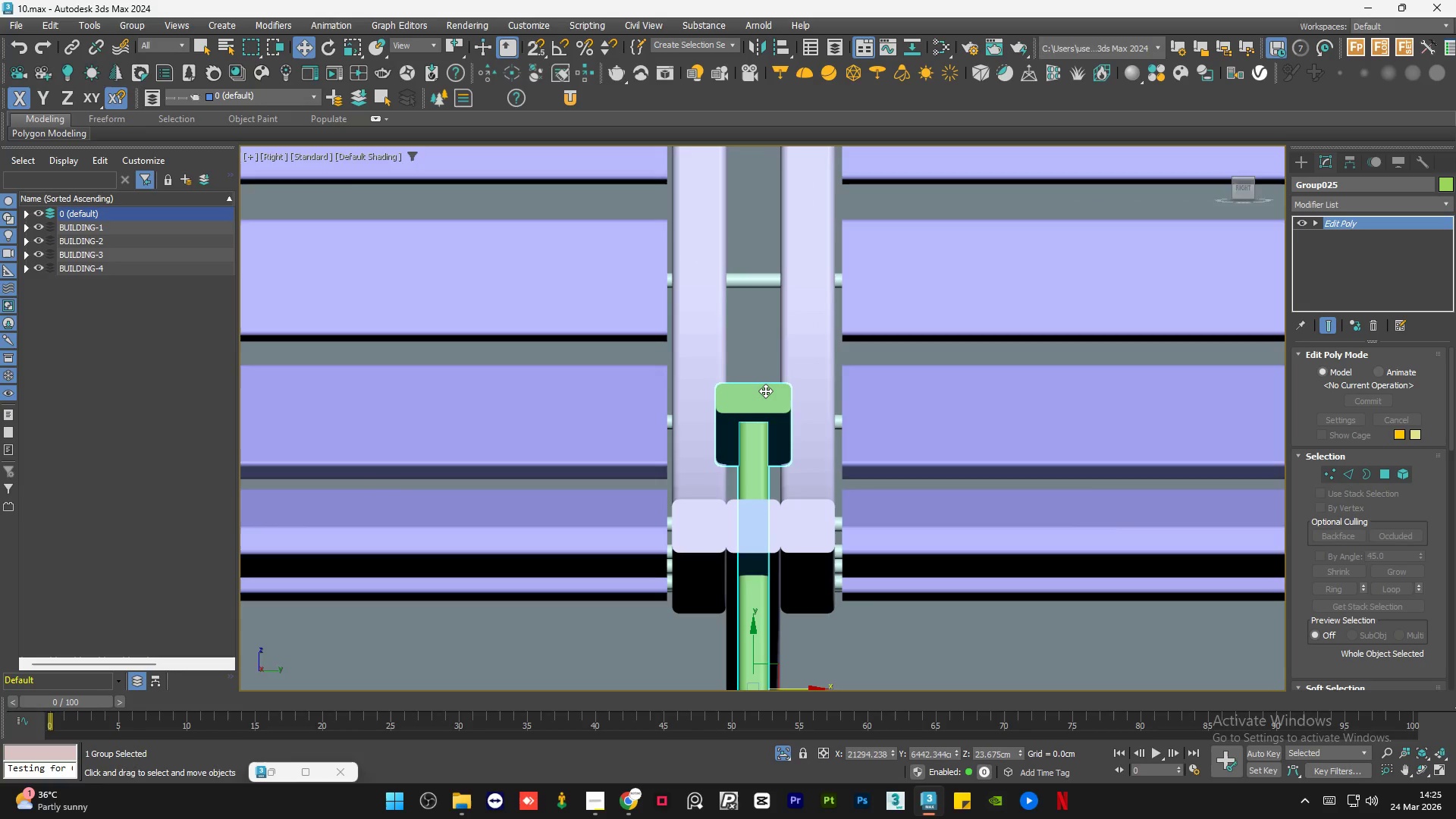 
scroll: coordinate [765, 391], scroll_direction: up, amount: 4.0
 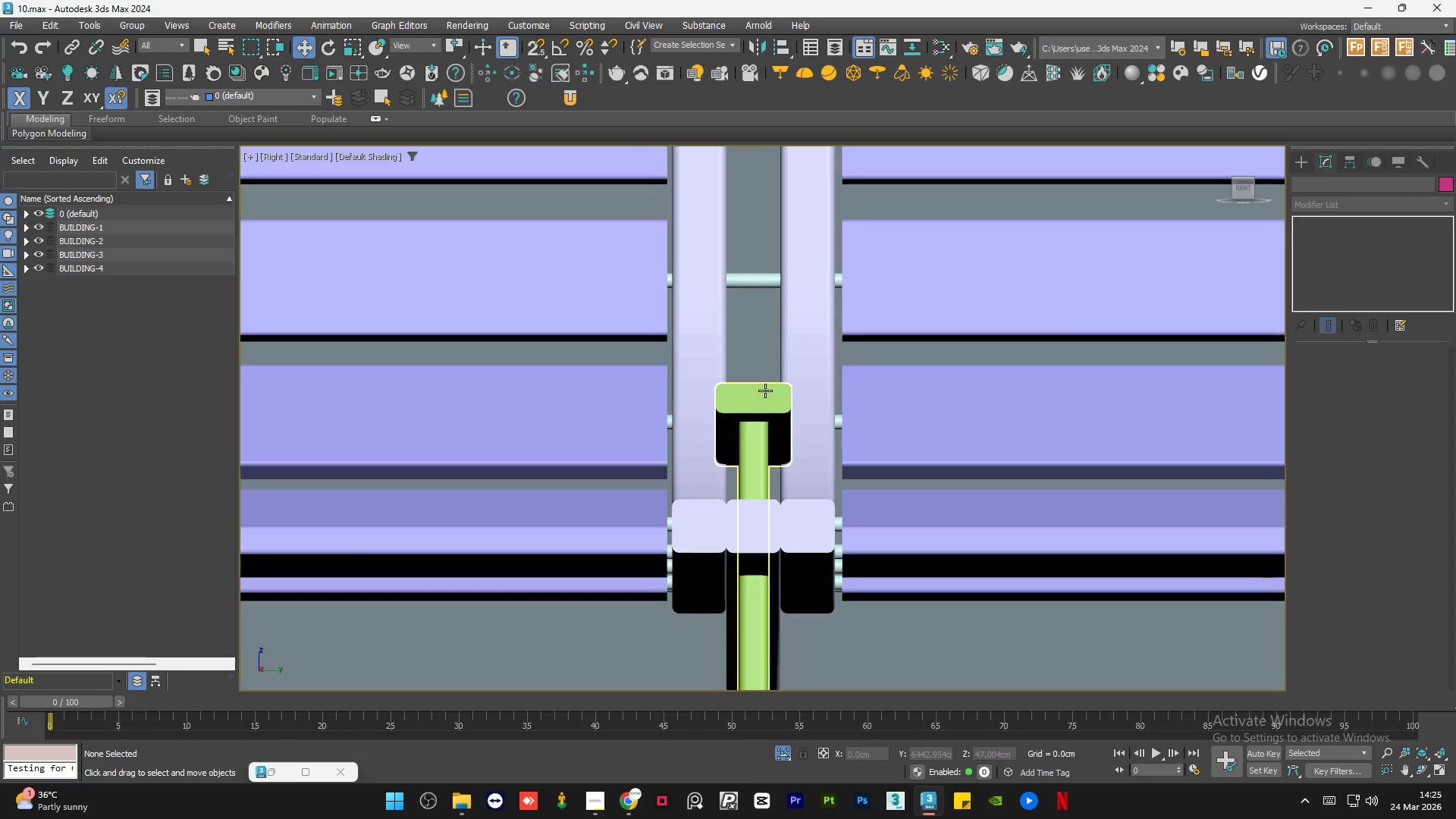 
scroll: coordinate [765, 391], scroll_direction: down, amount: 4.0
 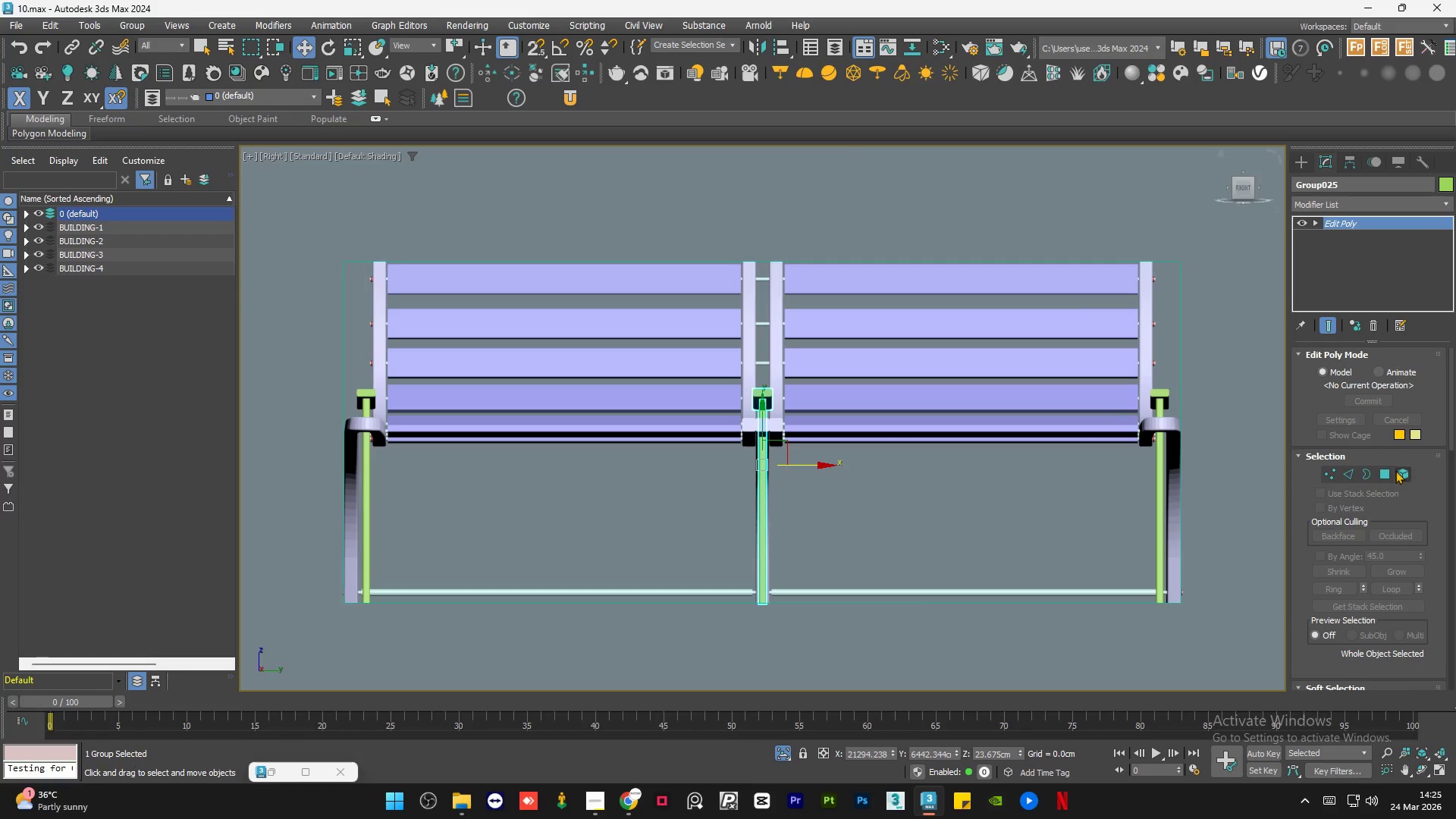 
left_click([1329, 476])
 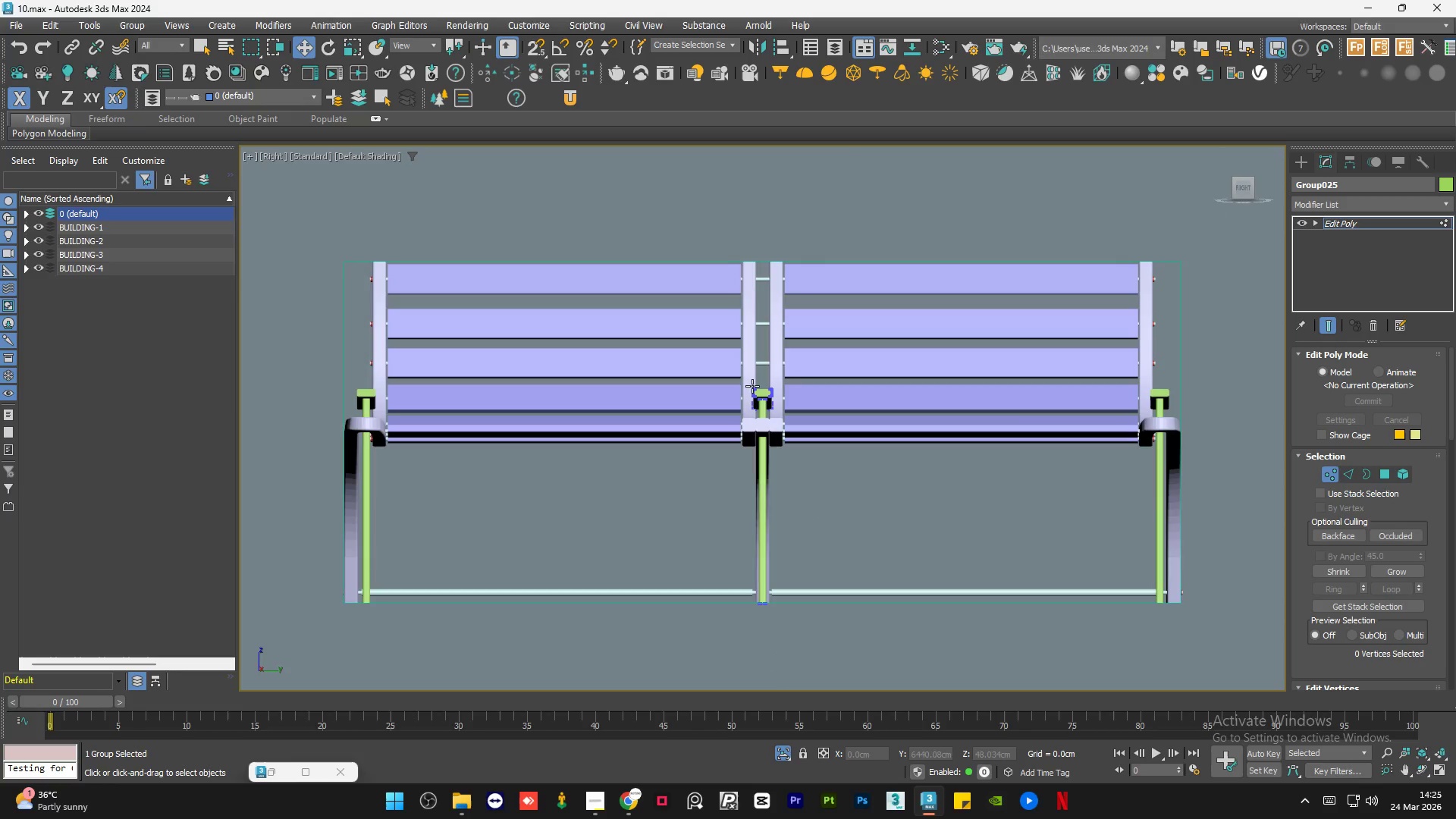 
scroll: coordinate [745, 355], scroll_direction: up, amount: 6.0
 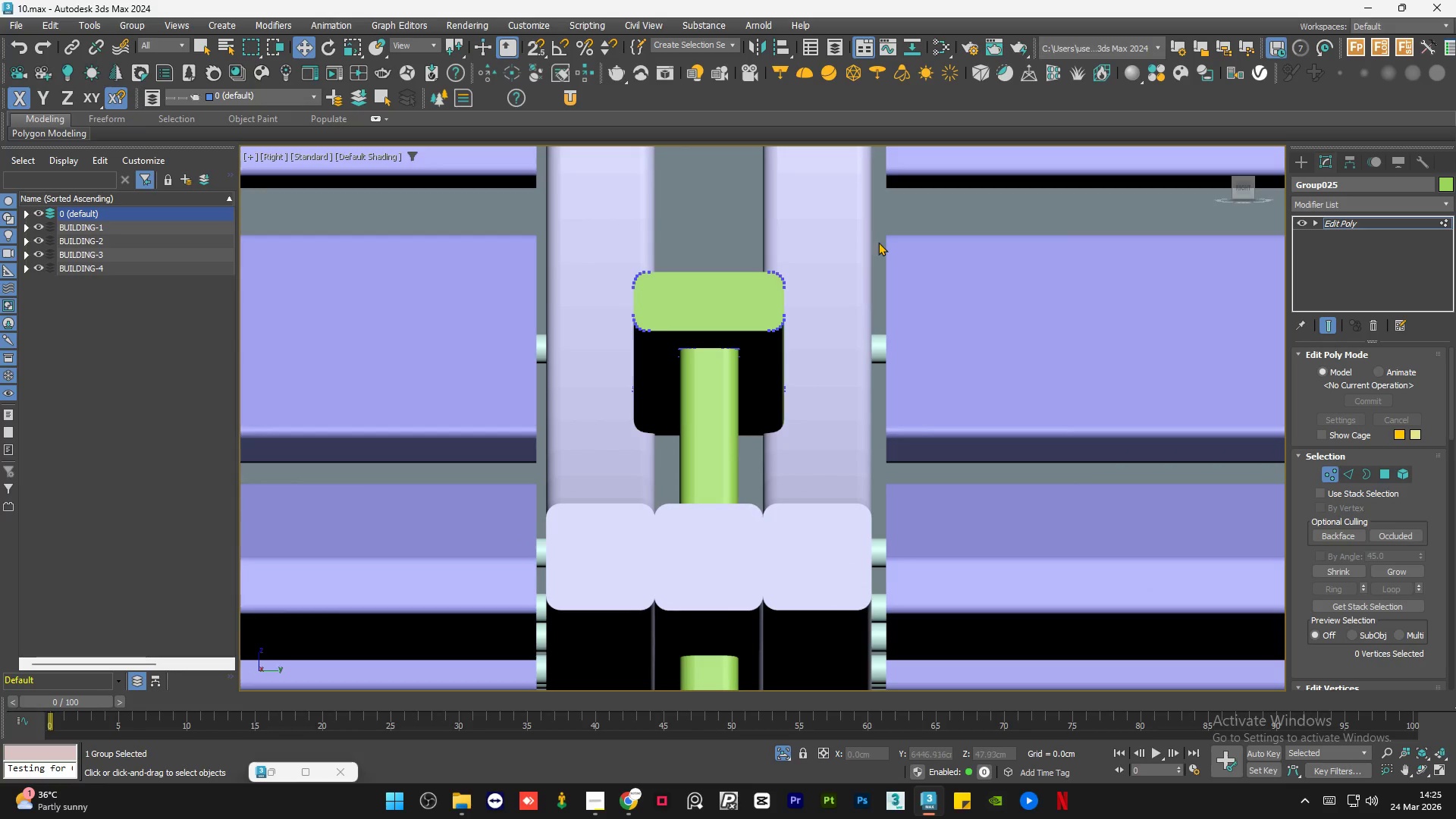 
left_click_drag(start_coordinate=[899, 208], to_coordinate=[836, 289])
 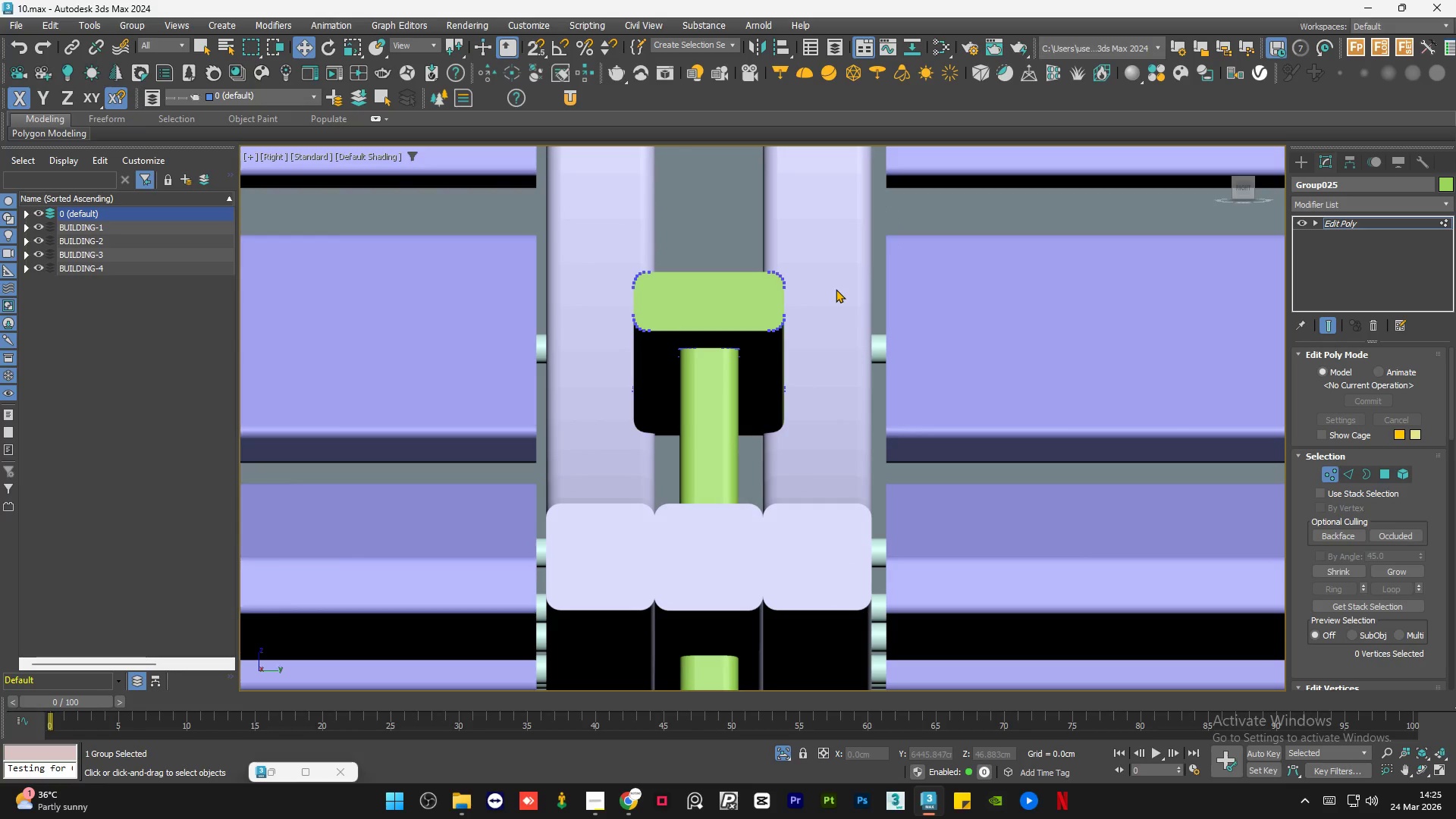 
key(F3)
 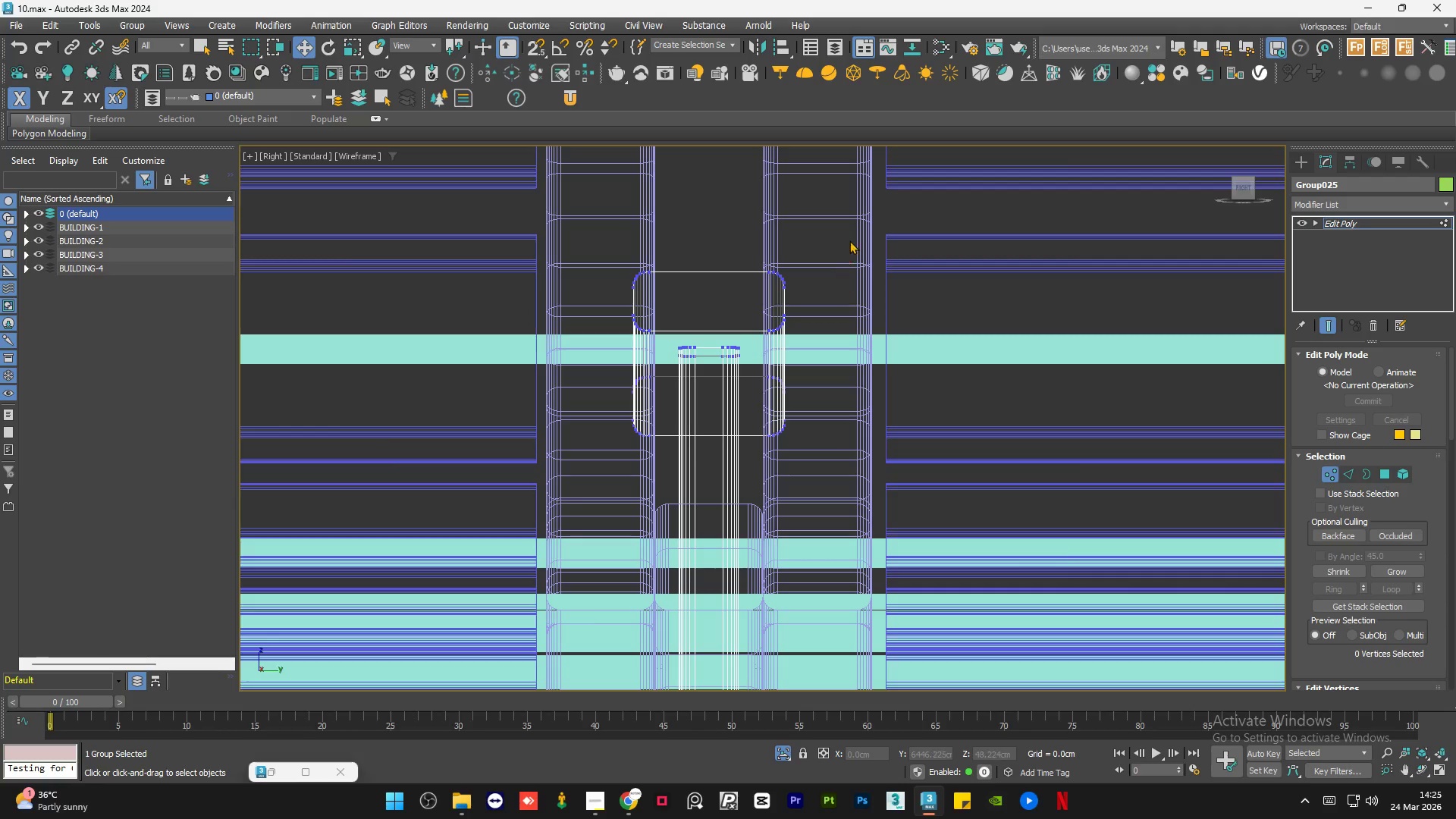 
left_click_drag(start_coordinate=[850, 234], to_coordinate=[755, 485])
 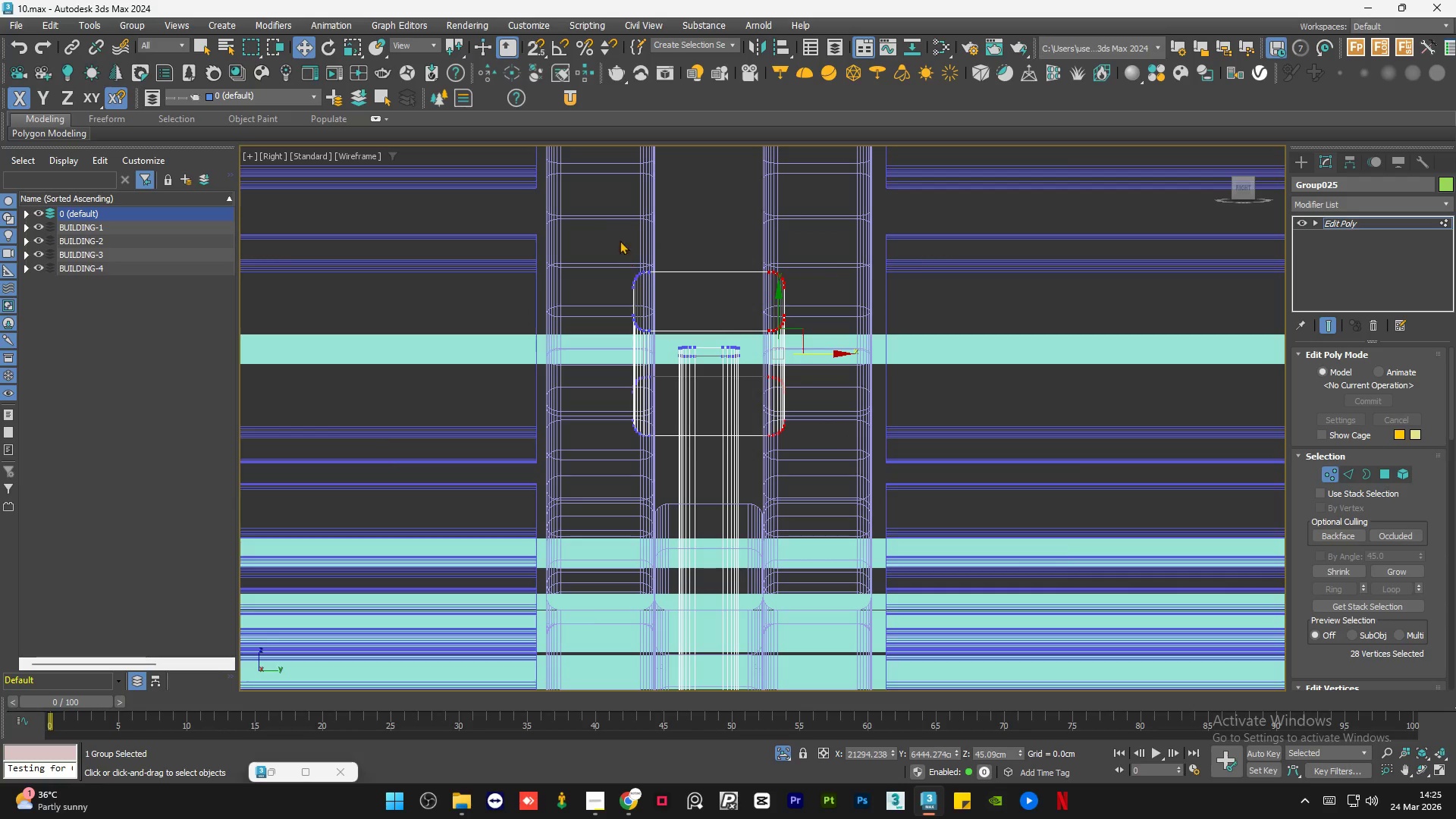 
hold_key(key=ControlLeft, duration=1.14)
left_click_drag(start_coordinate=[588, 220], to_coordinate=[664, 473])
 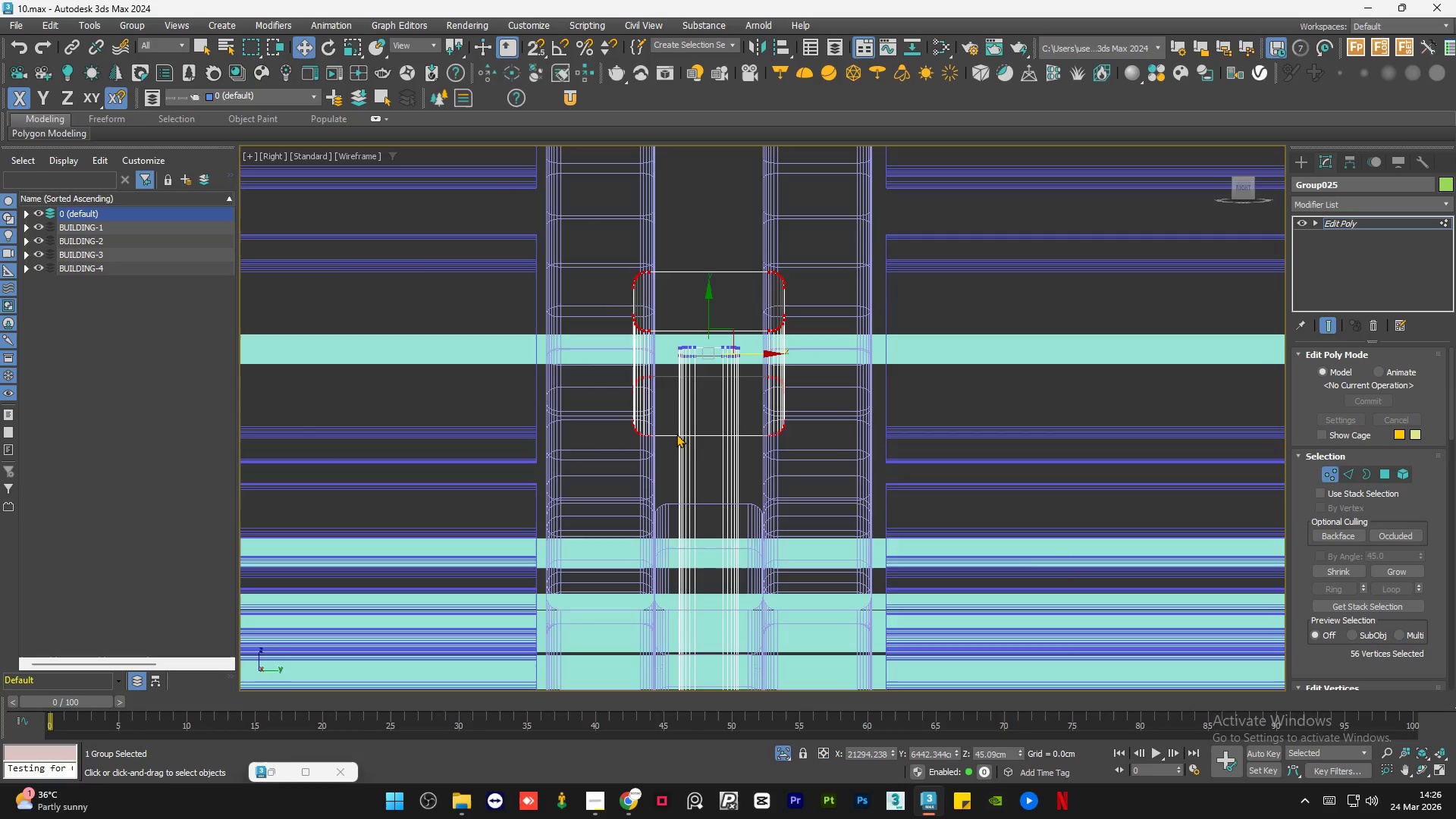 
key(F3)
 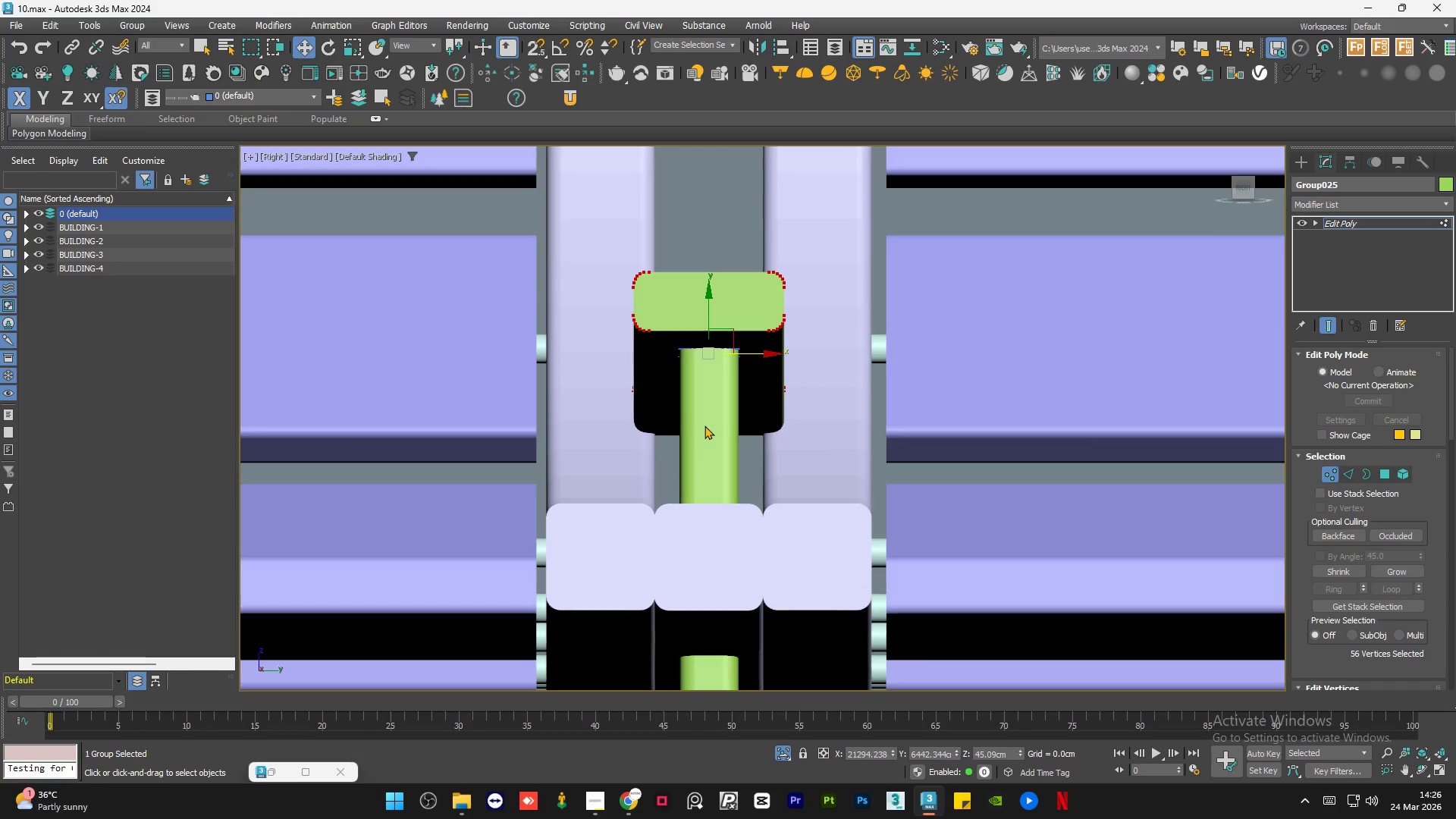 
scroll: coordinate [720, 430], scroll_direction: down, amount: 1.0
 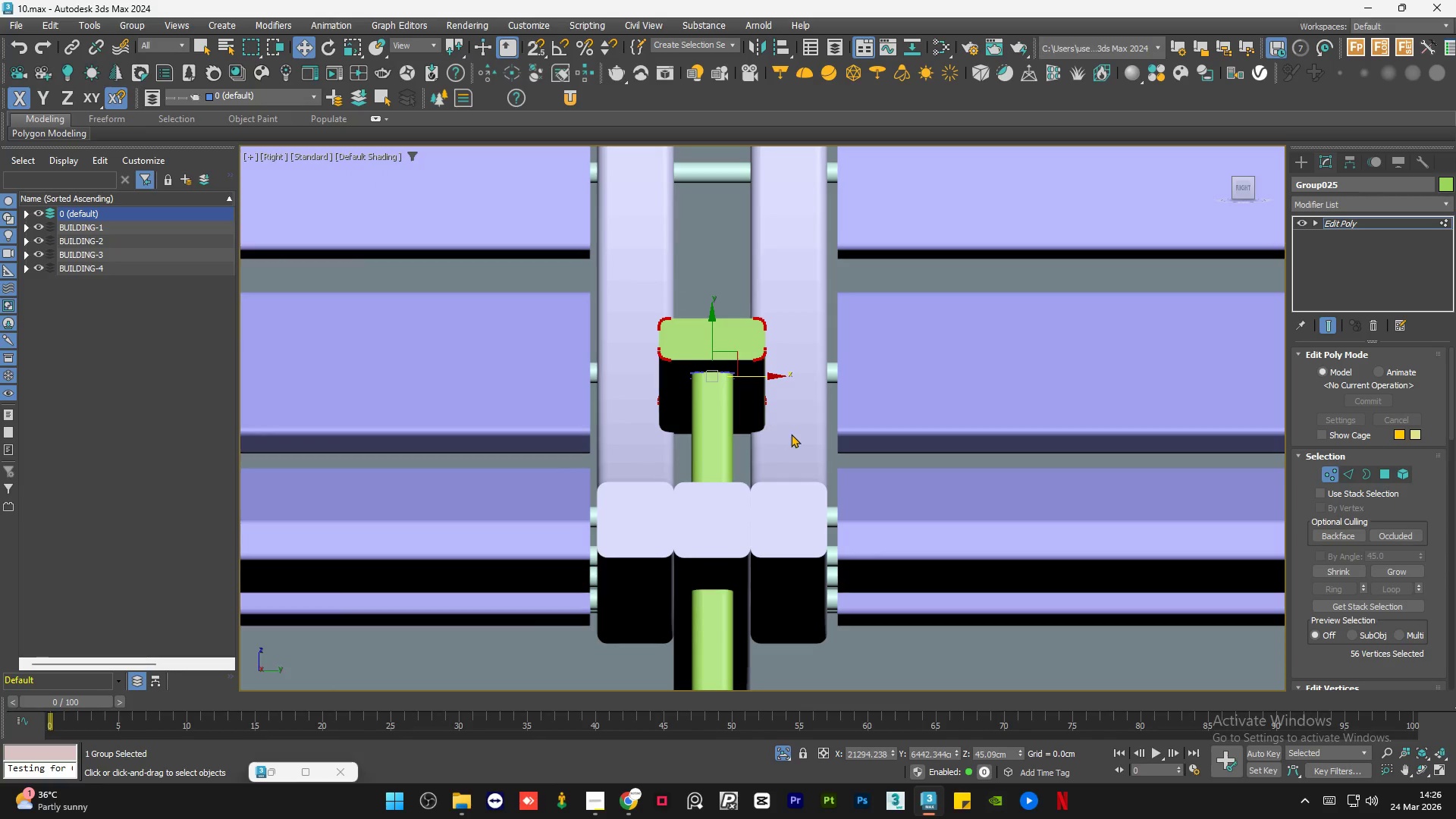 
key(R)
 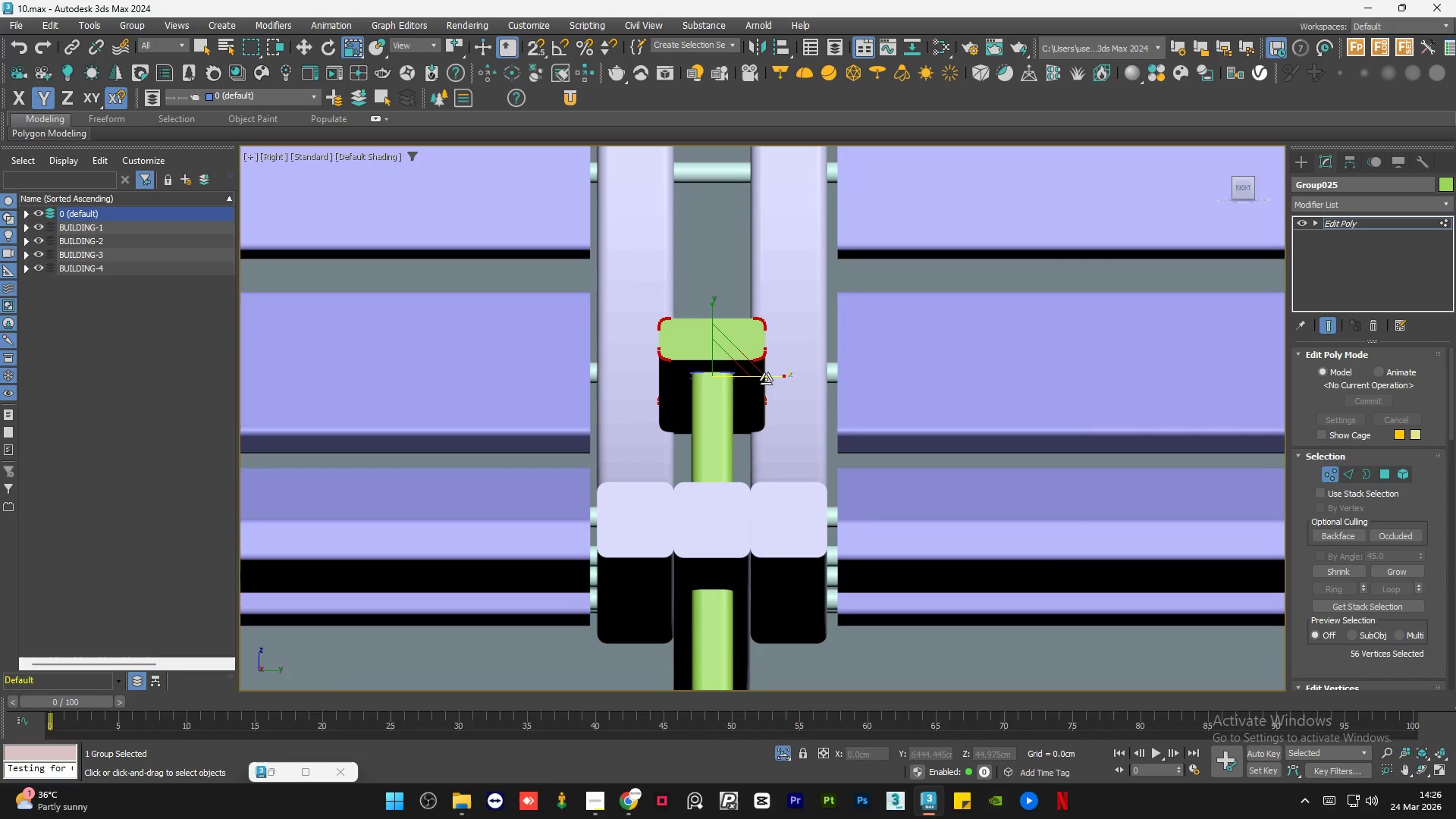 
left_click_drag(start_coordinate=[766, 379], to_coordinate=[832, 382])
 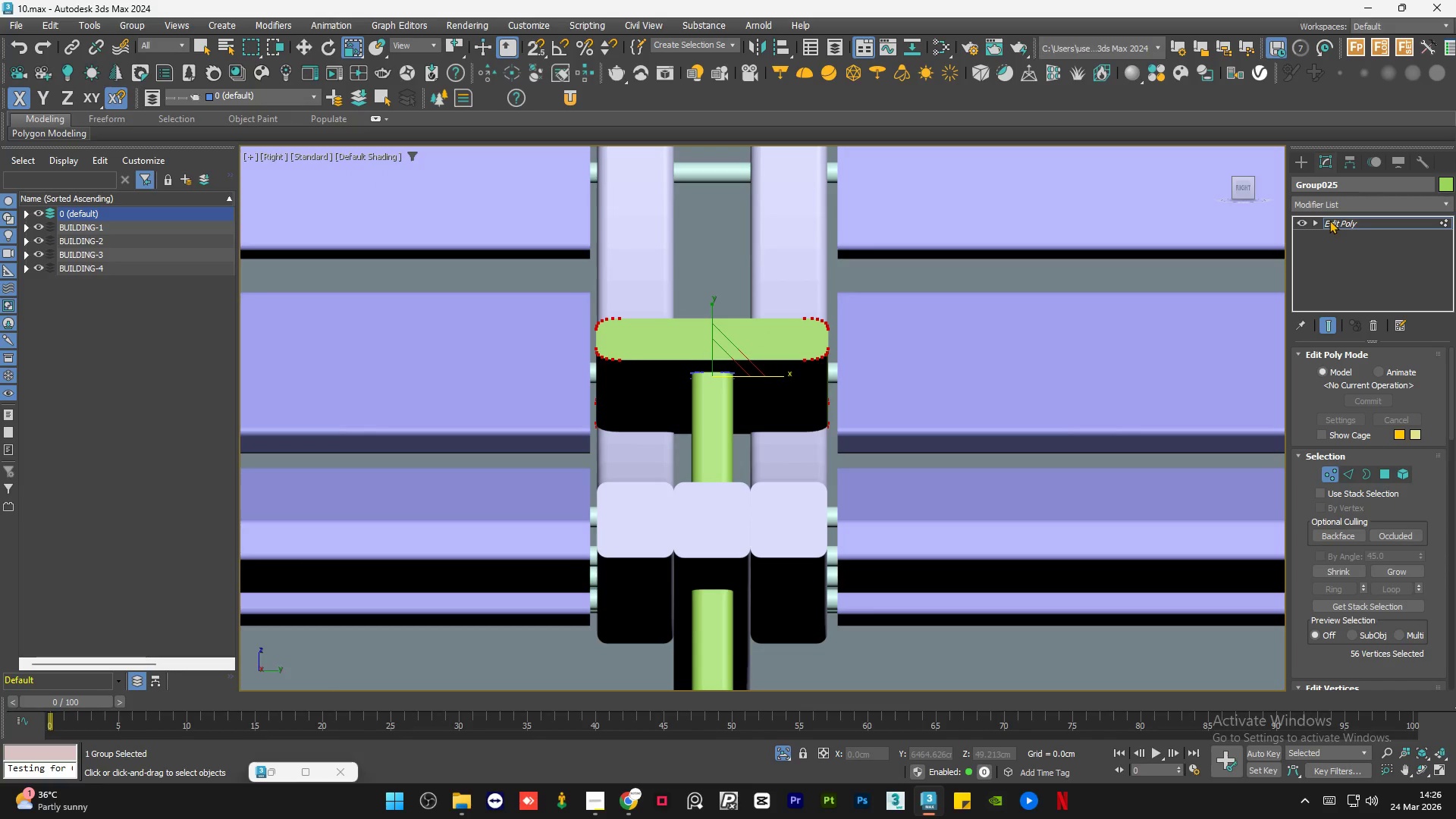 
left_click([1331, 222])
 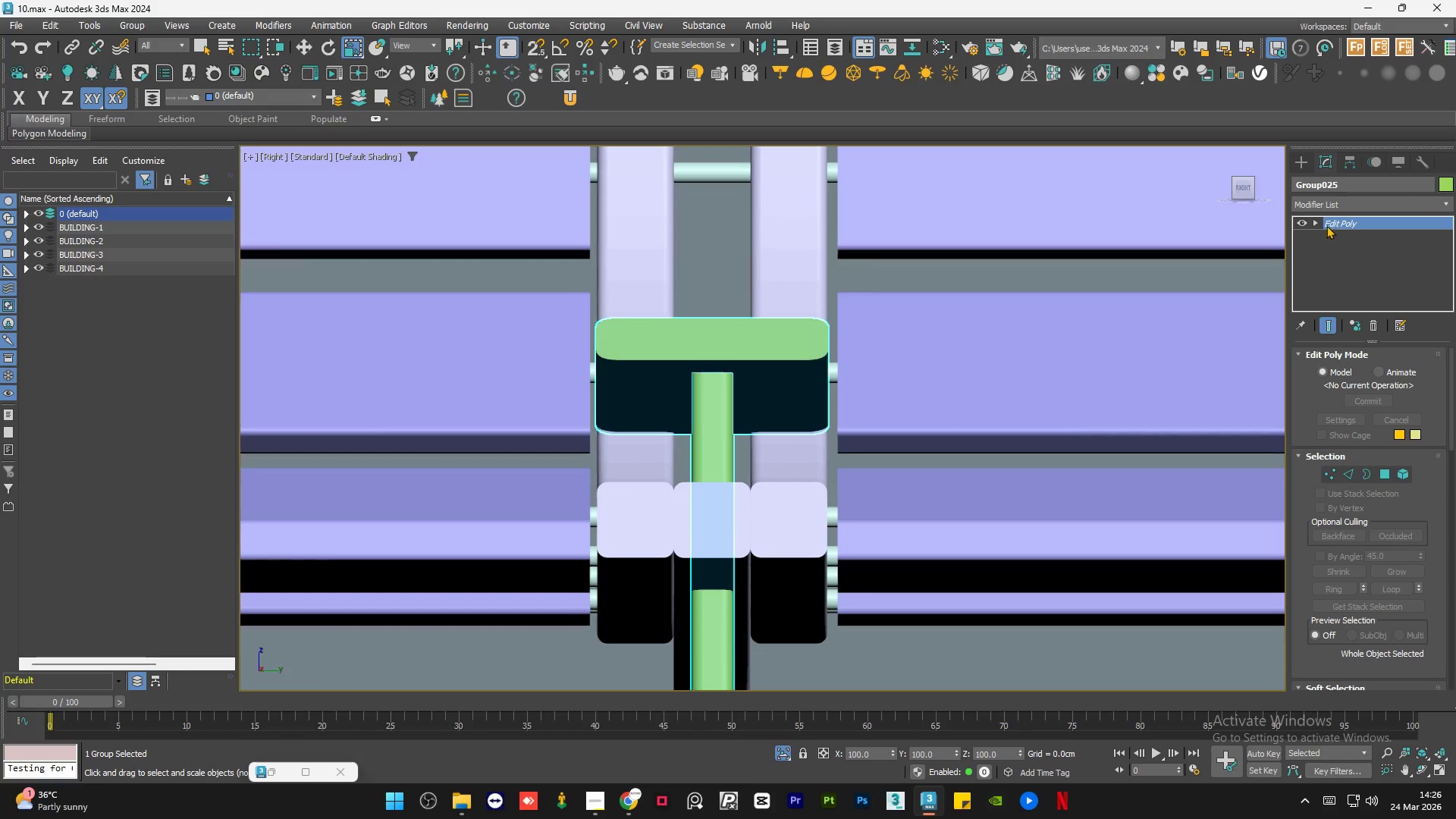 
hold_key(key=AltLeft, duration=1.02)
 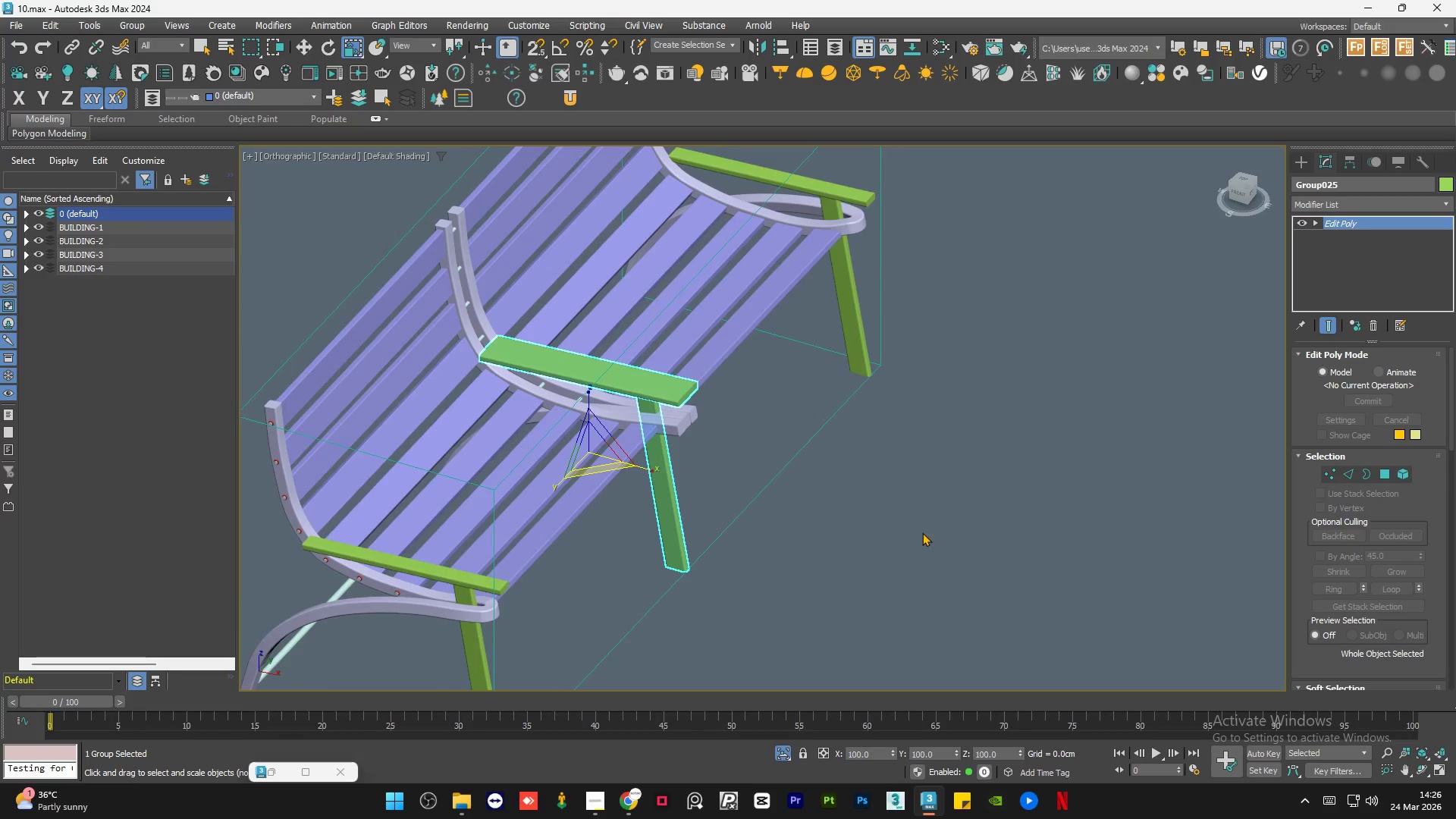 
scroll: coordinate [580, 375], scroll_direction: down, amount: 5.0
 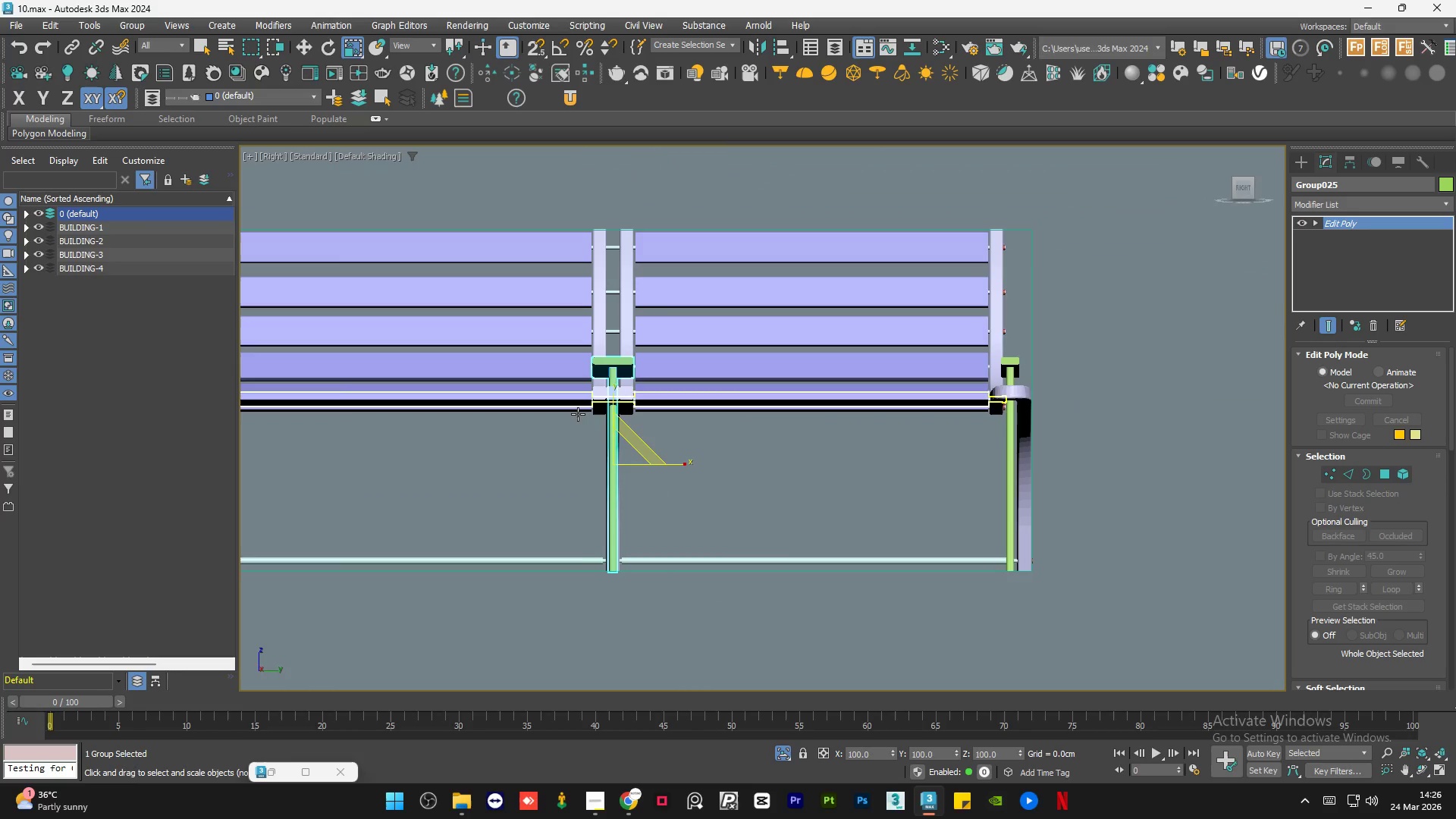 
left_click([922, 532])
 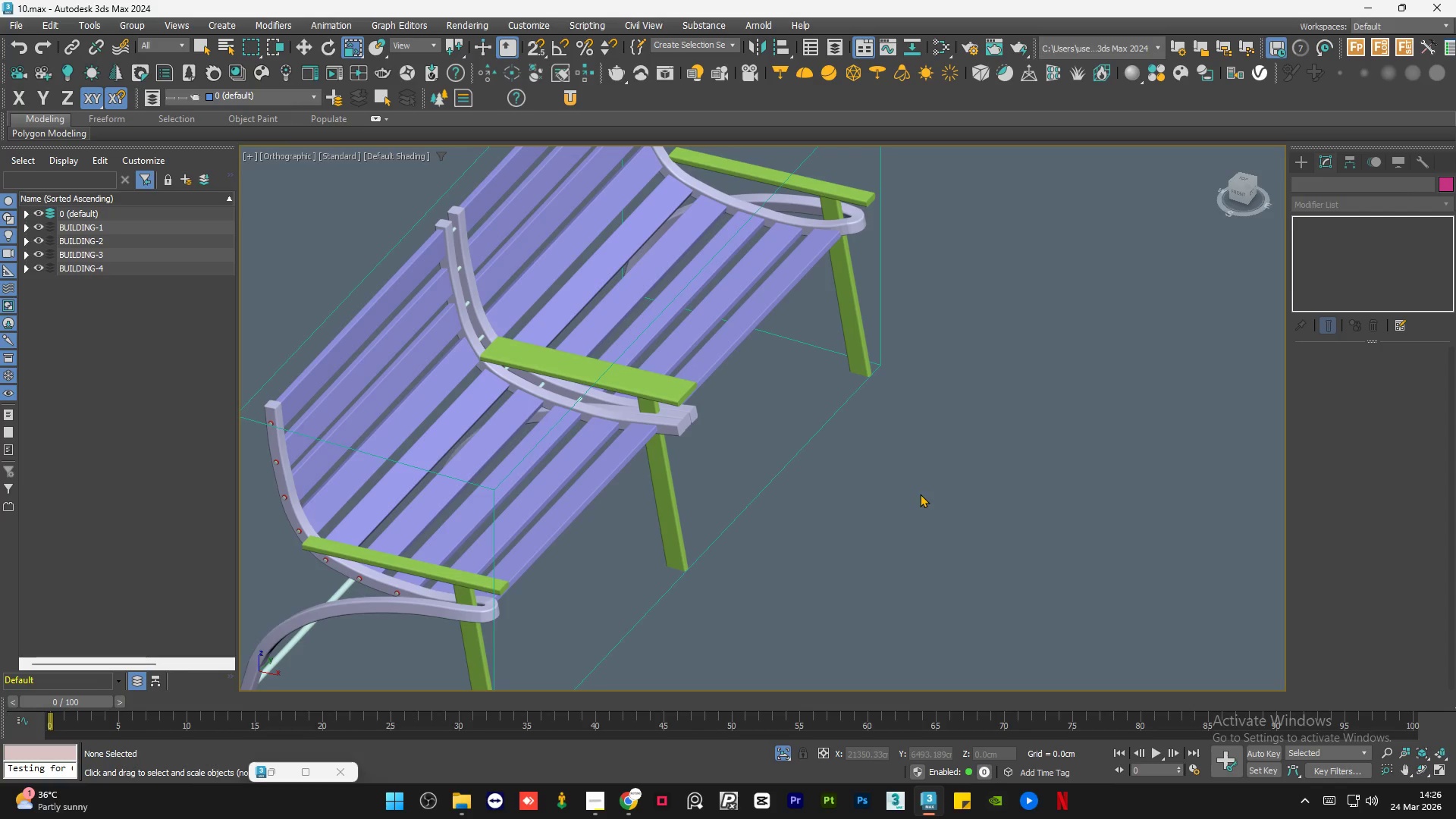 
scroll: coordinate [920, 494], scroll_direction: down, amount: 1.0
 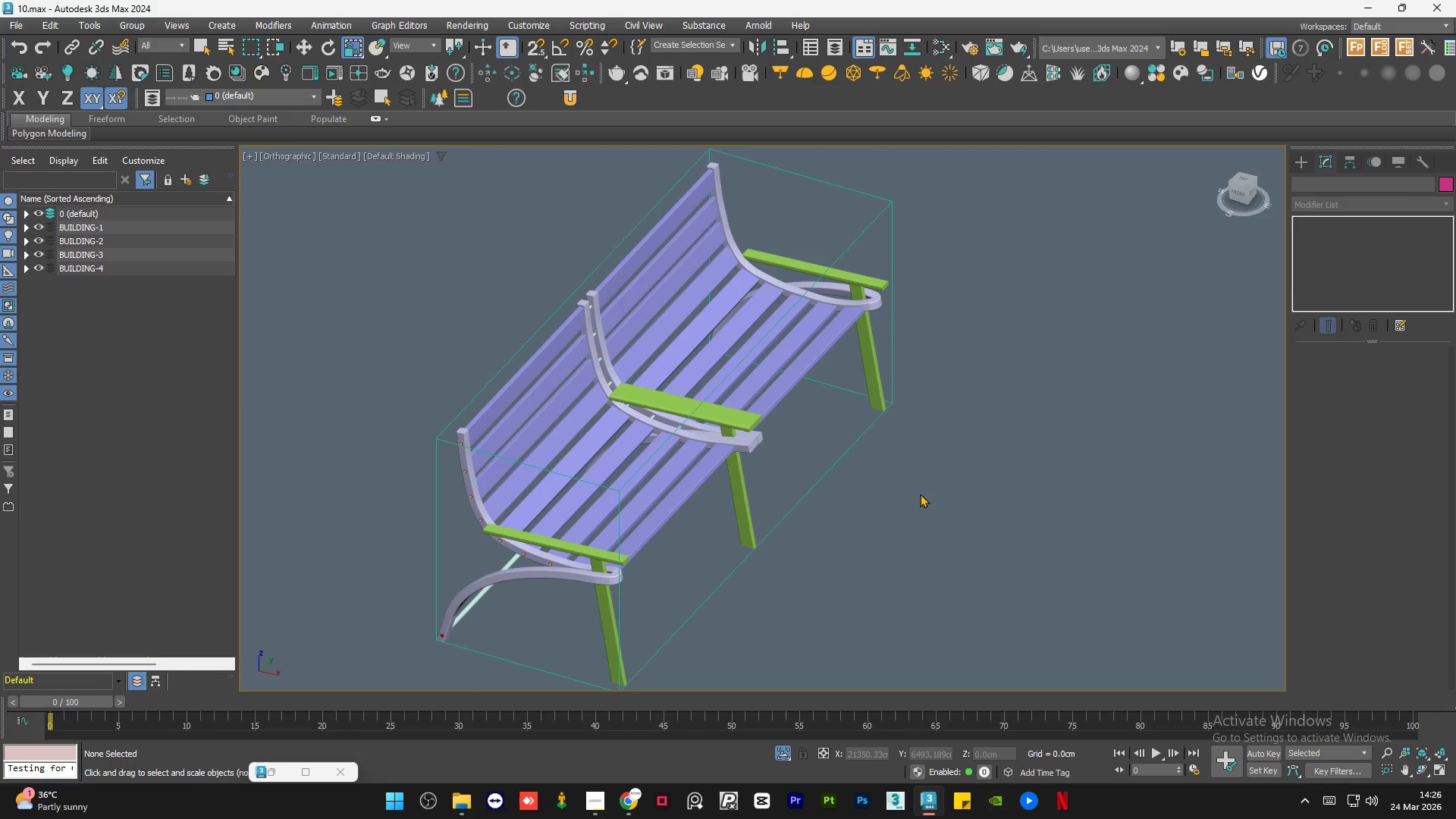 
key(W)
 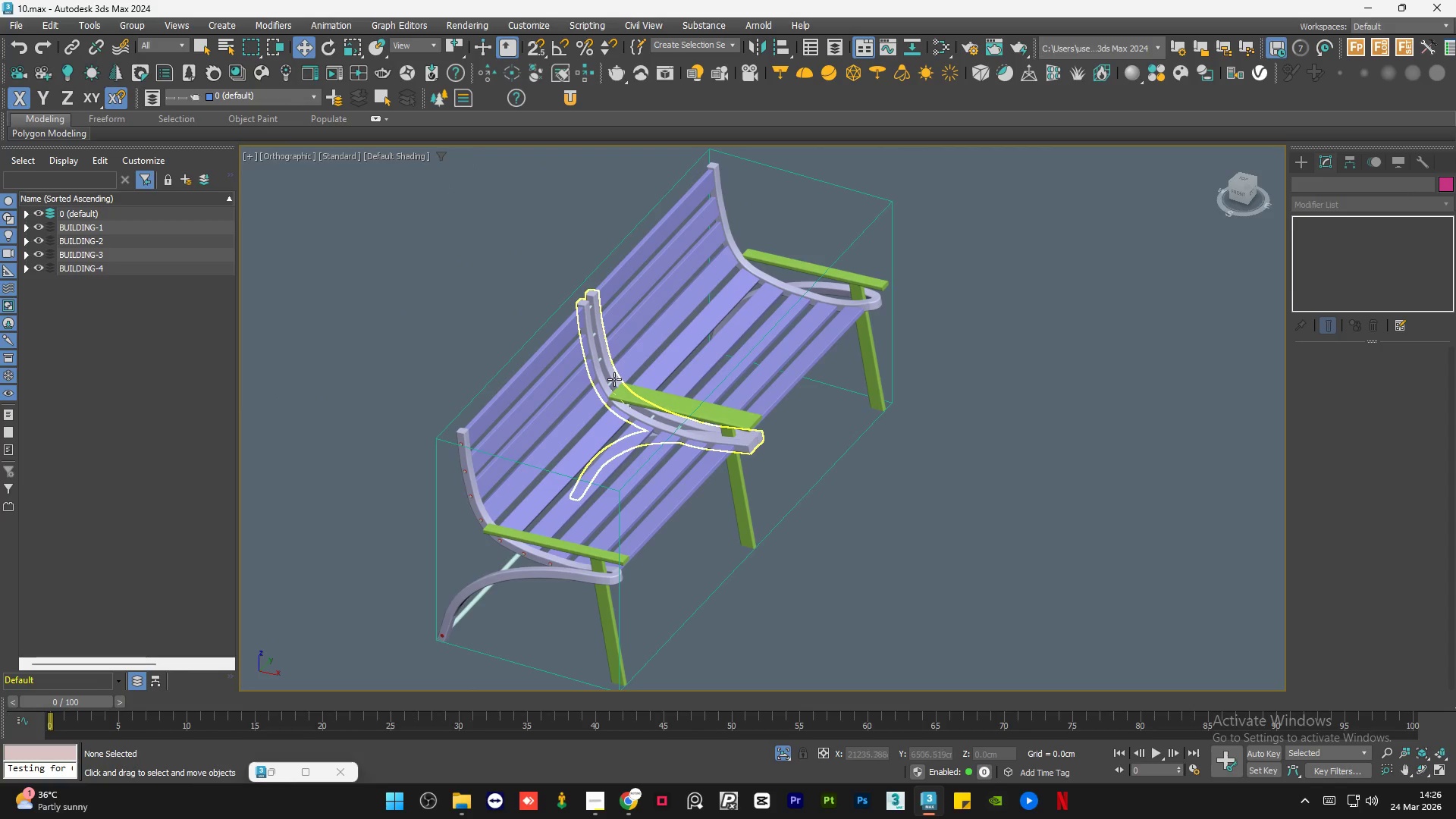 
left_click([614, 394])
 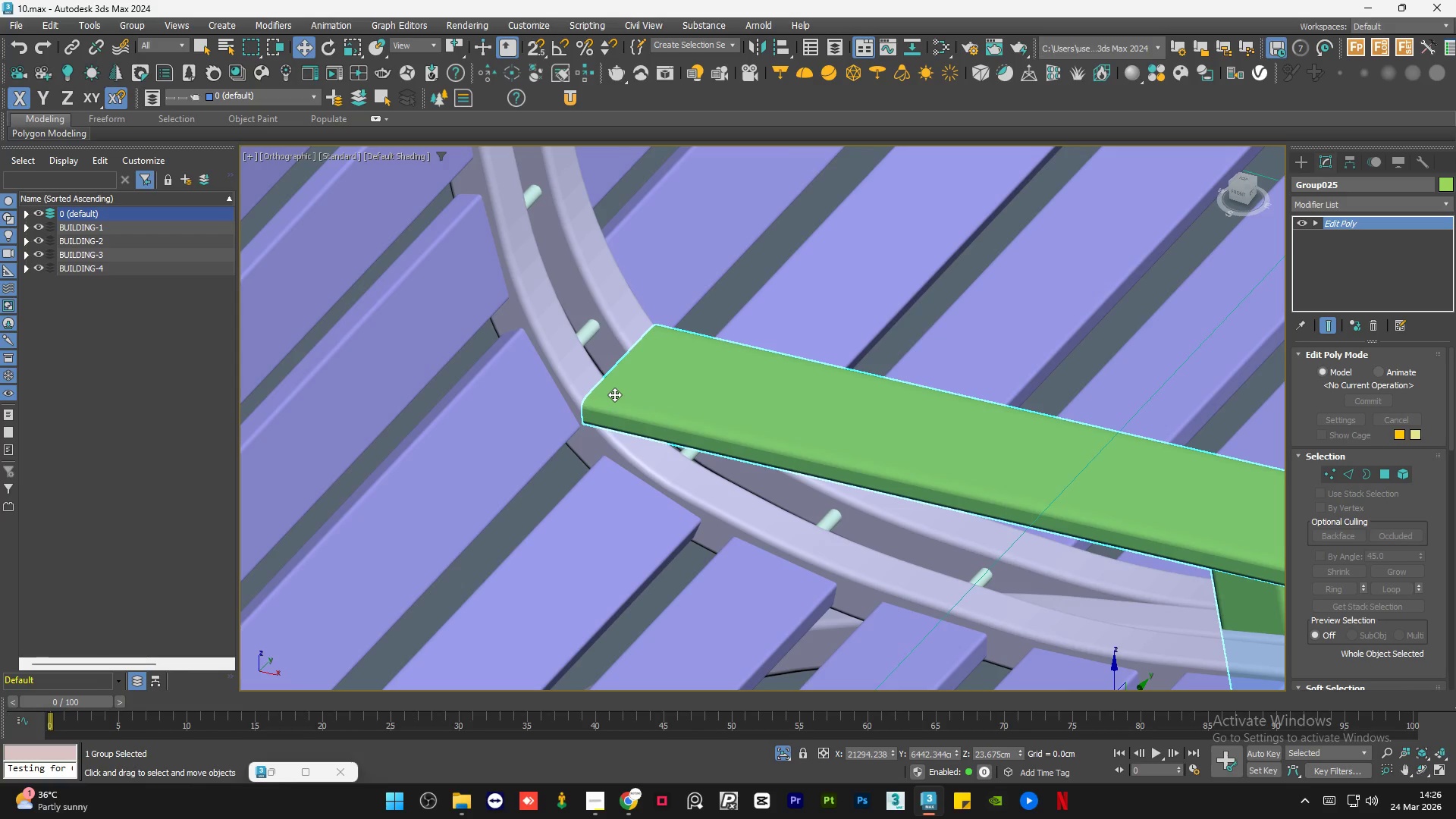 
scroll: coordinate [614, 394], scroll_direction: up, amount: 5.0
 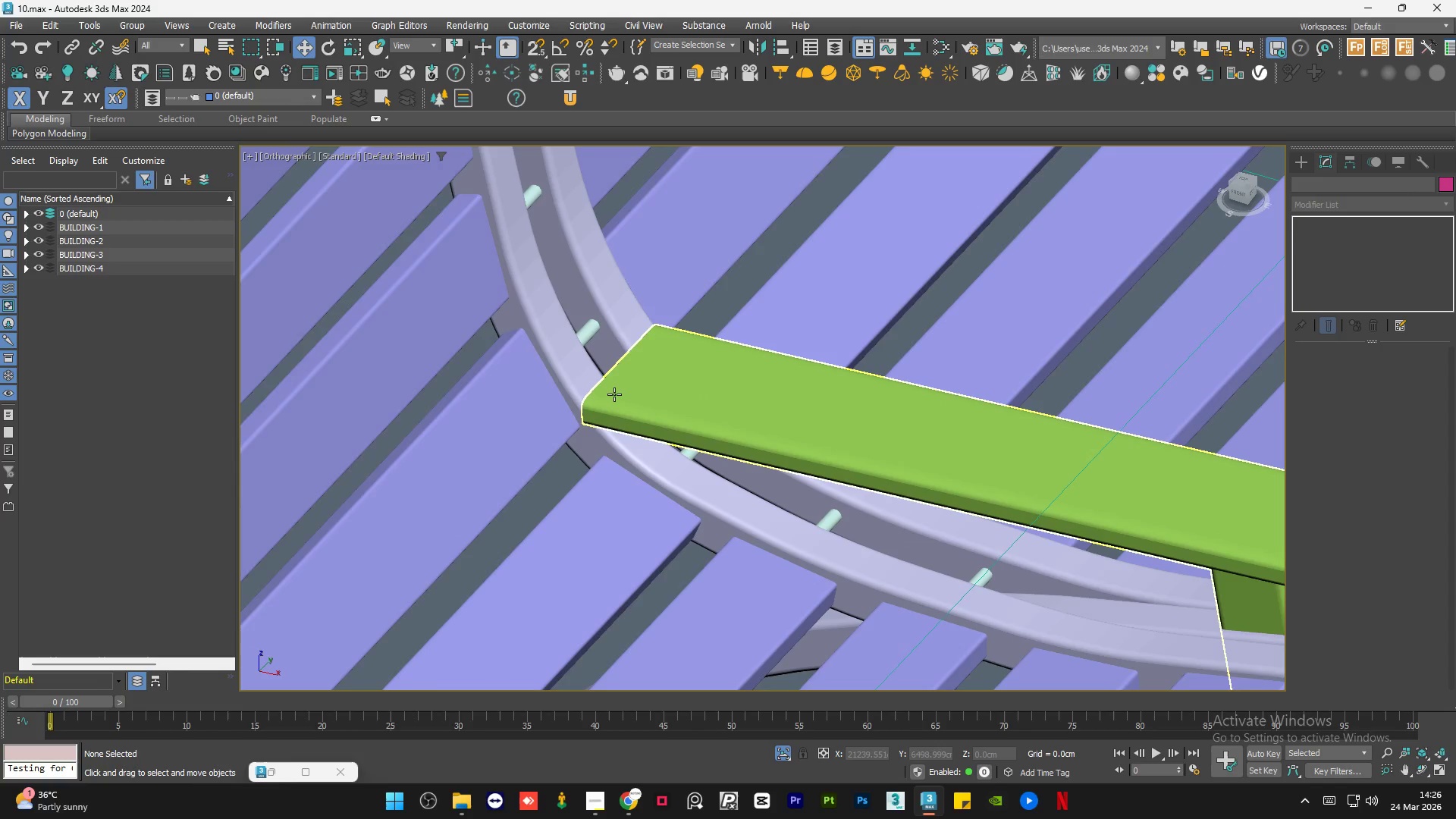 
hold_key(key=AltLeft, duration=1.5)
 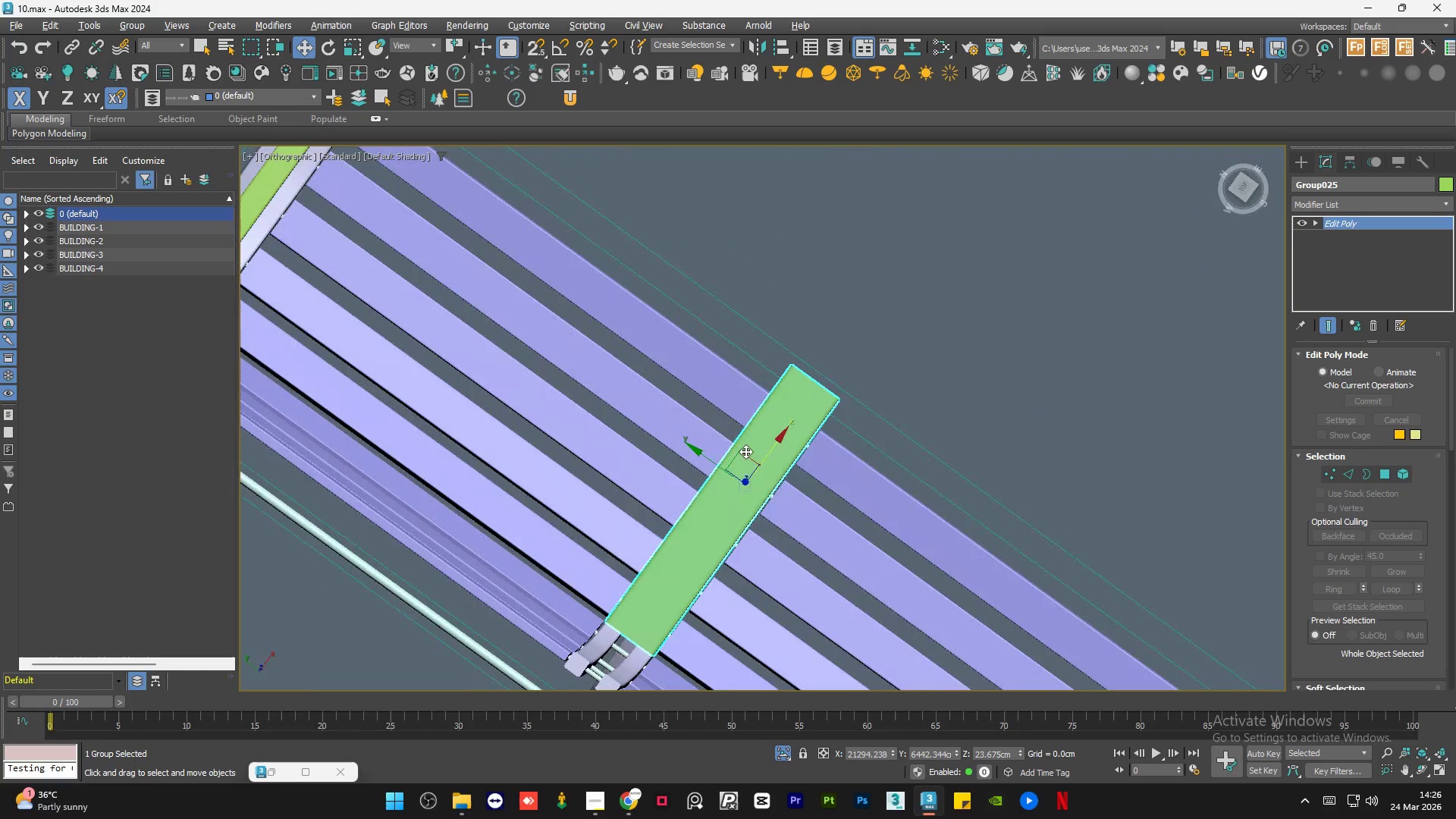 
scroll: coordinate [546, 359], scroll_direction: down, amount: 3.0
 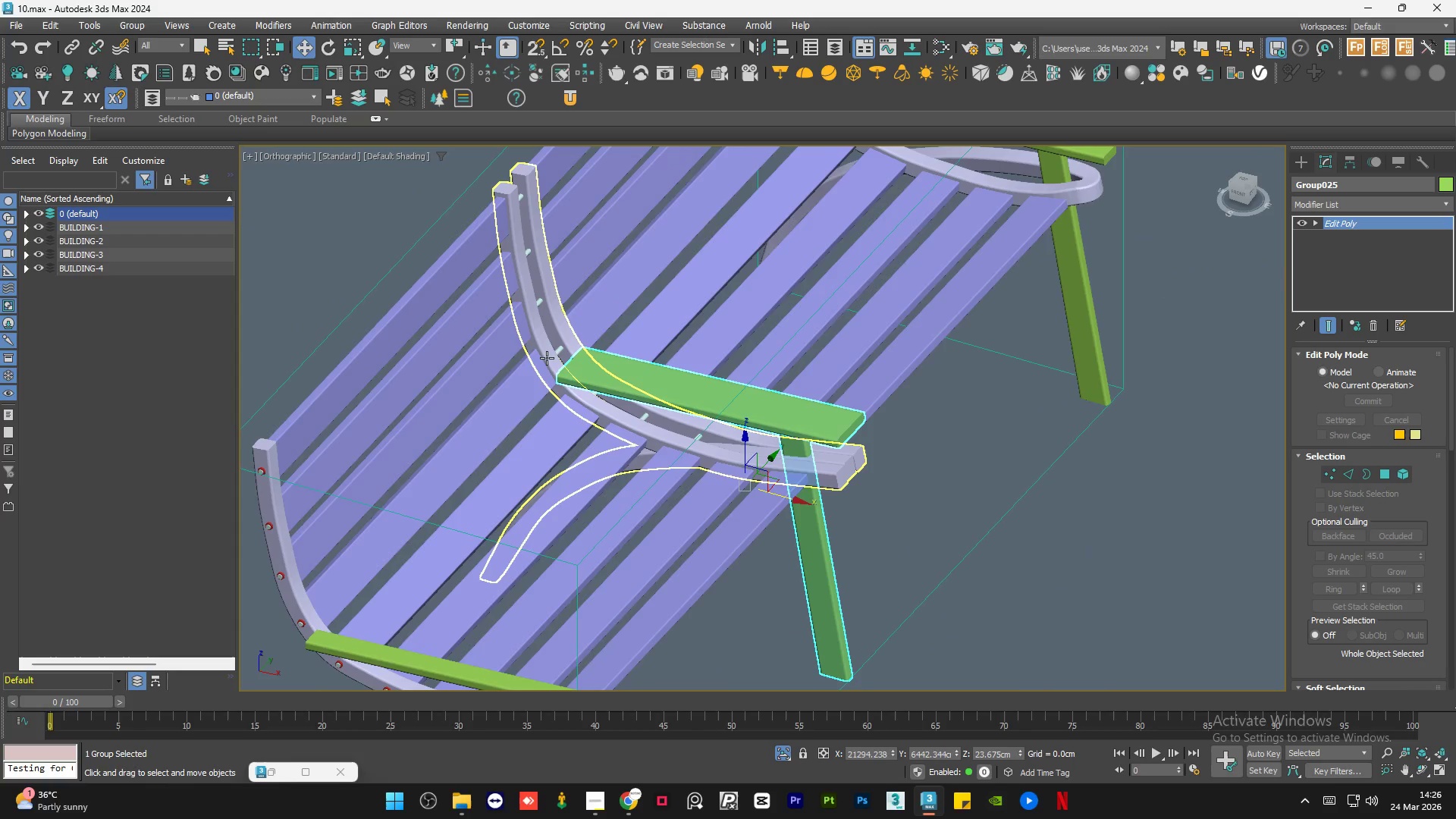 
key(Alt+AltLeft)
 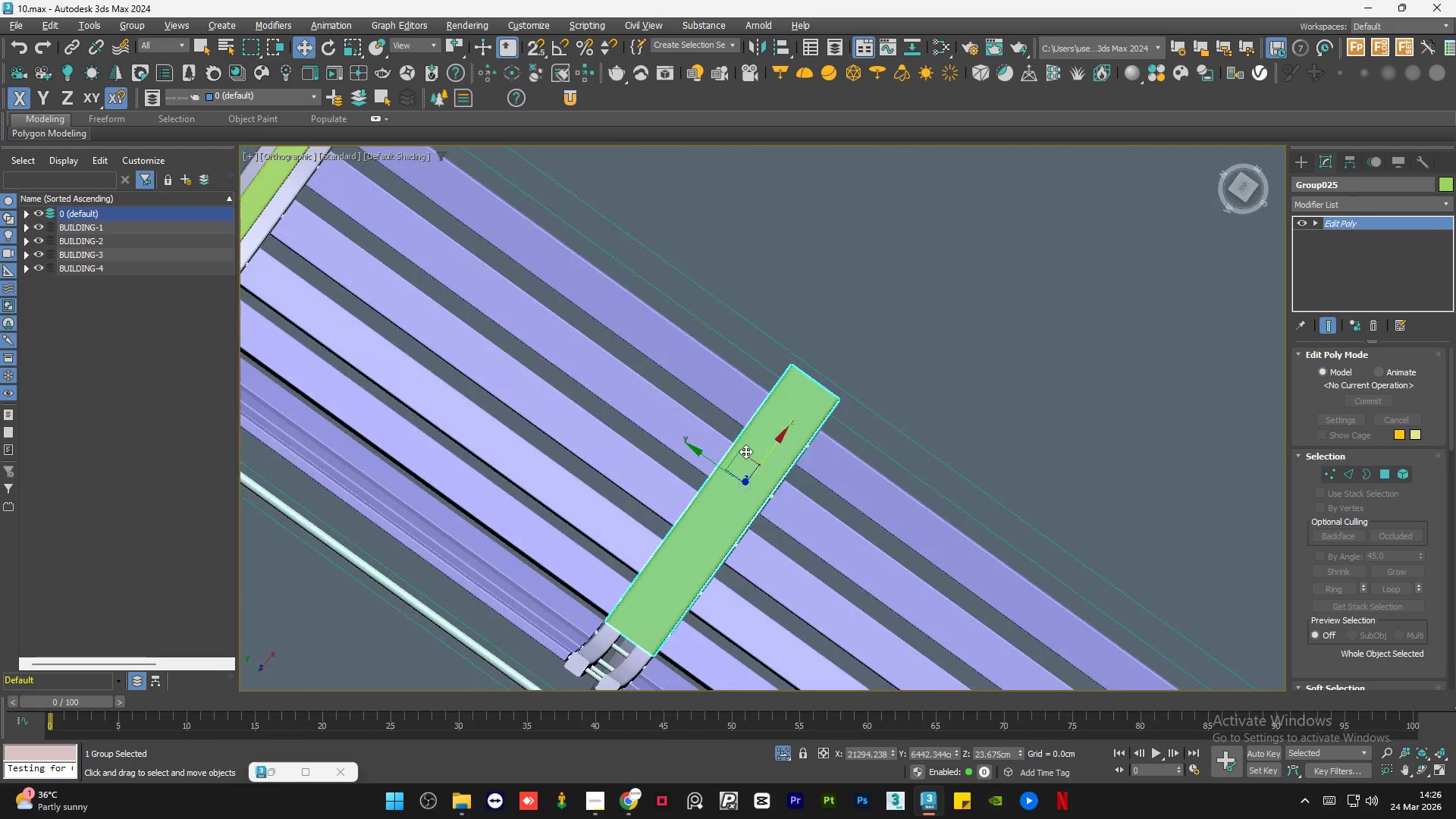 
key(Alt+AltLeft)
 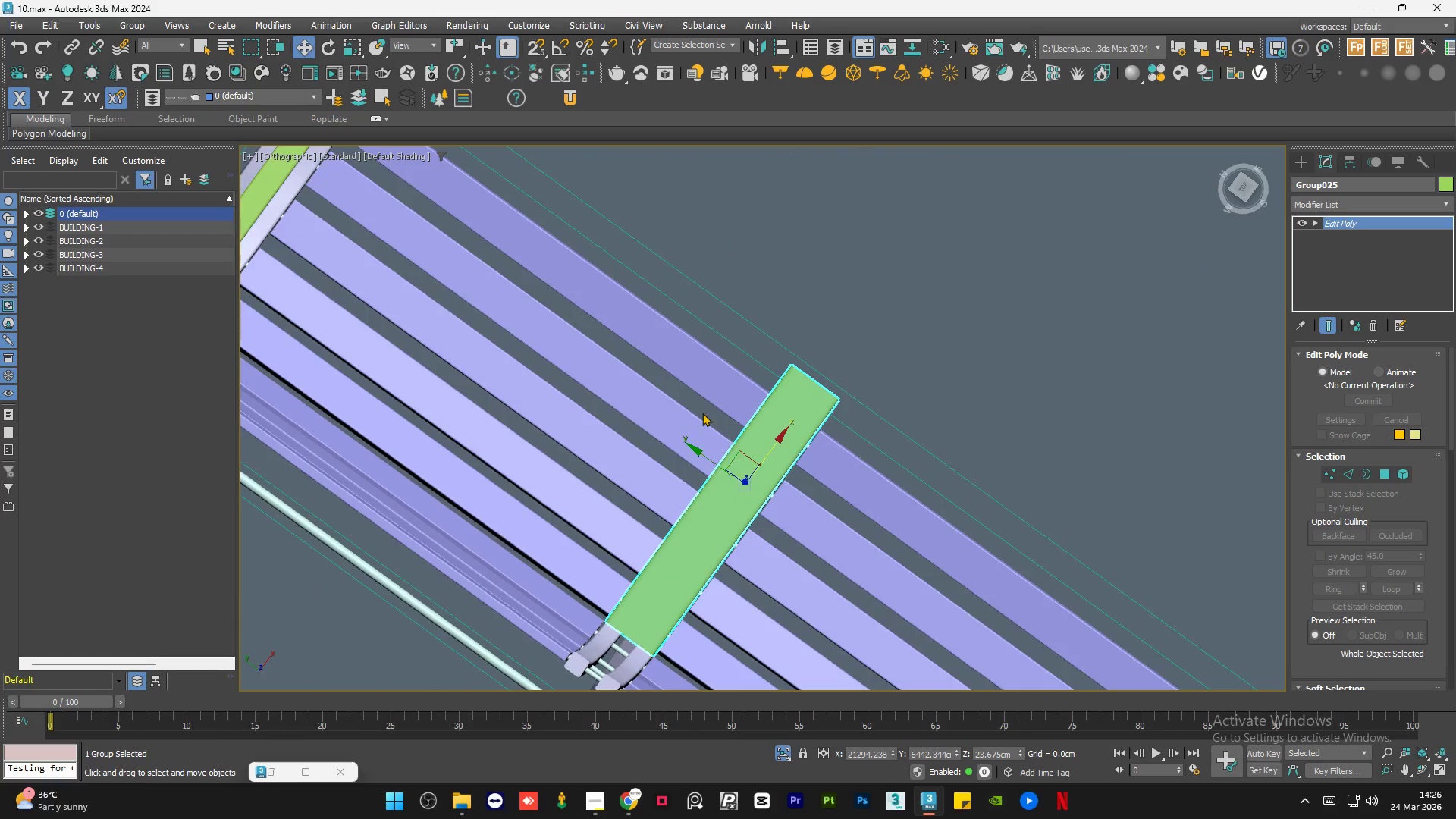 
hold_key(key=AltLeft, duration=1.5)
 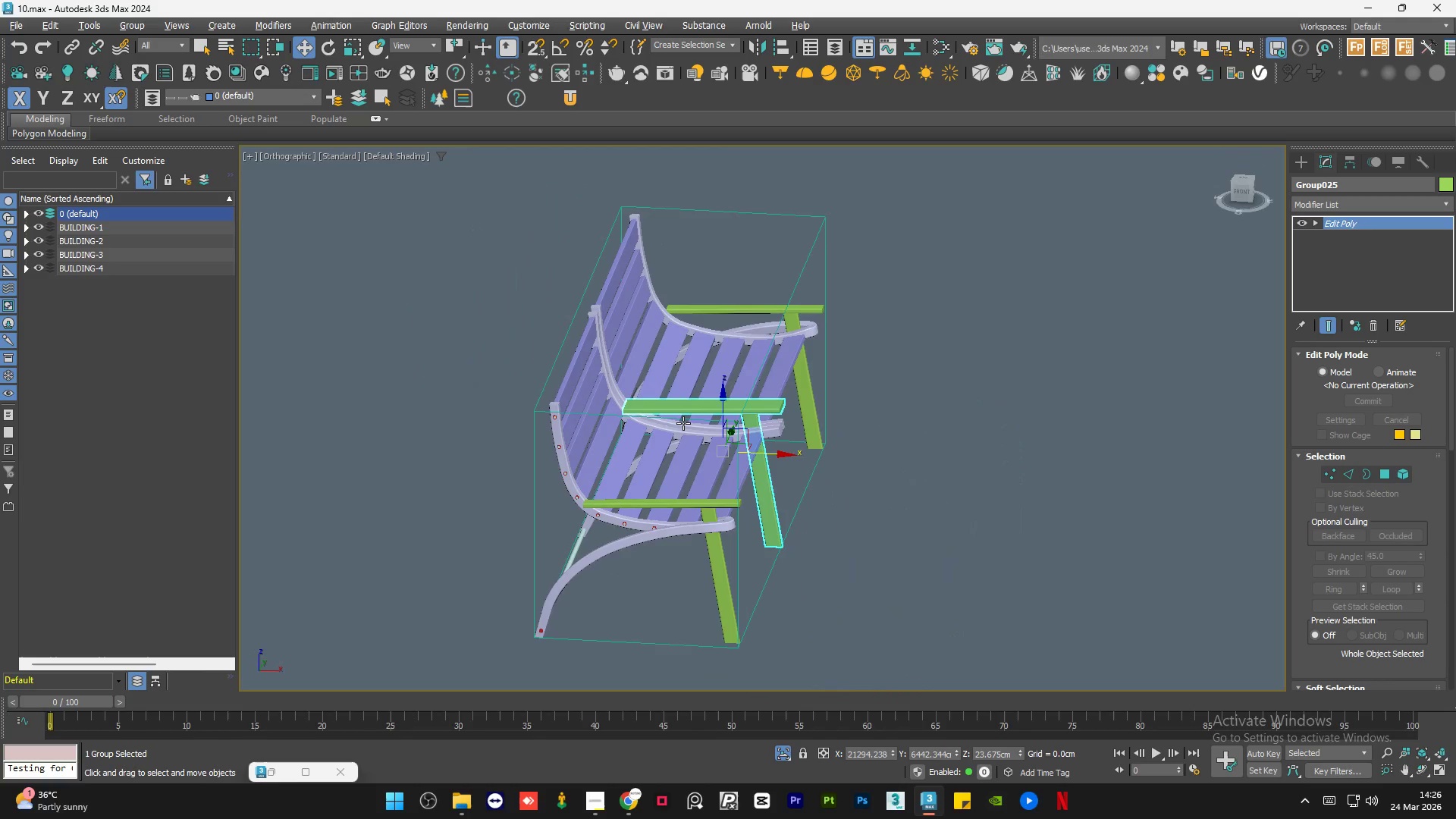 
scroll: coordinate [699, 419], scroll_direction: down, amount: 2.0
 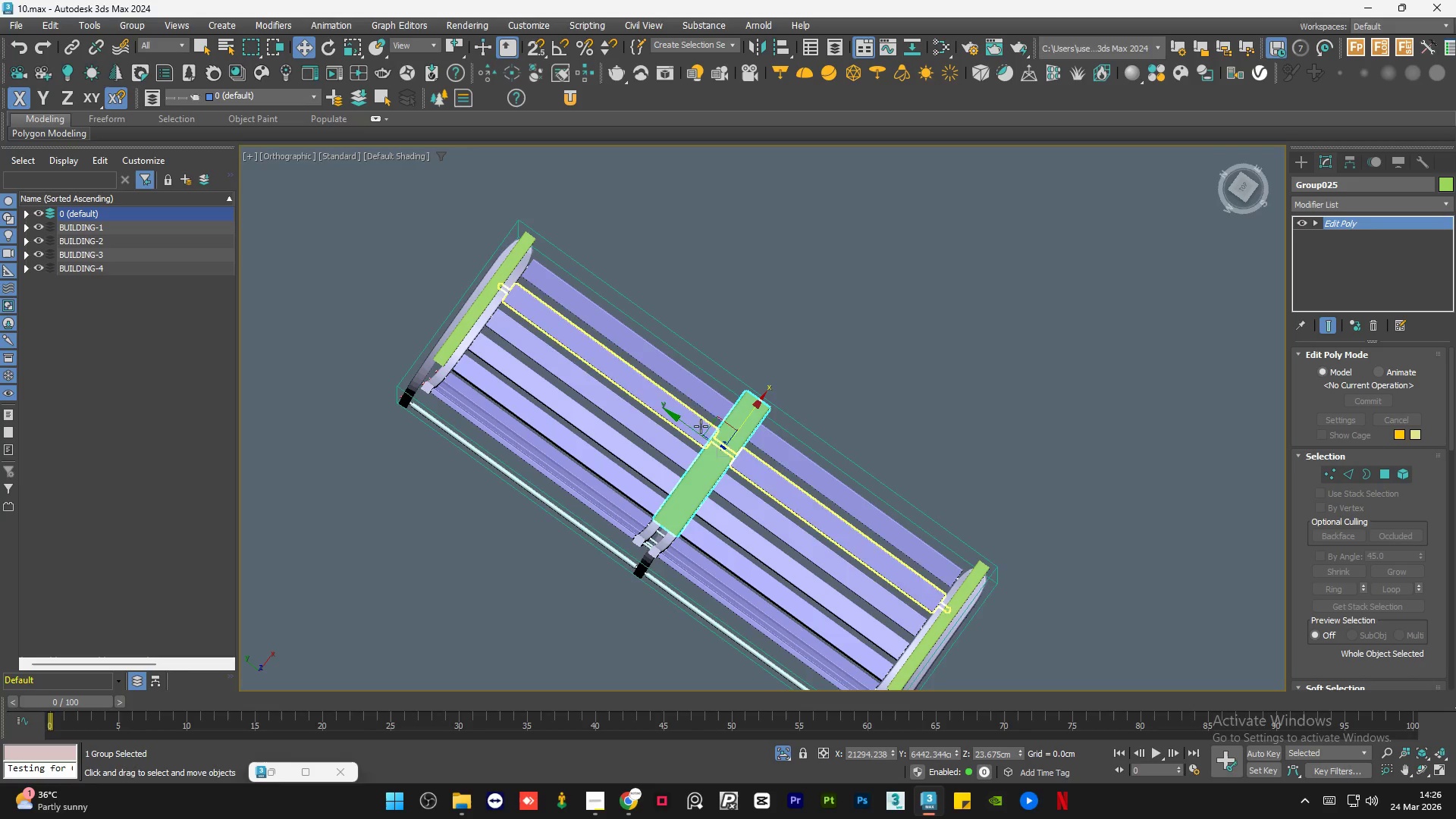 
hold_key(key=AltLeft, duration=1.51)
 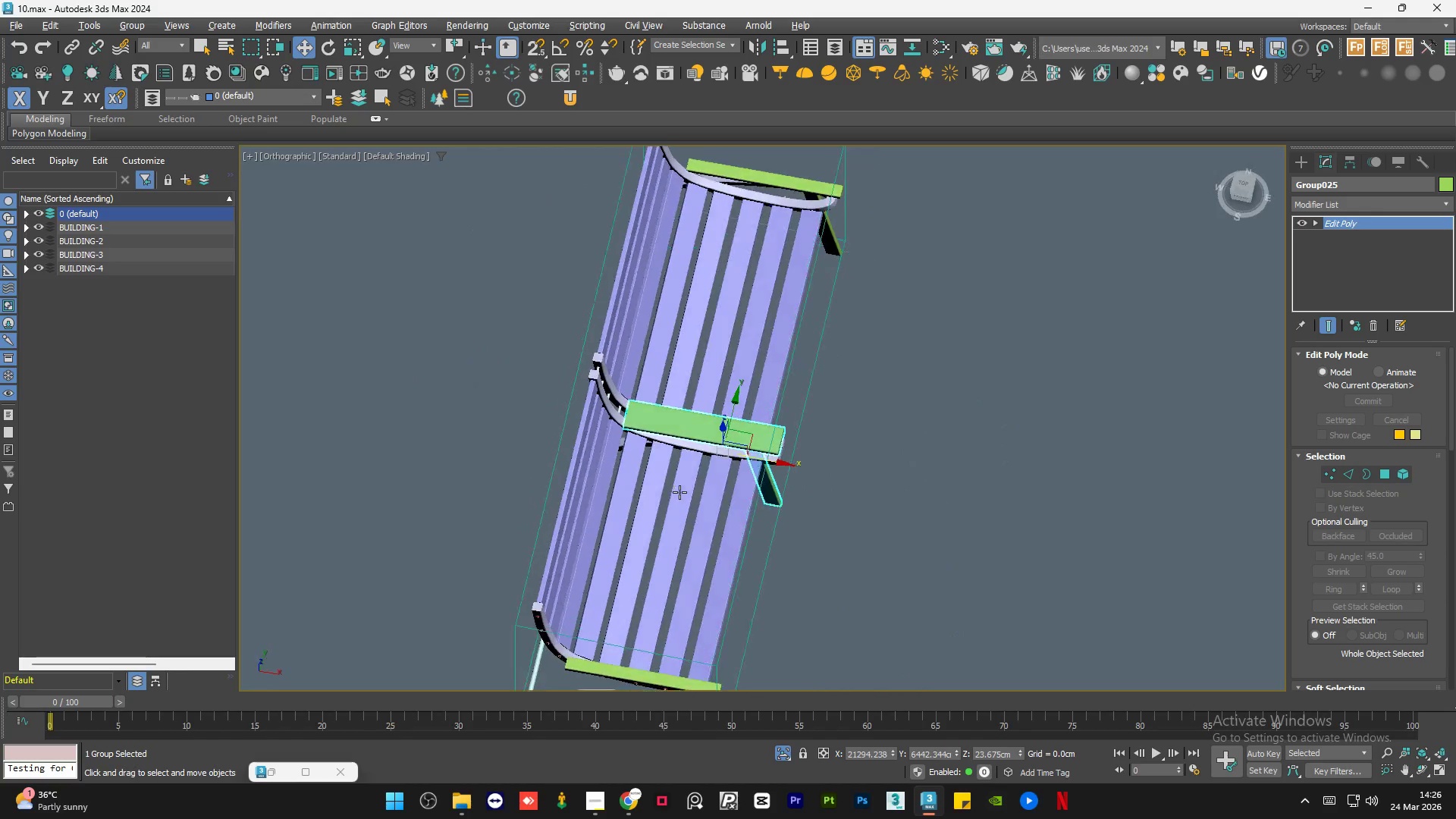 
key(Alt+AltLeft)
 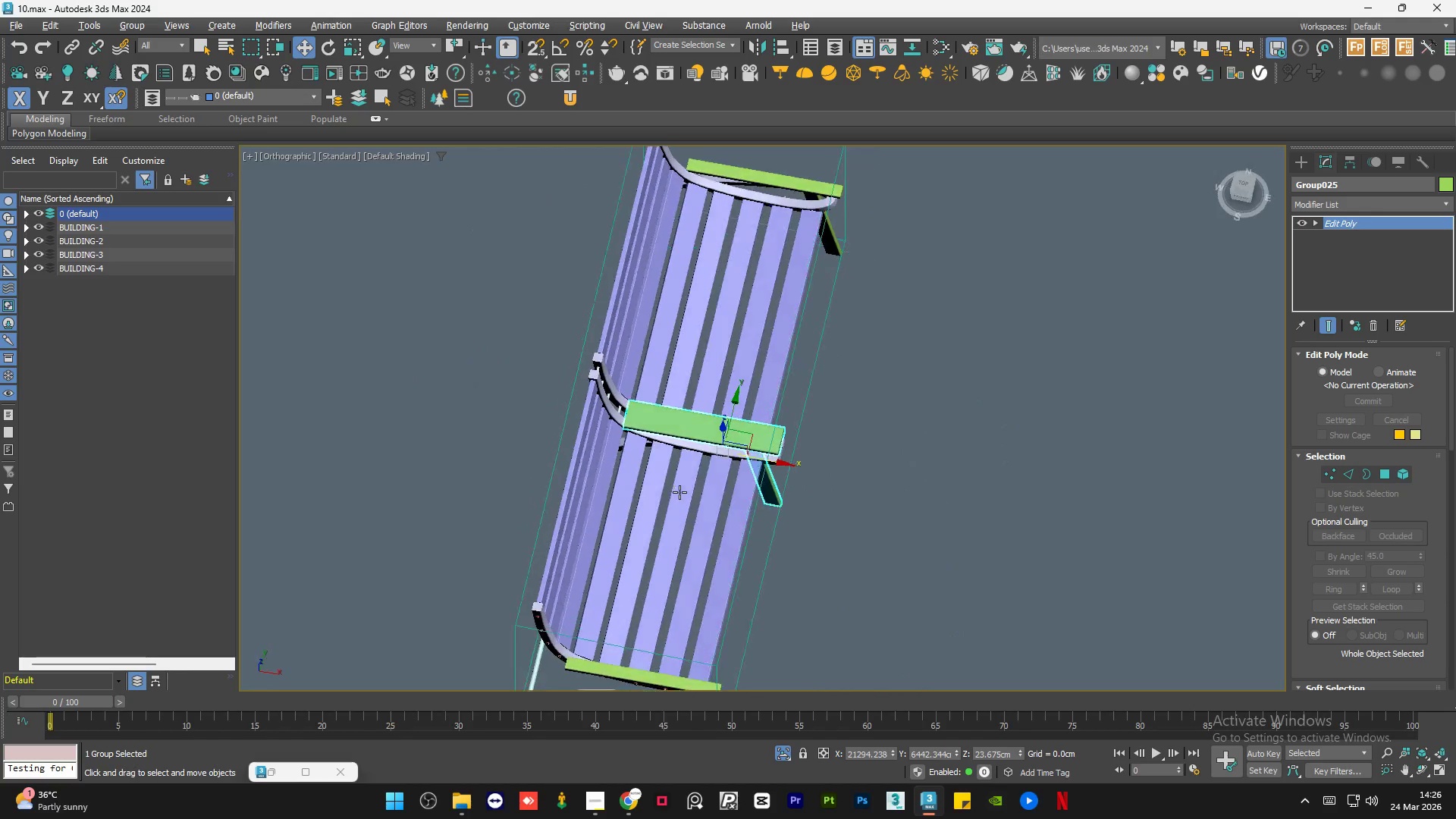 
key(Alt+AltLeft)
 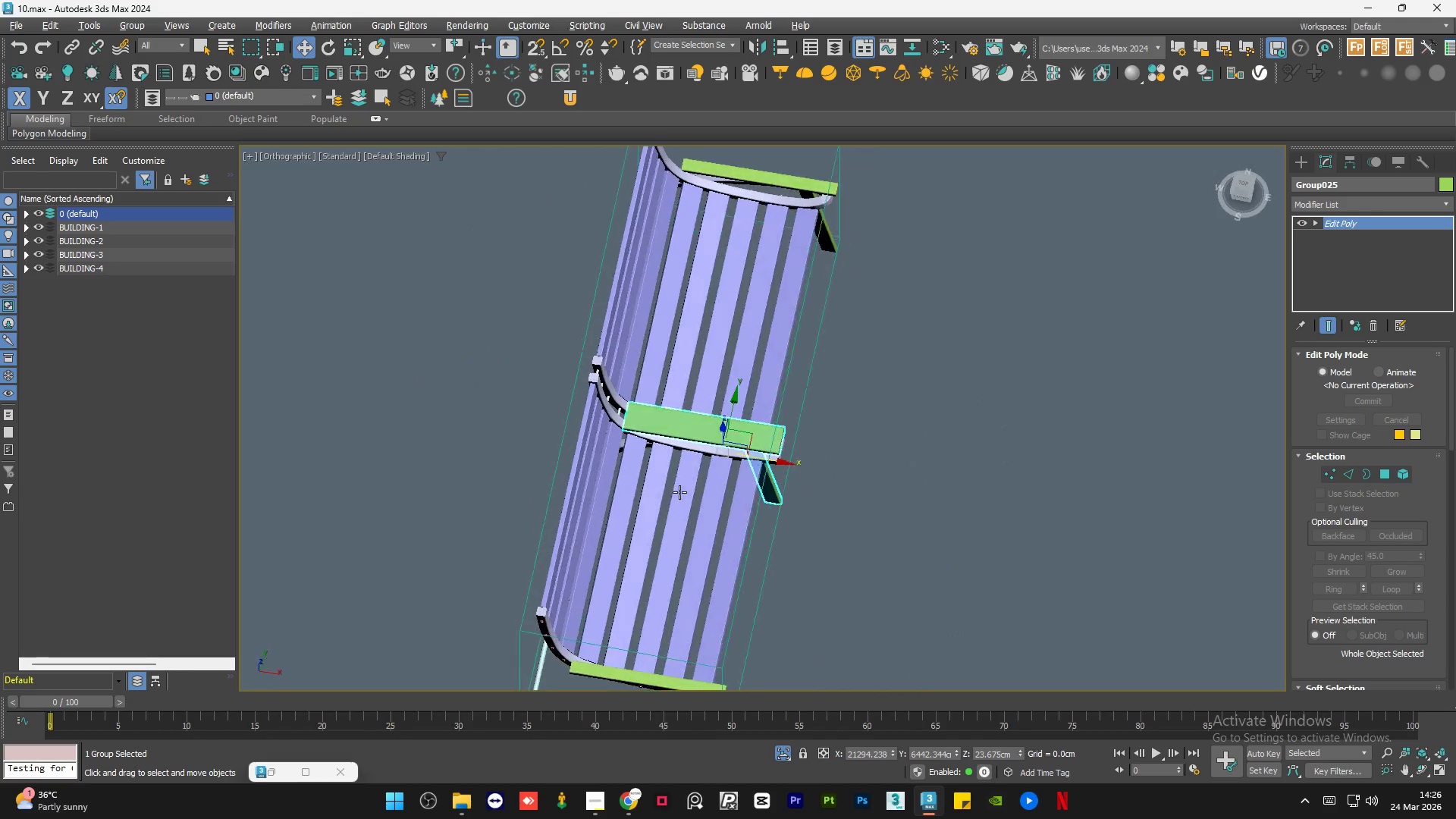 
key(Alt+AltLeft)
 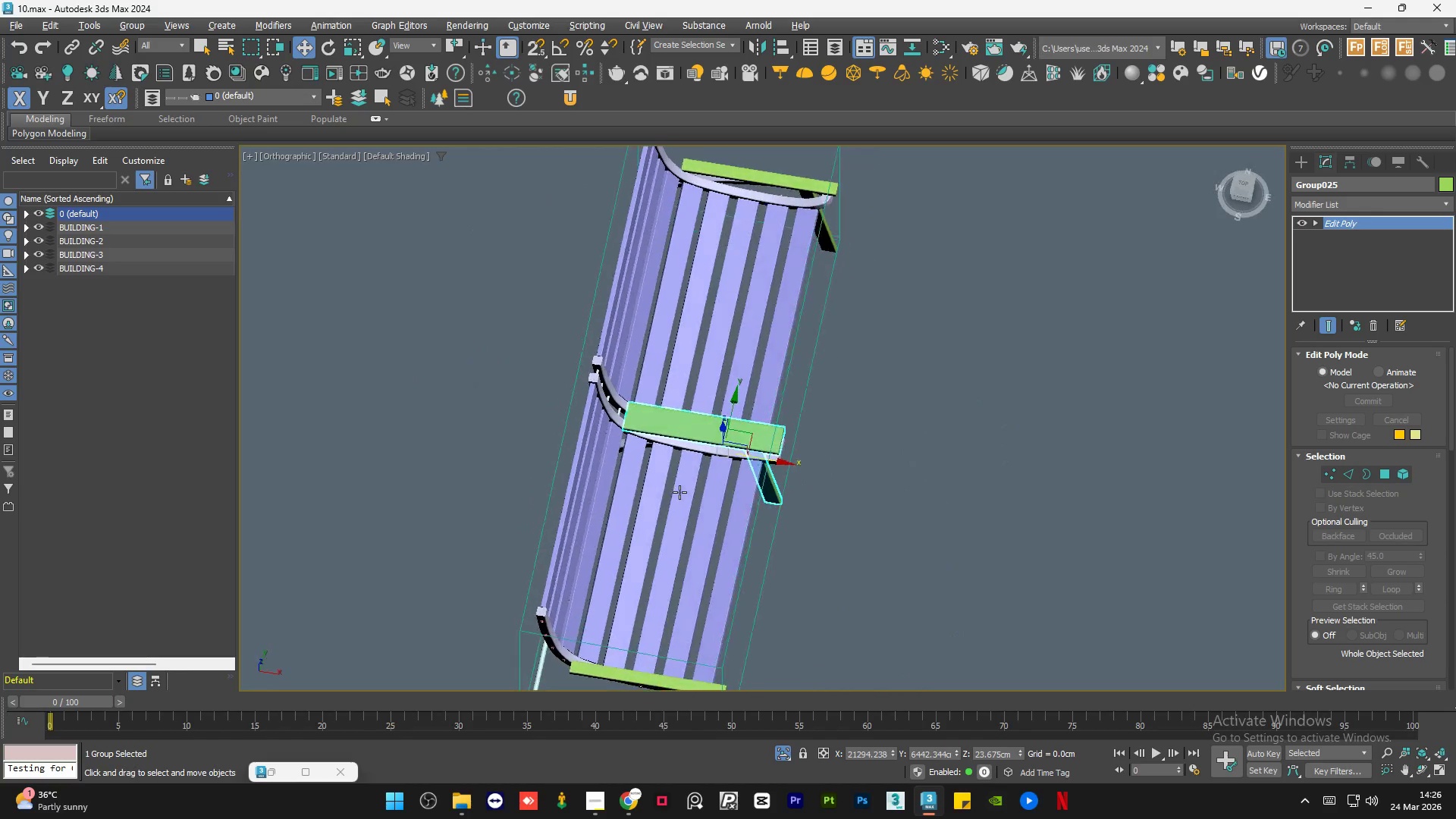 
key(Alt+AltLeft)
 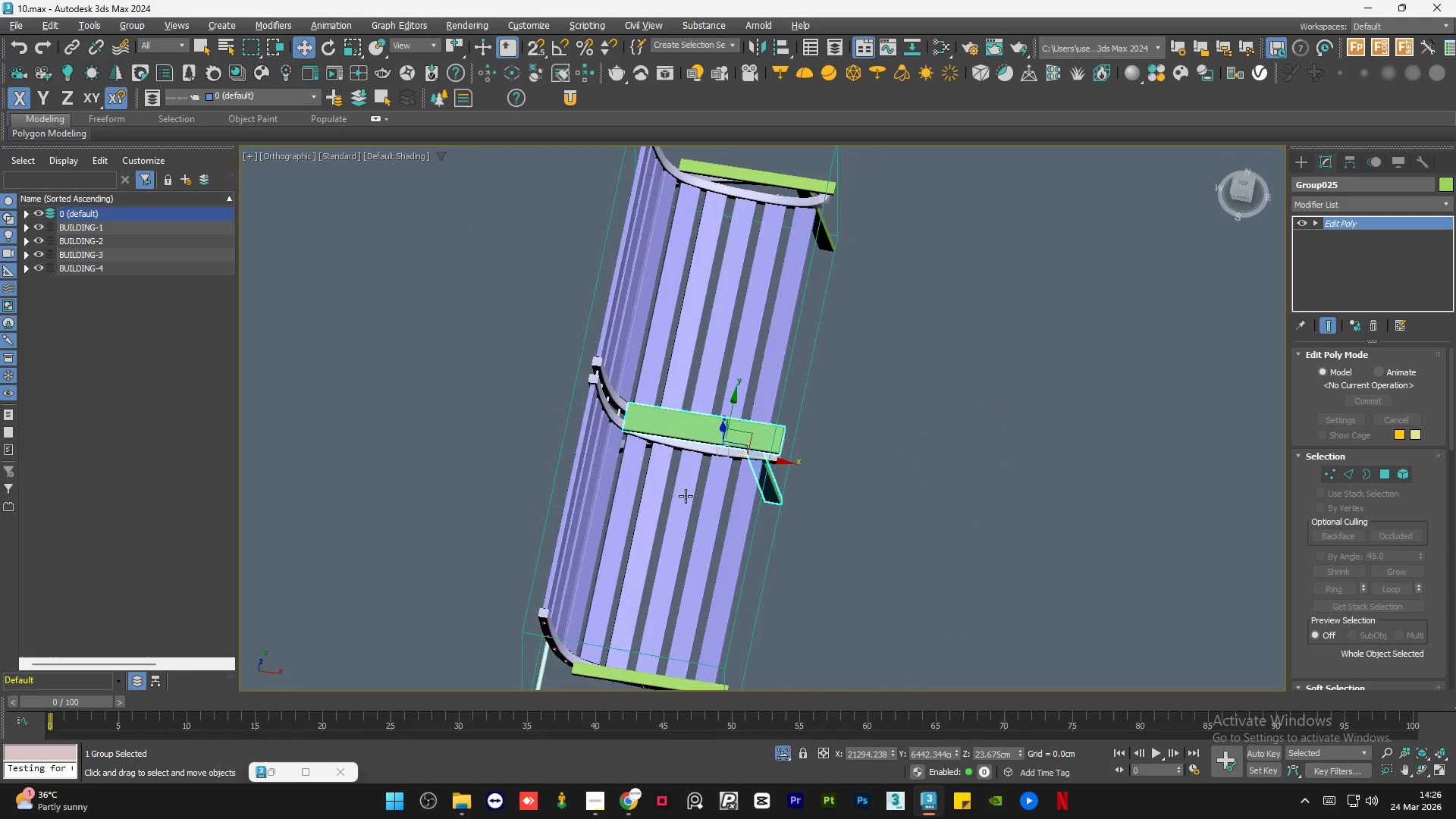 
key(Alt+AltLeft)
 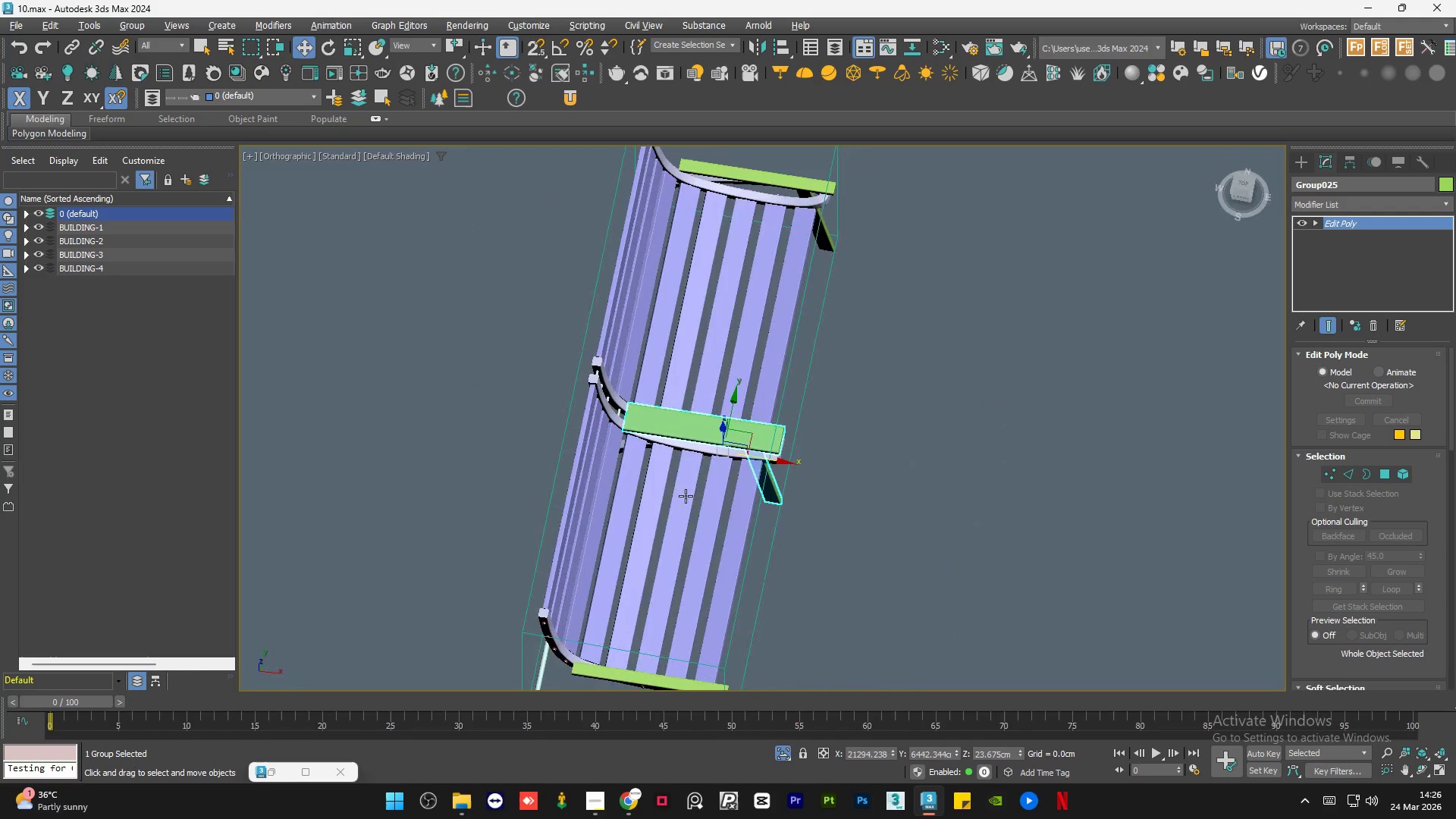 
key(Alt+AltLeft)
 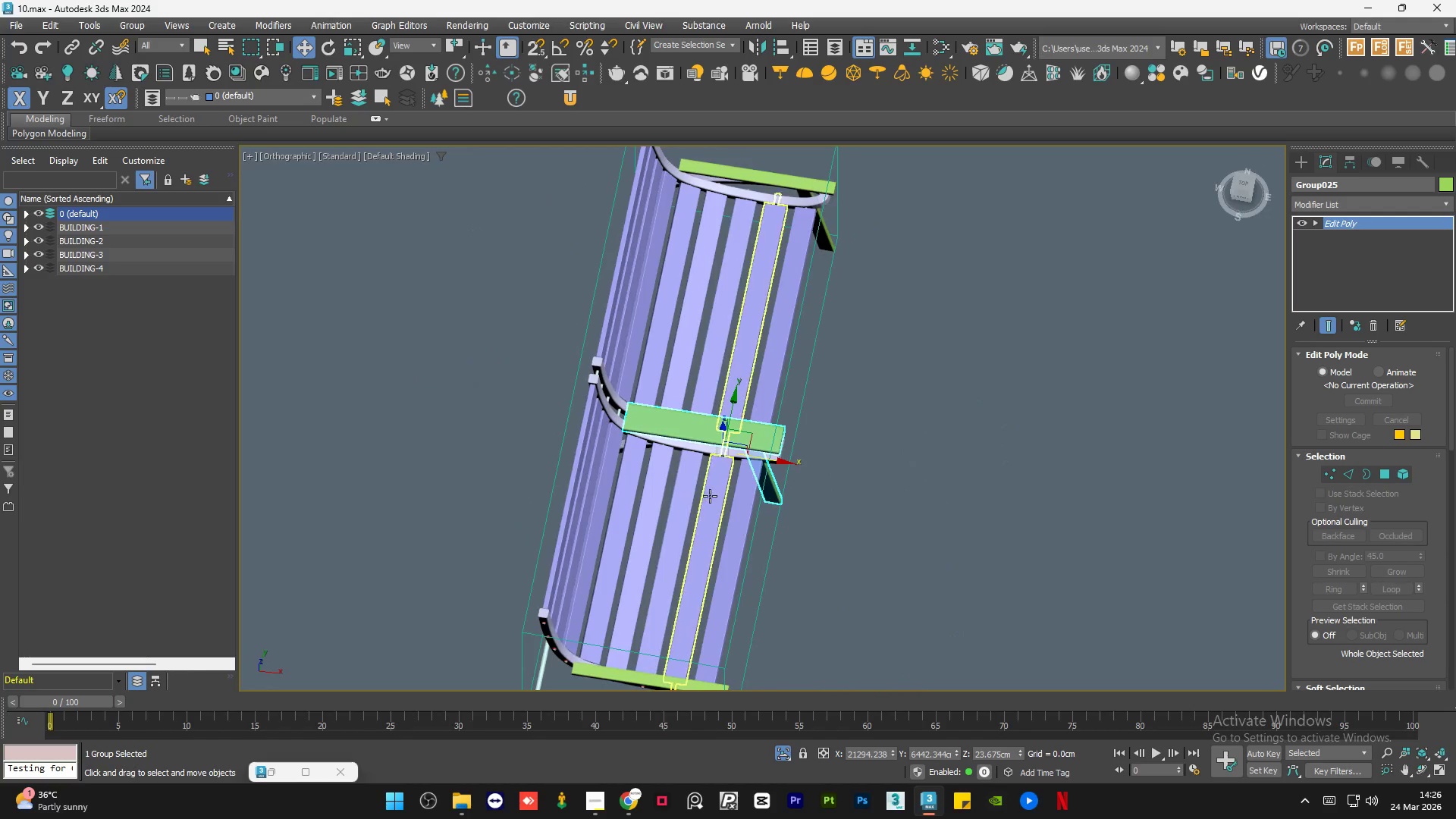 
hold_key(key=AltLeft, duration=0.33)
 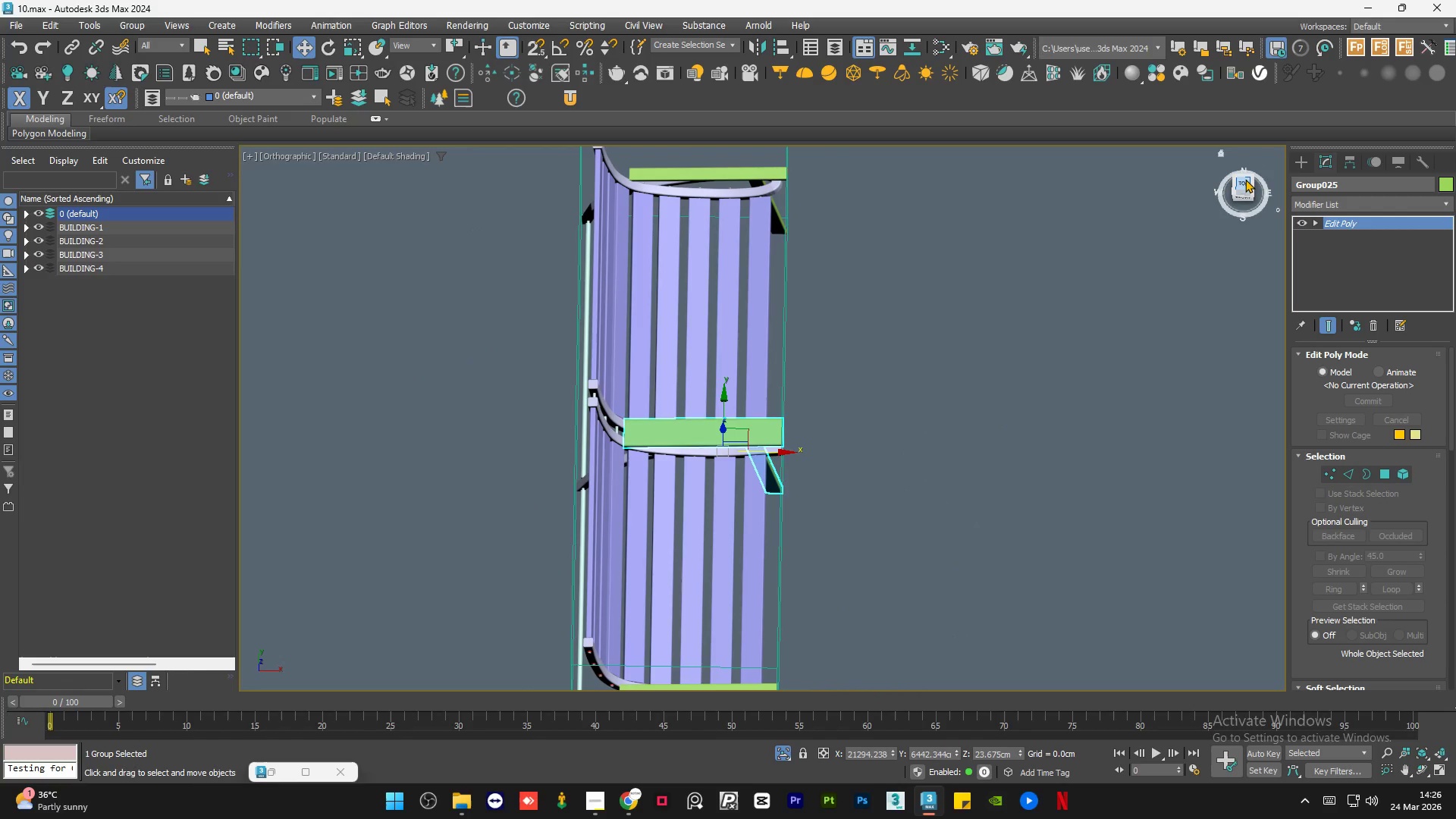 
left_click([1246, 179])
 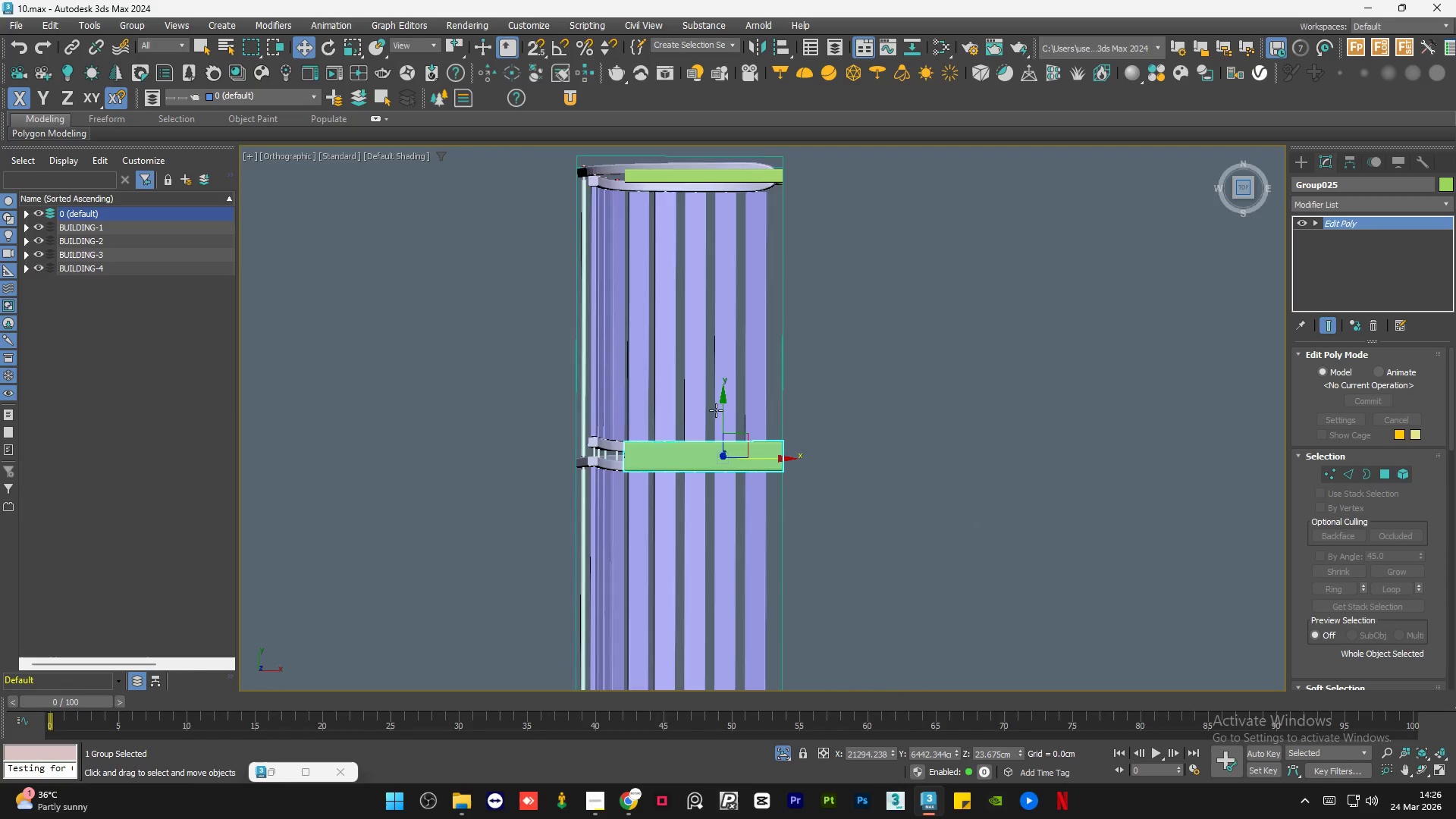 
hold_key(key=AltLeft, duration=1.5)
 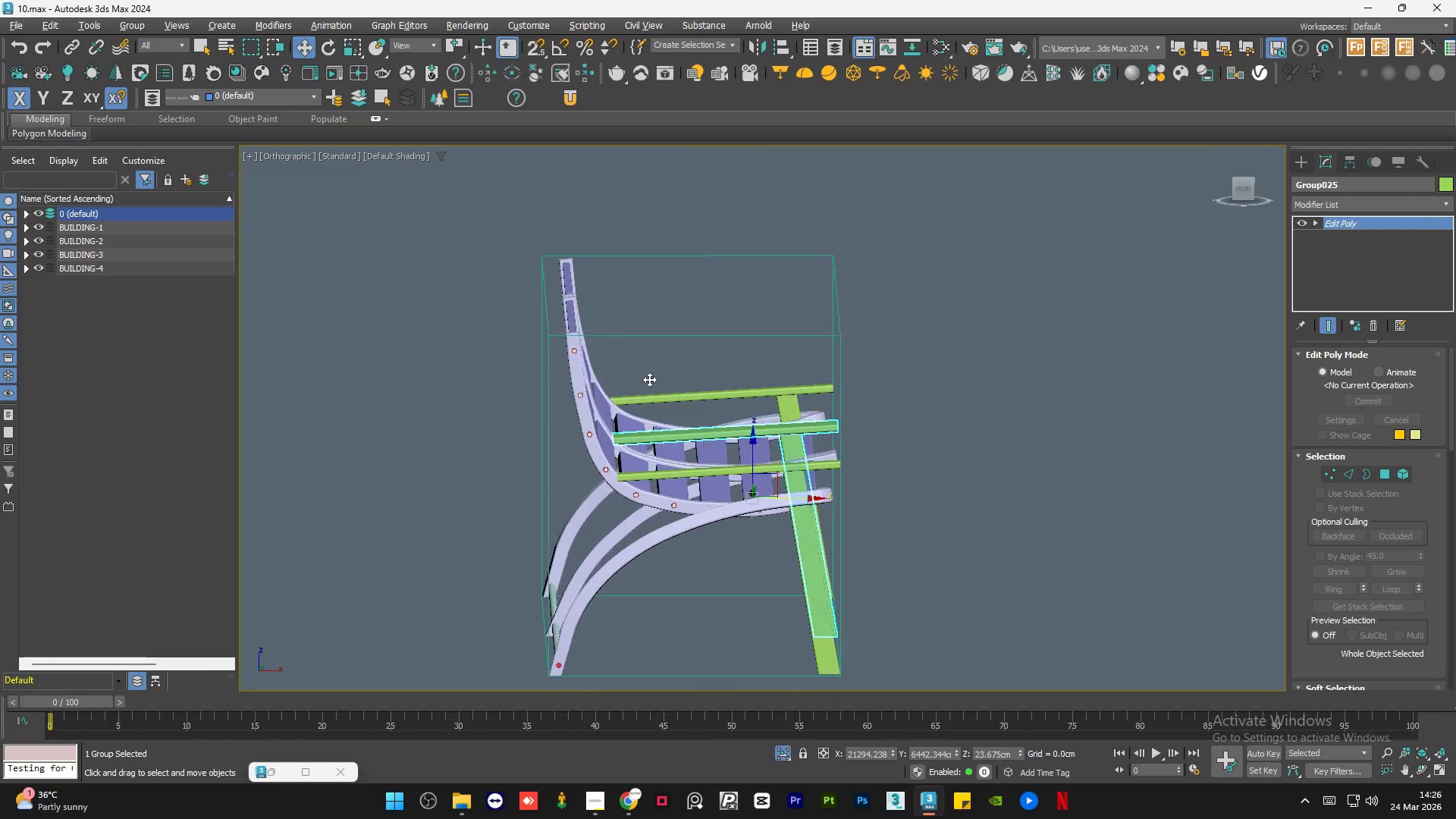 
scroll: coordinate [629, 484], scroll_direction: up, amount: 1.0
 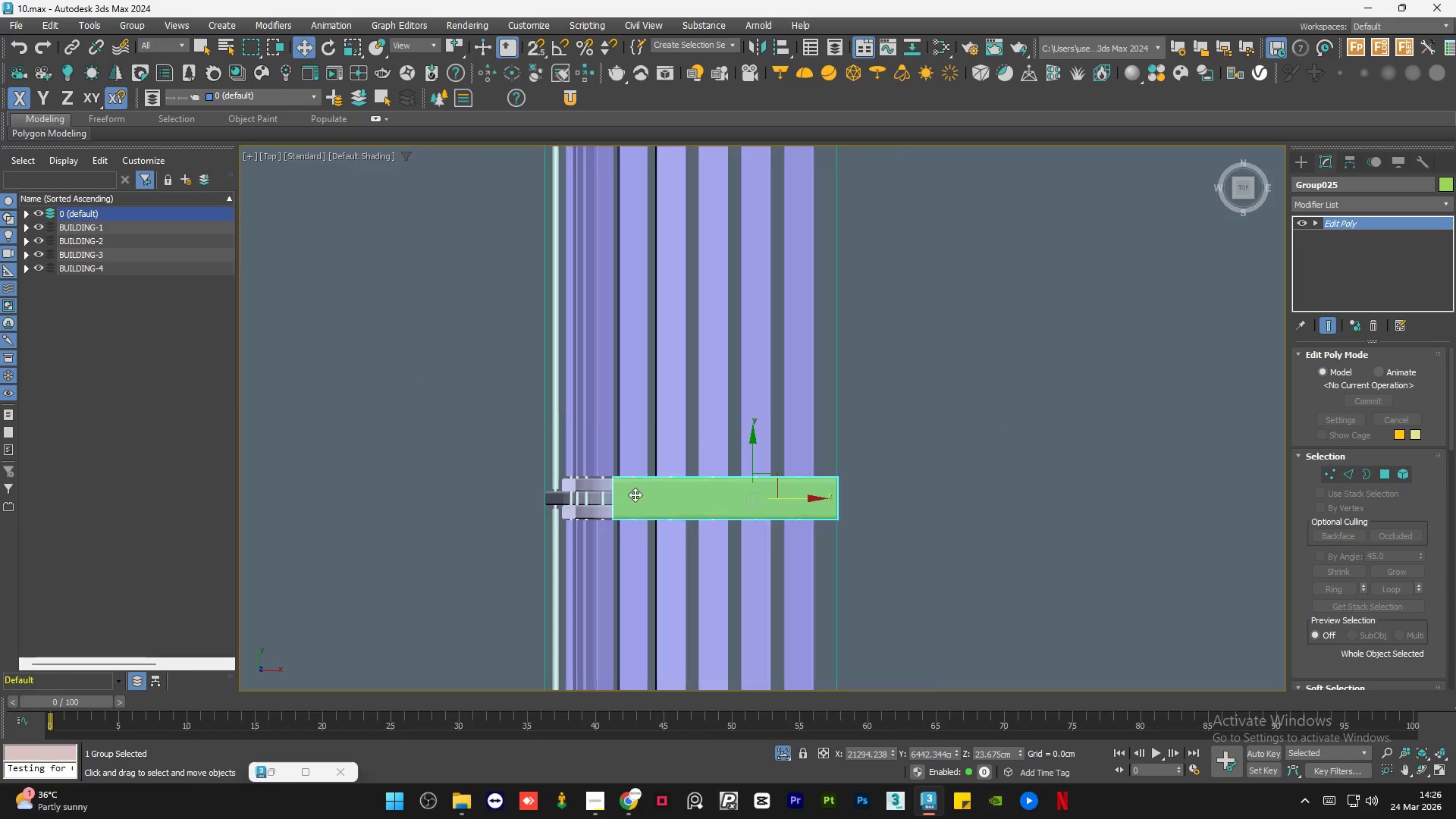 
hold_key(key=AltLeft, duration=1.51)
 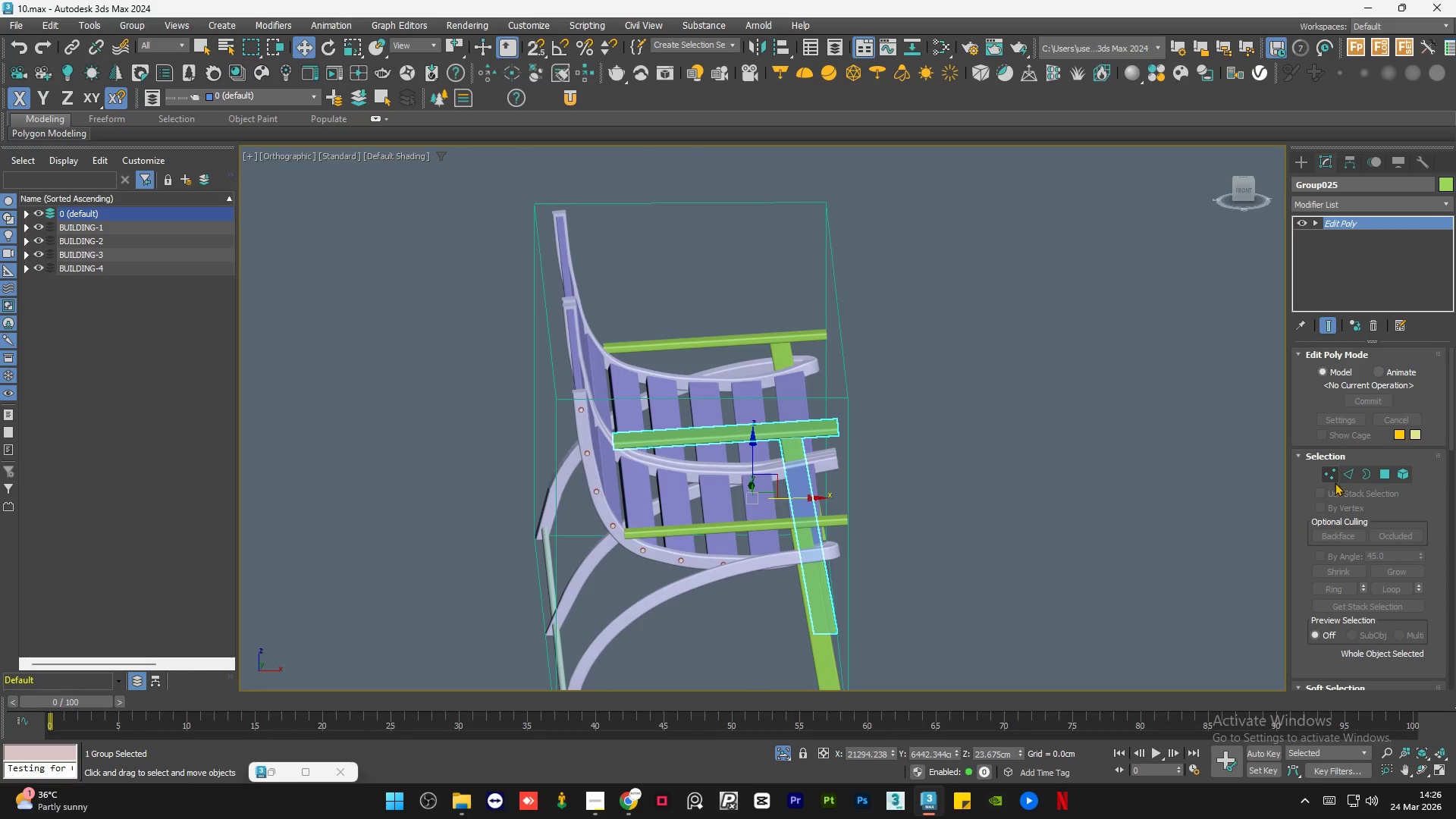 
left_click([1332, 472])
 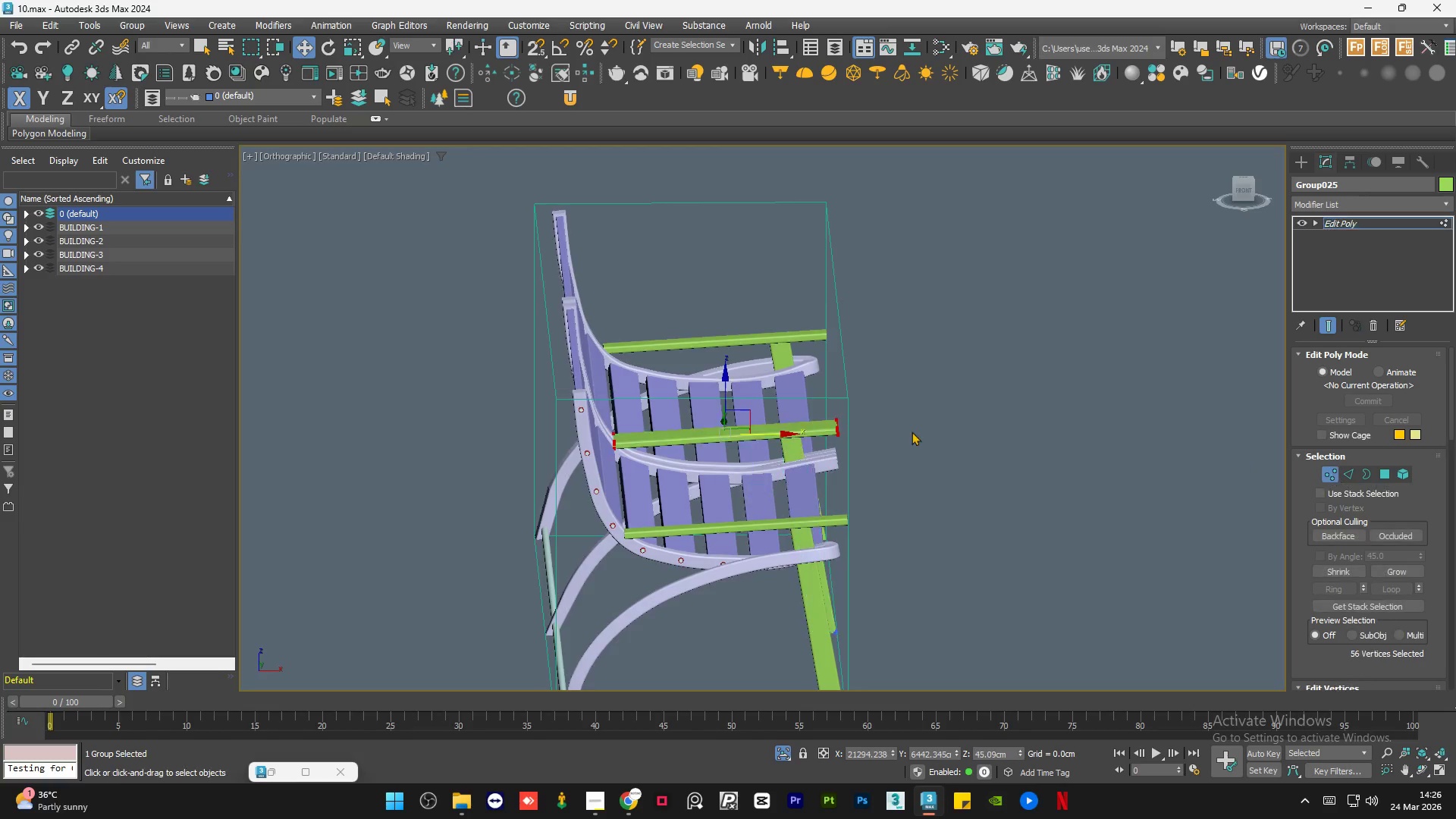 
hold_key(key=AltLeft, duration=0.59)
 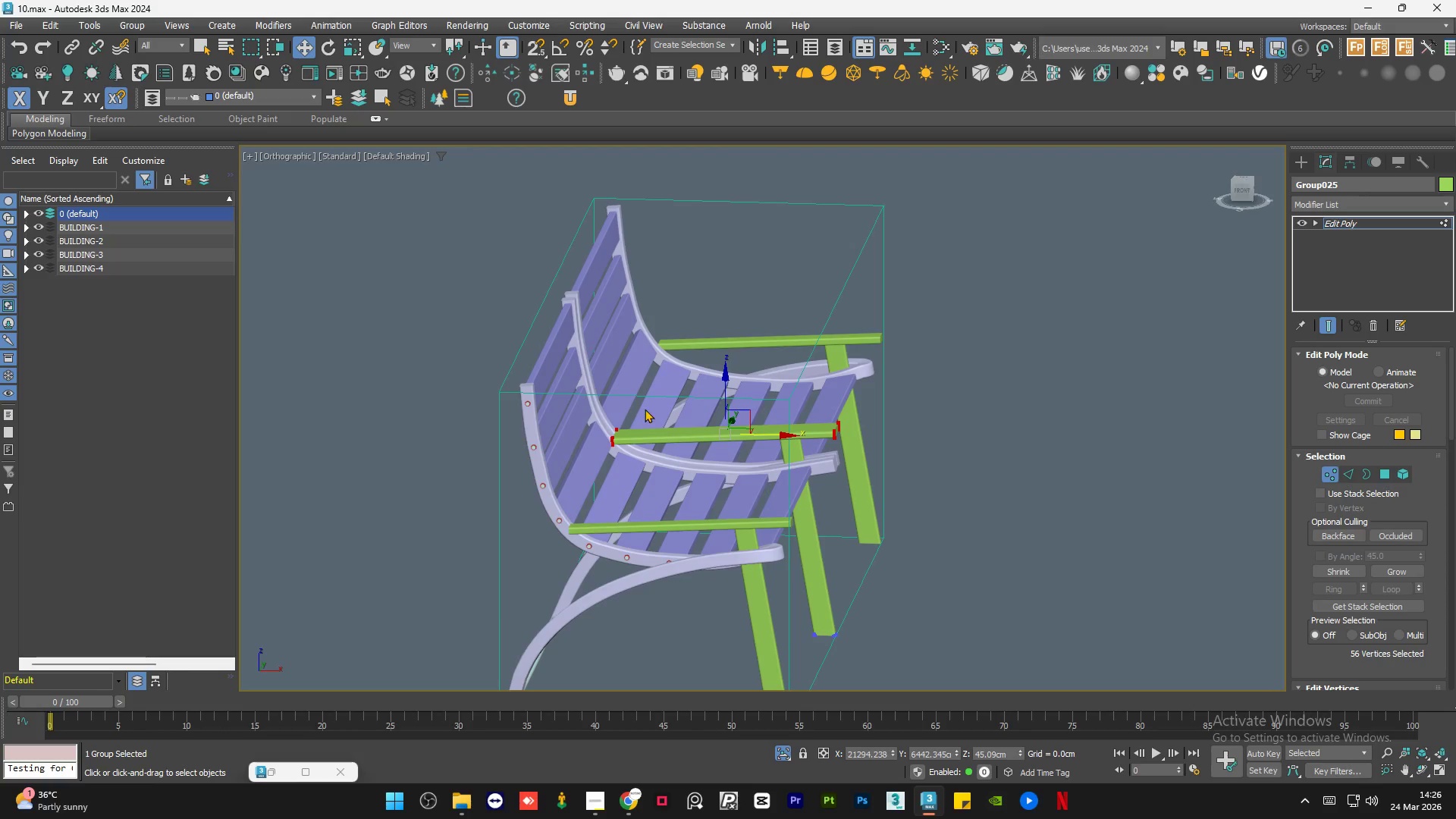 
left_click_drag(start_coordinate=[646, 406], to_coordinate=[586, 474])
 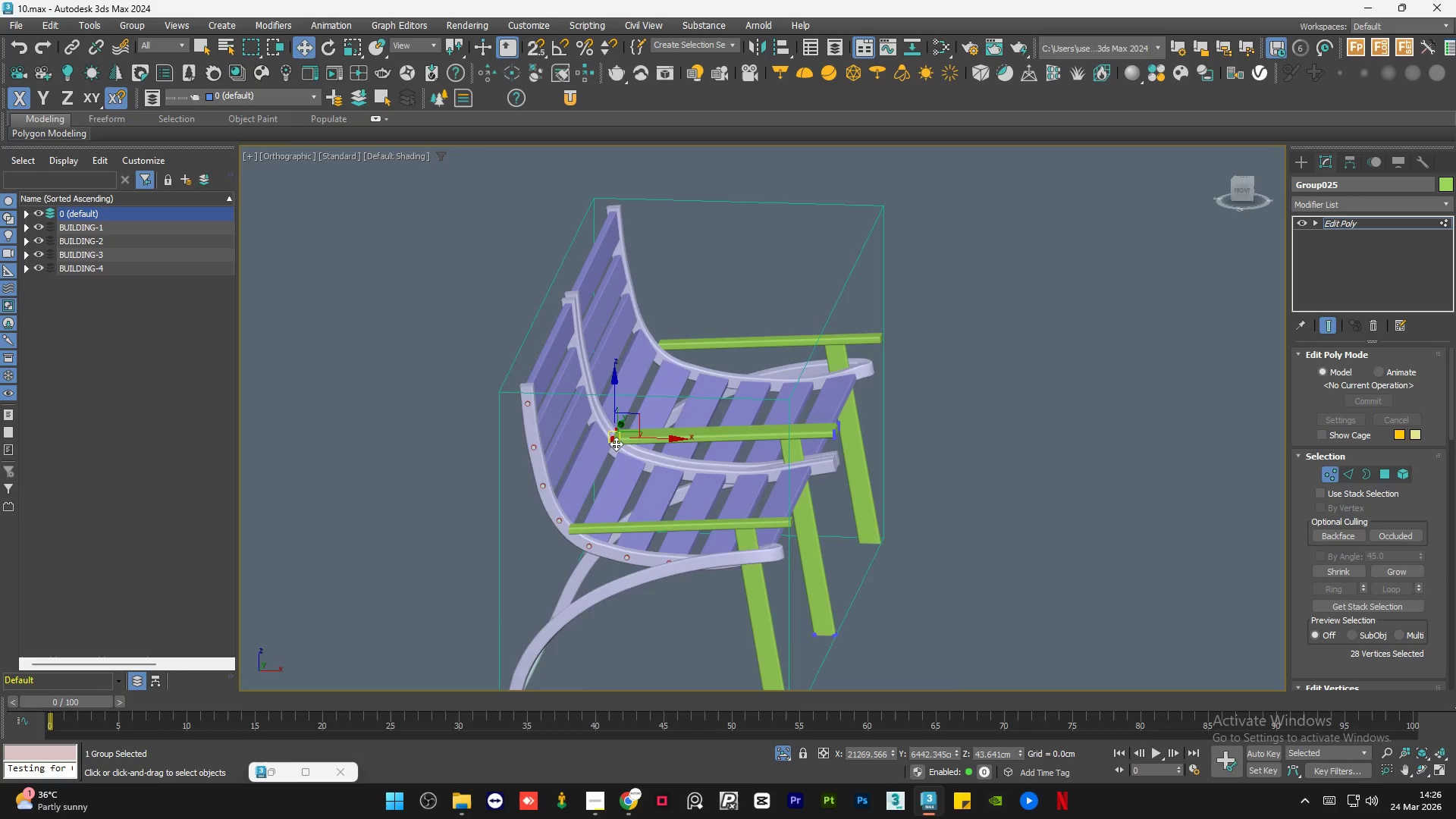 
scroll: coordinate [609, 435], scroll_direction: up, amount: 3.0
 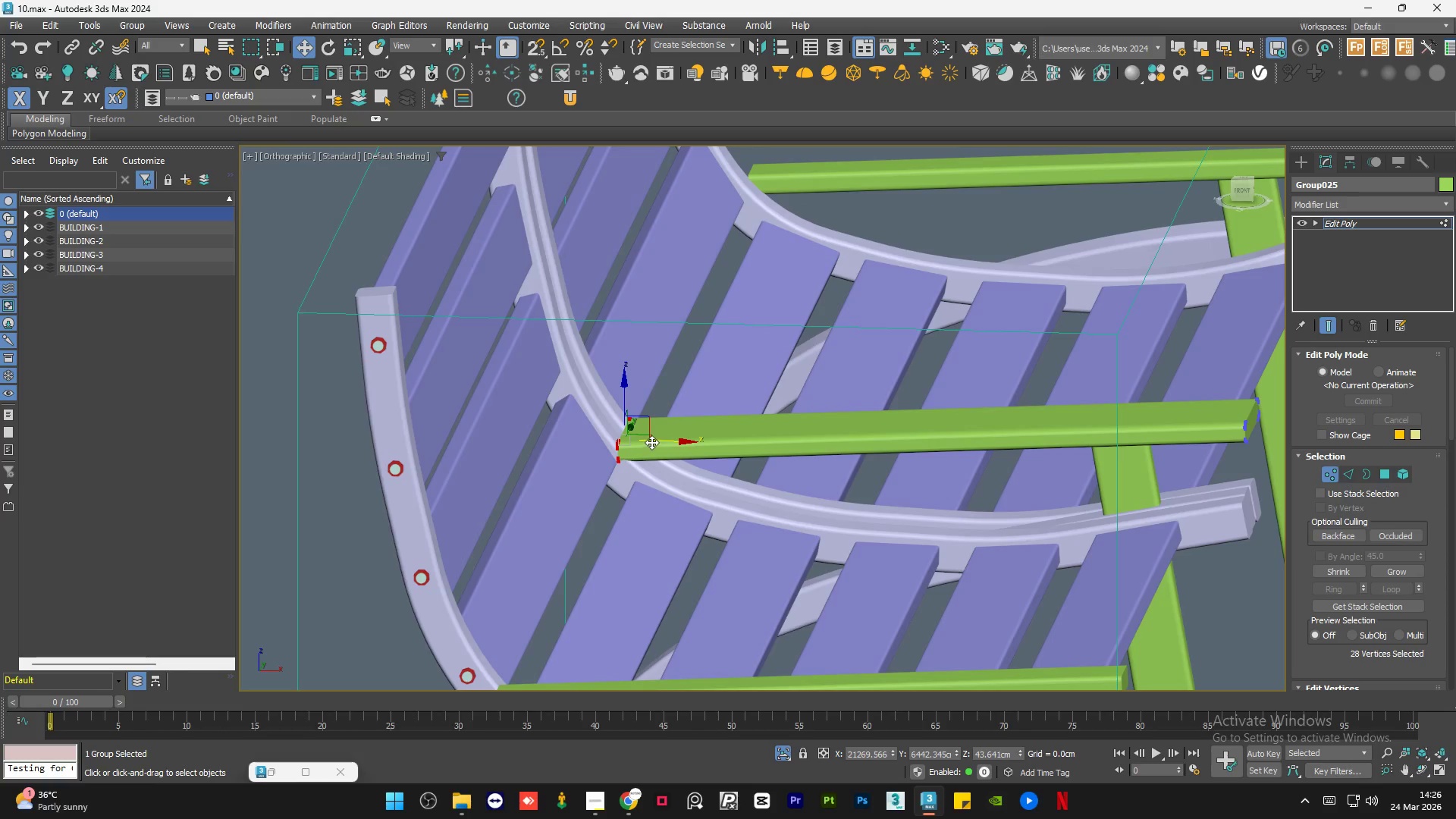 
left_click_drag(start_coordinate=[654, 440], to_coordinate=[670, 439])
 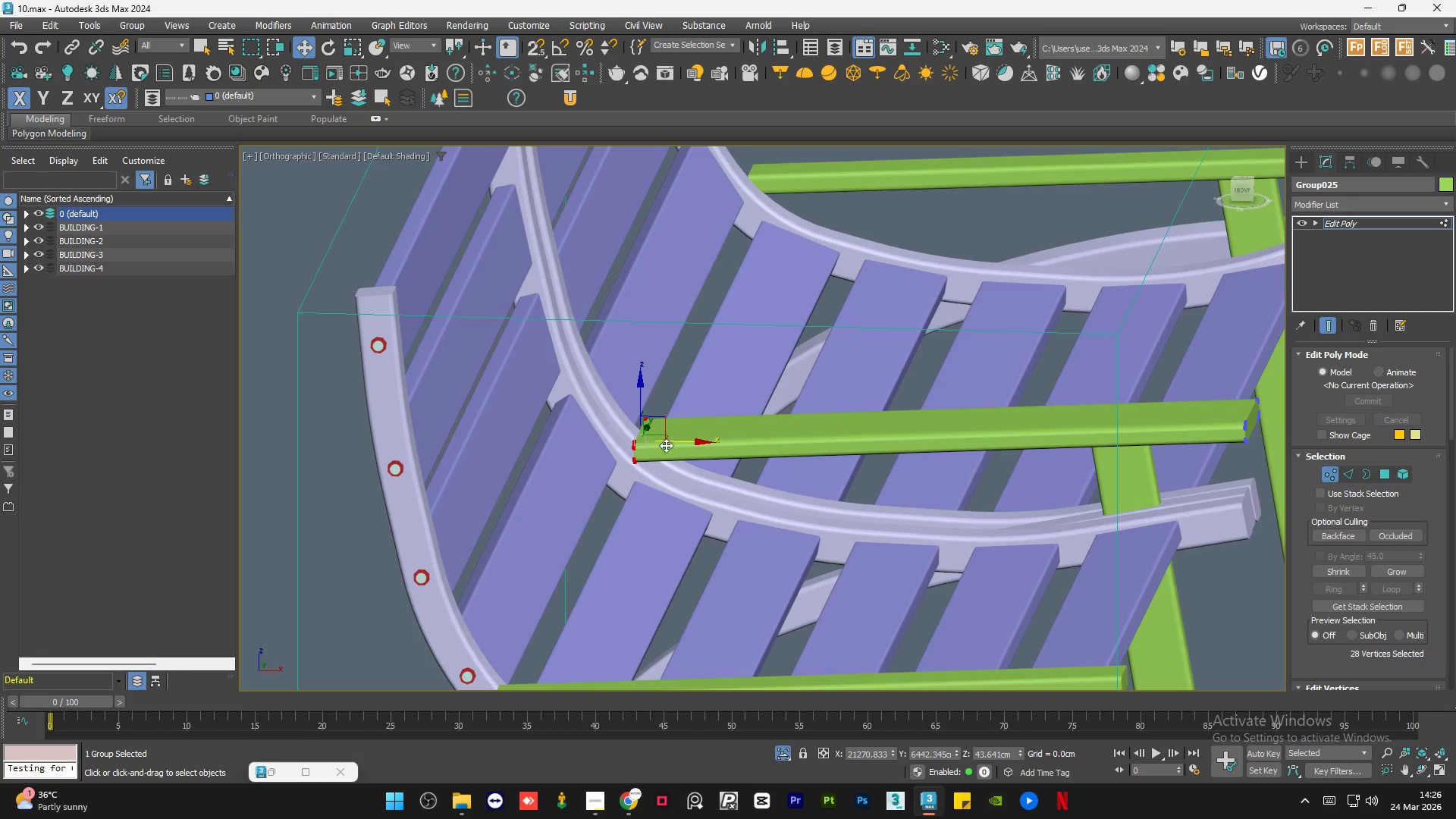 
hold_key(key=AltLeft, duration=1.5)
 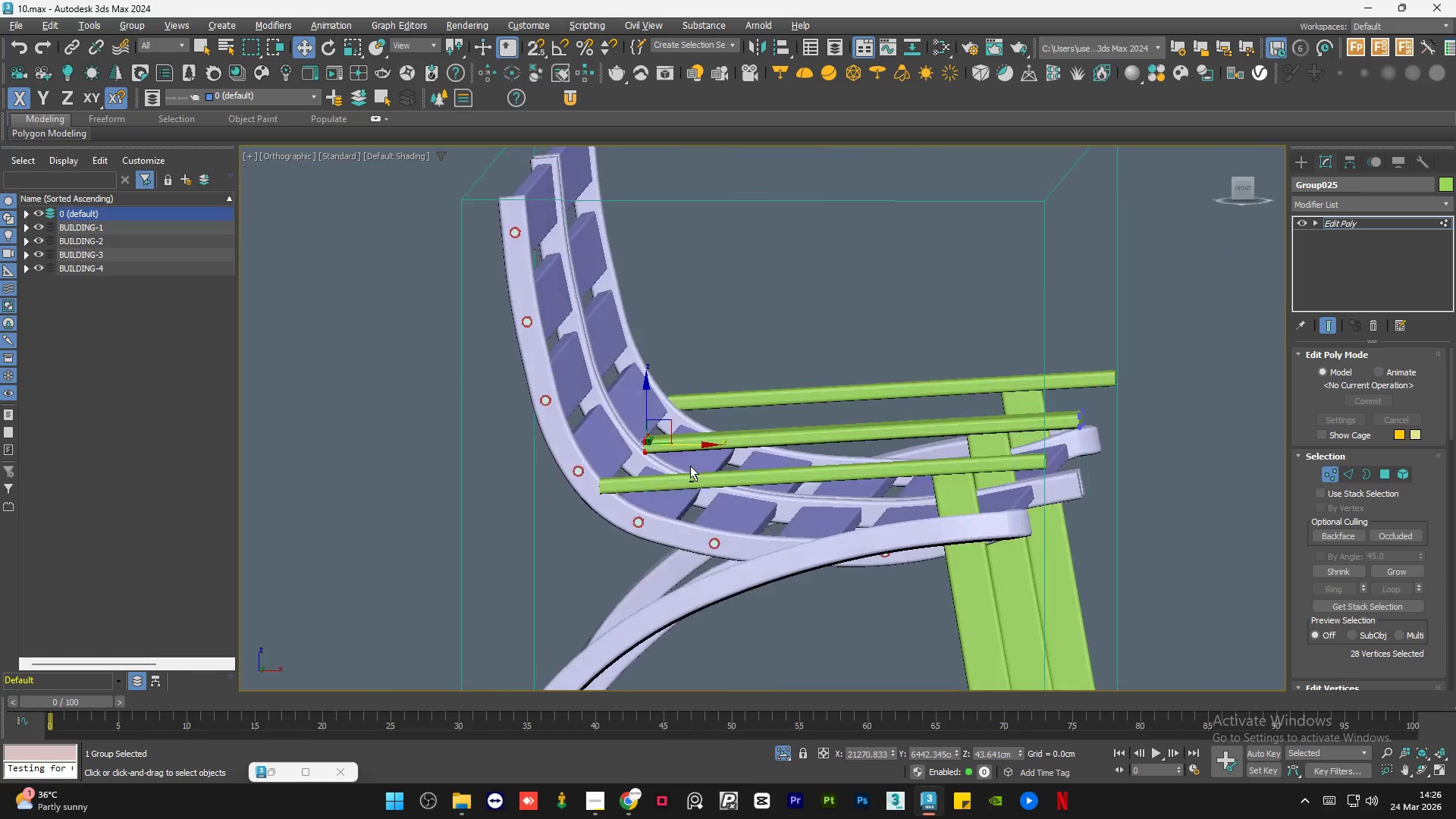 
scroll: coordinate [664, 447], scroll_direction: down, amount: 1.0
 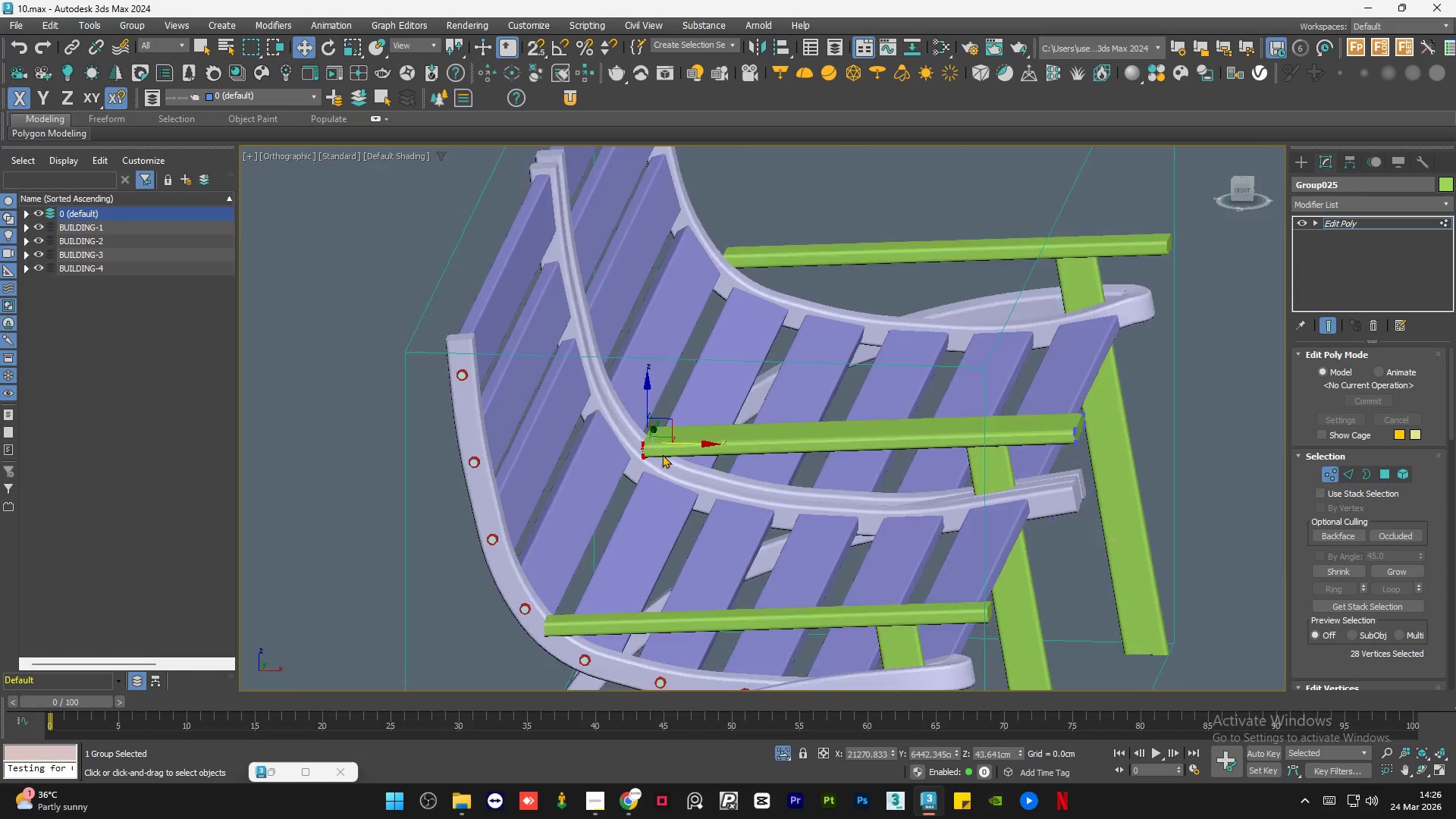 
key(Alt+AltLeft)
 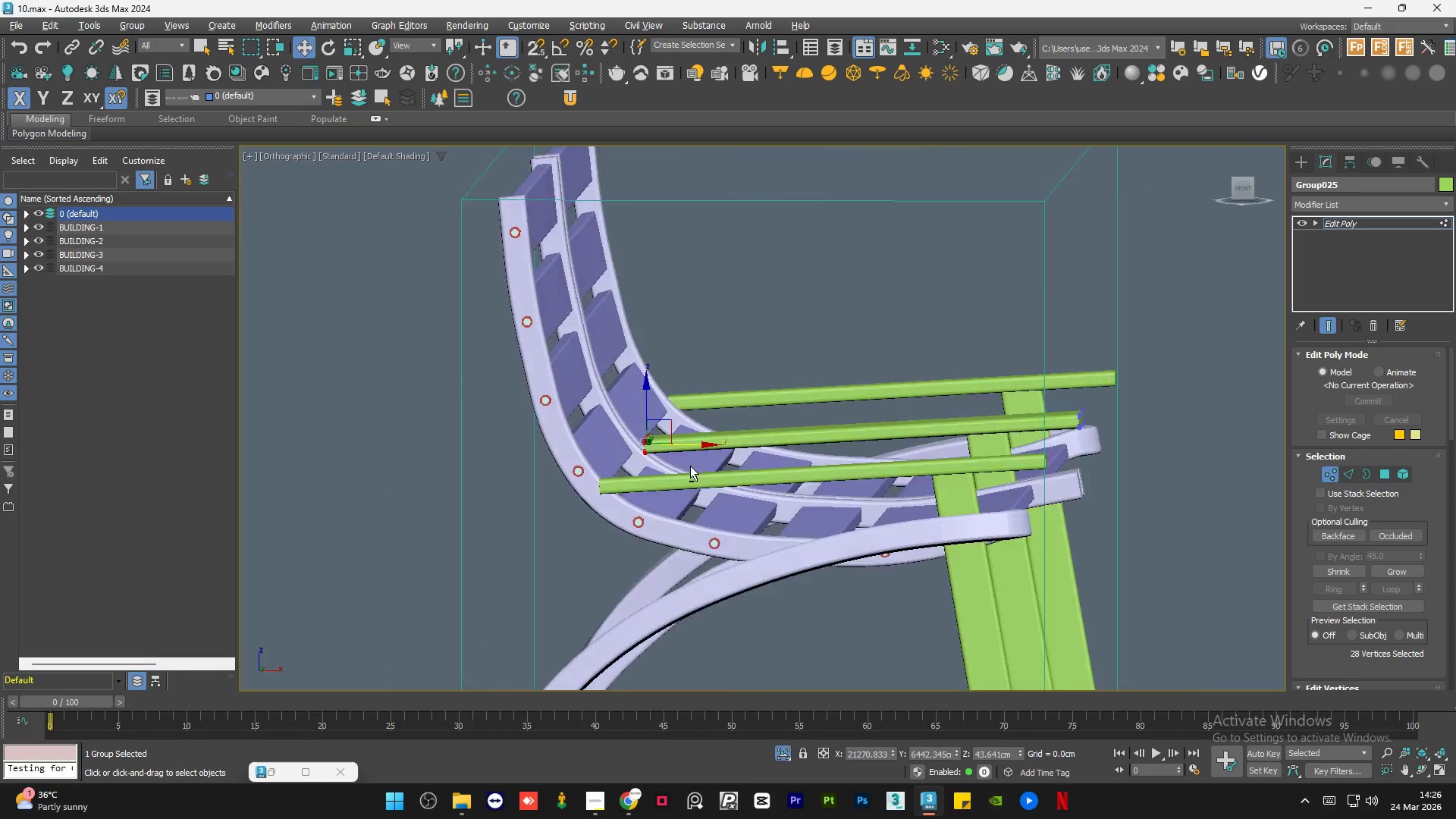 
key(Alt+AltLeft)
 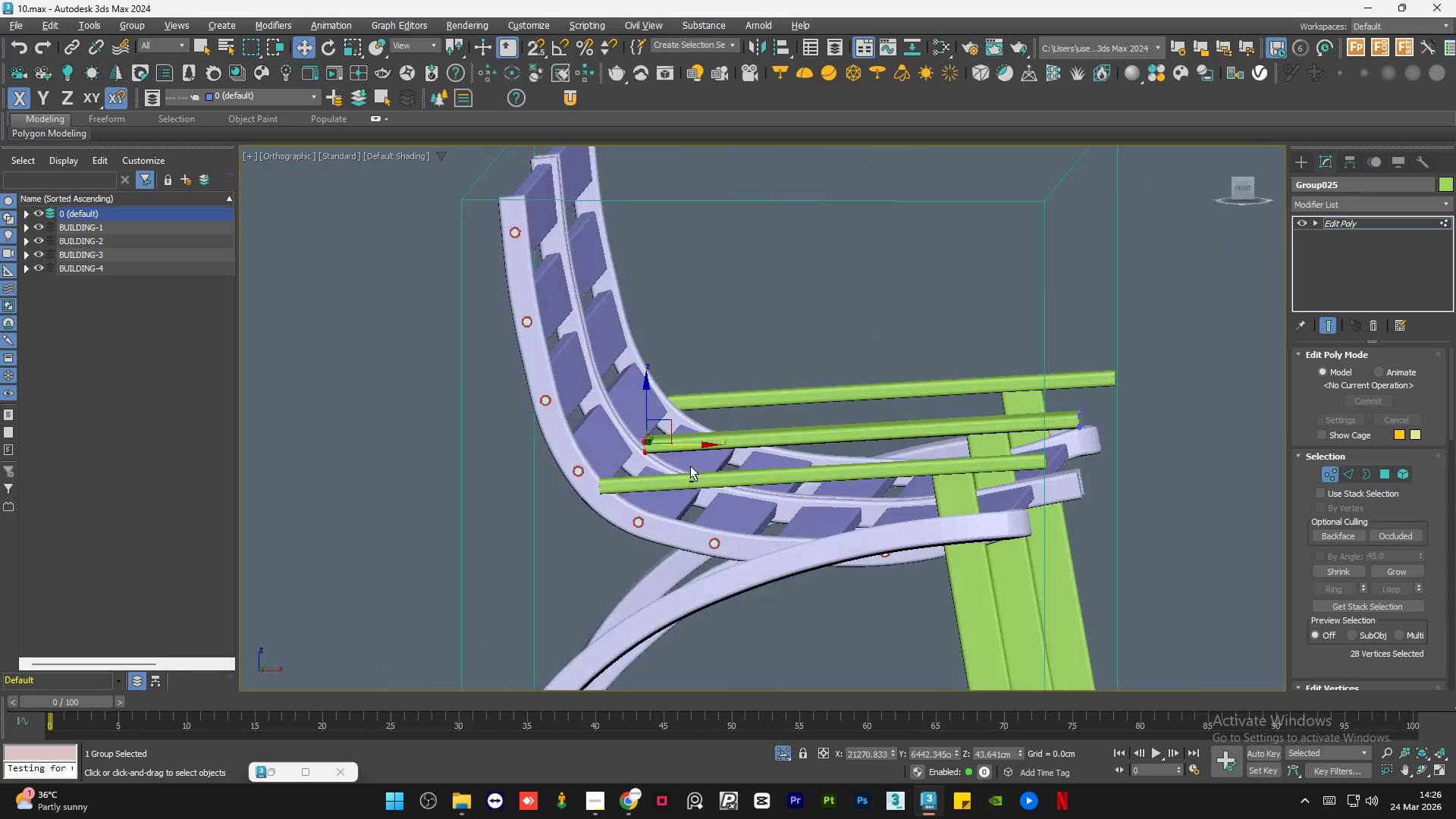 
key(Alt+AltLeft)
 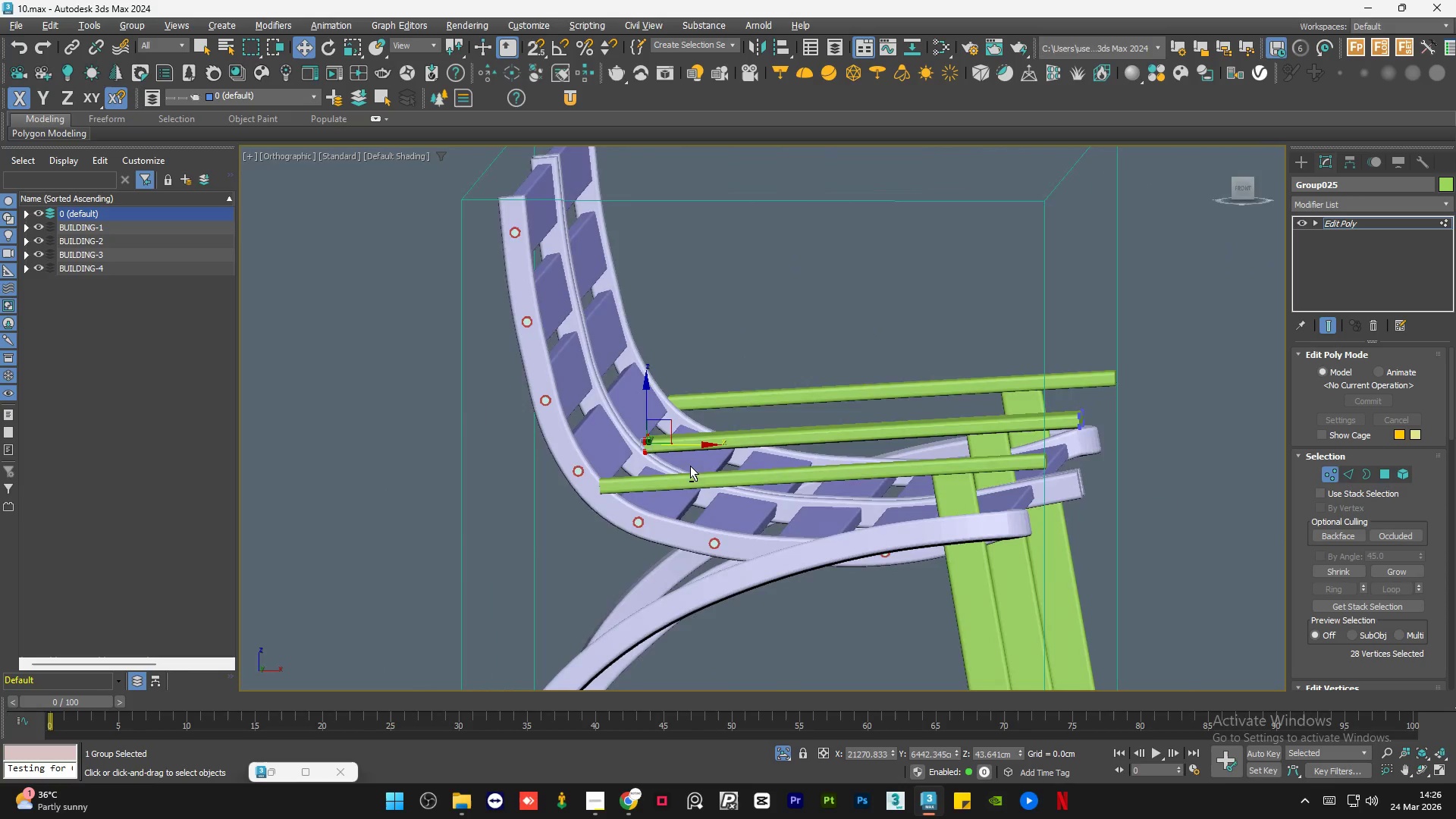 
key(Alt+AltLeft)
 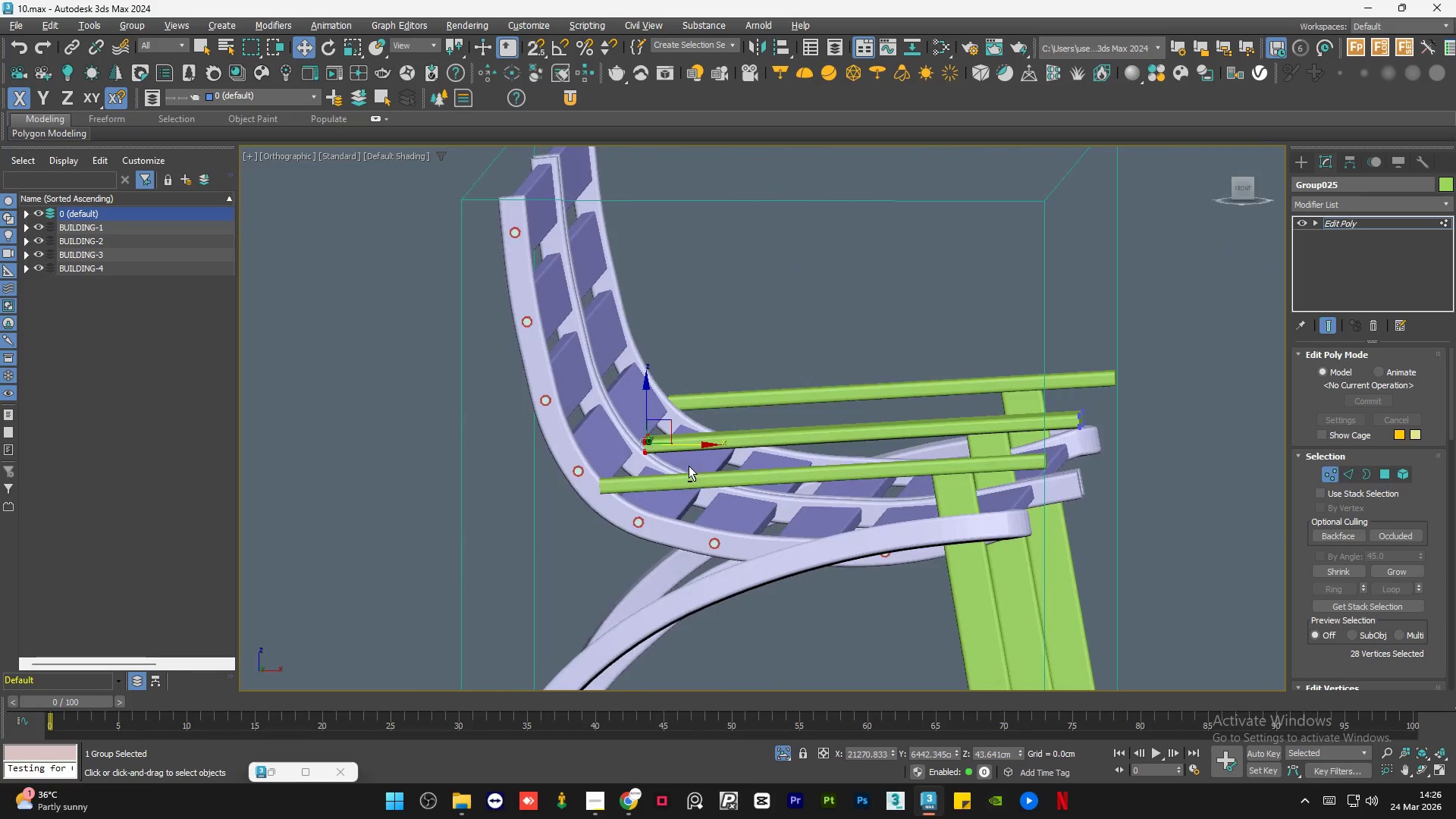 
key(Alt+AltLeft)
 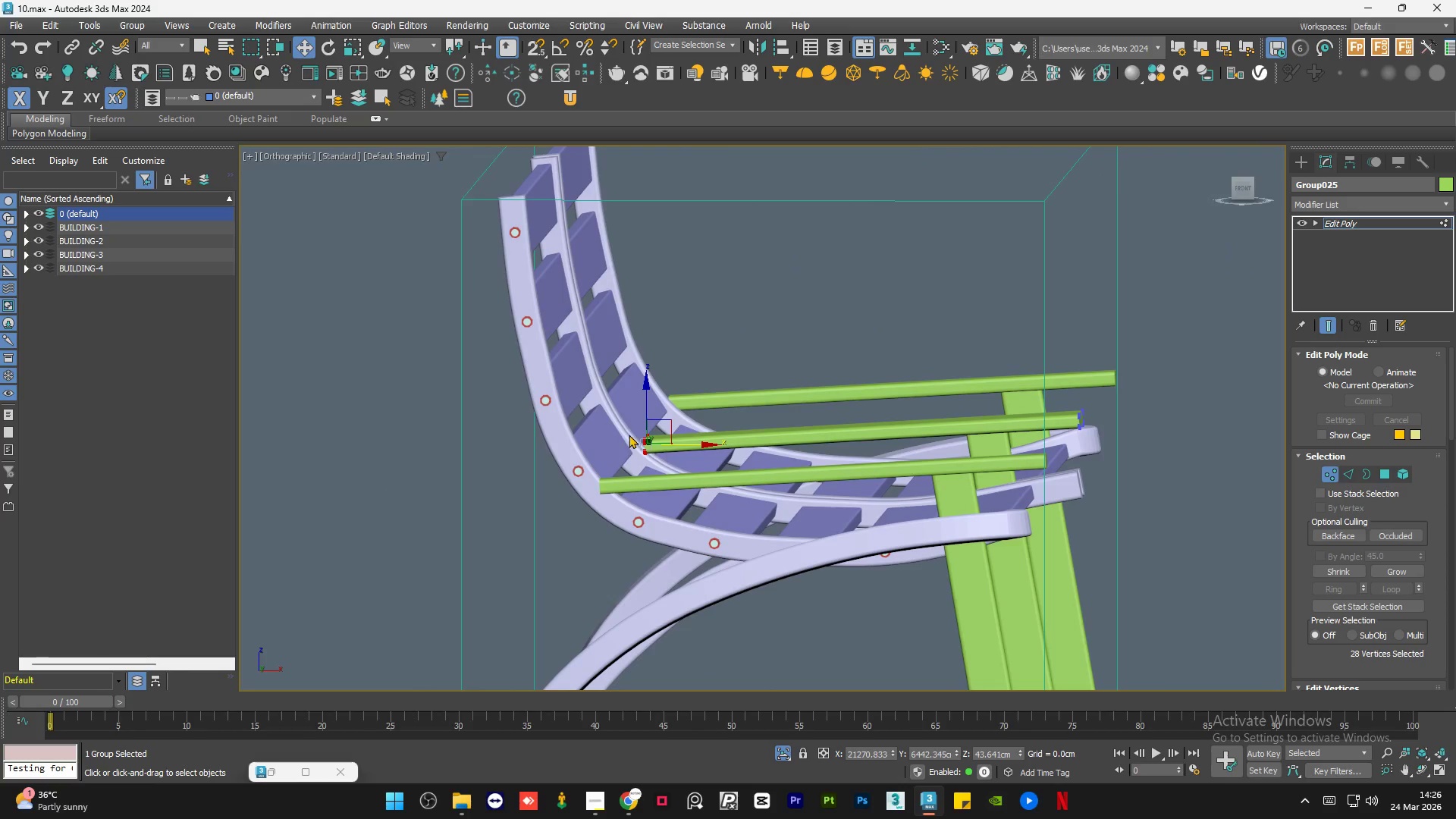 
scroll: coordinate [654, 453], scroll_direction: up, amount: 4.0
 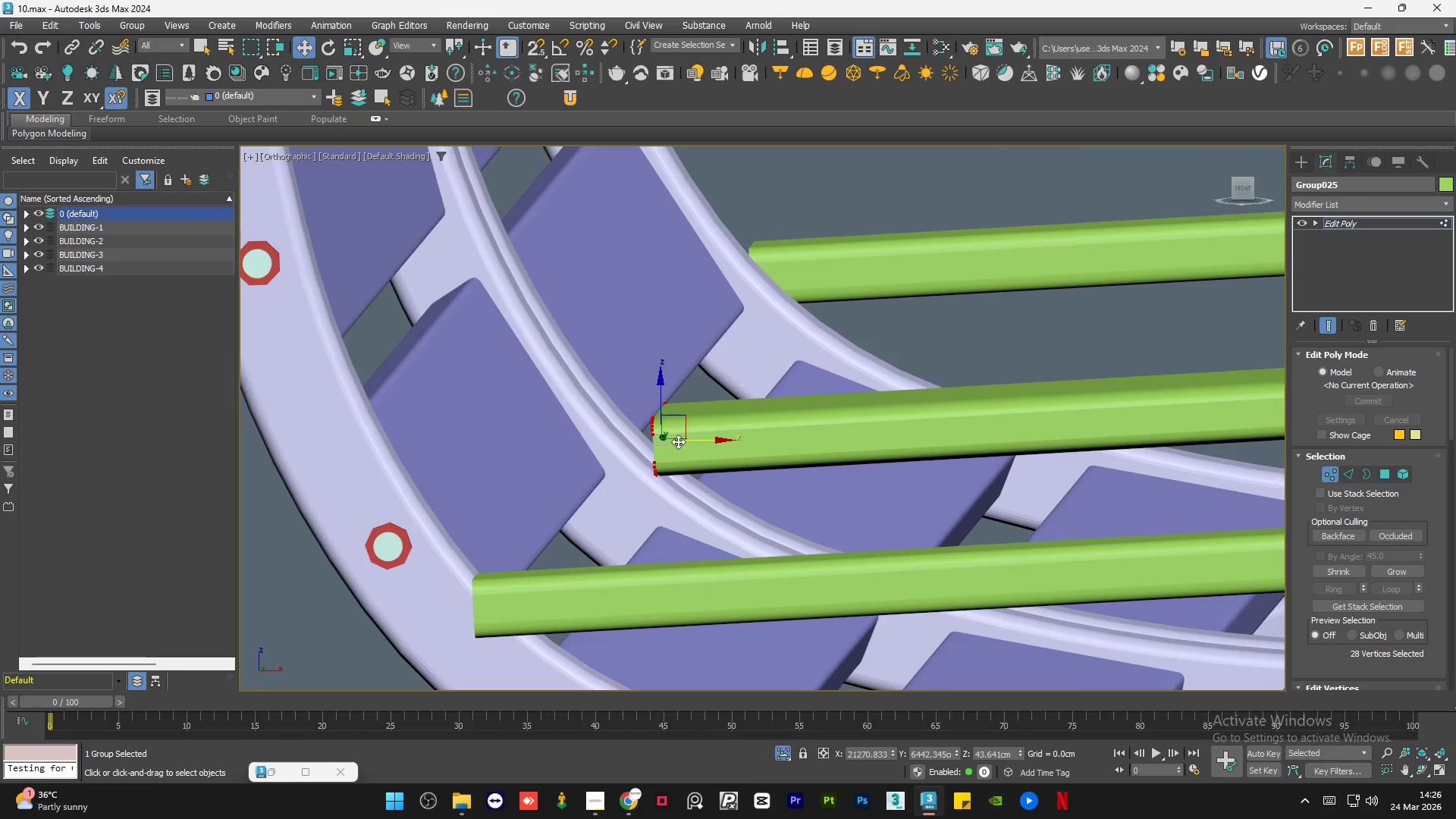 
left_click_drag(start_coordinate=[682, 441], to_coordinate=[704, 441])
 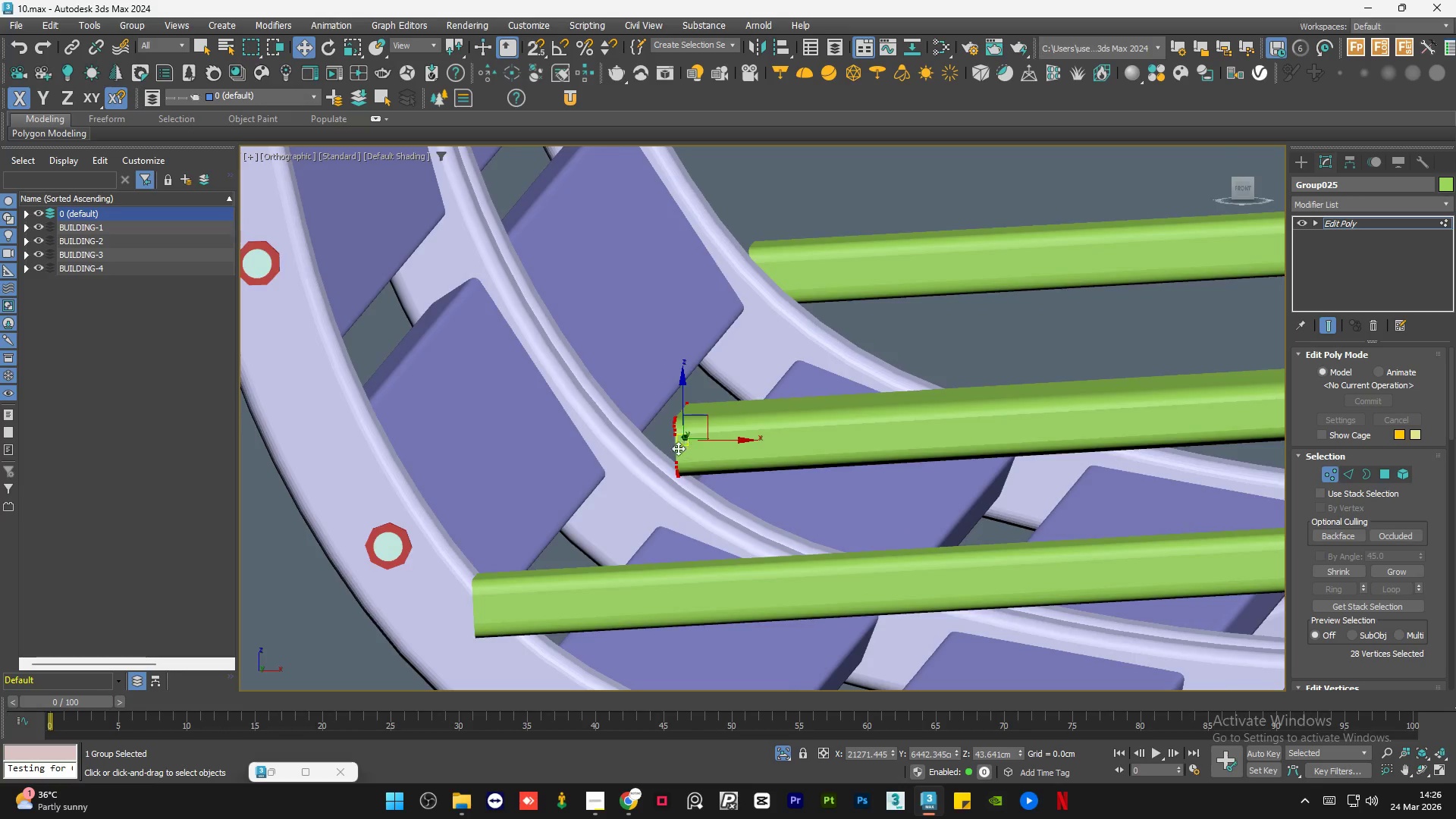 
hold_key(key=AltLeft, duration=0.73)
 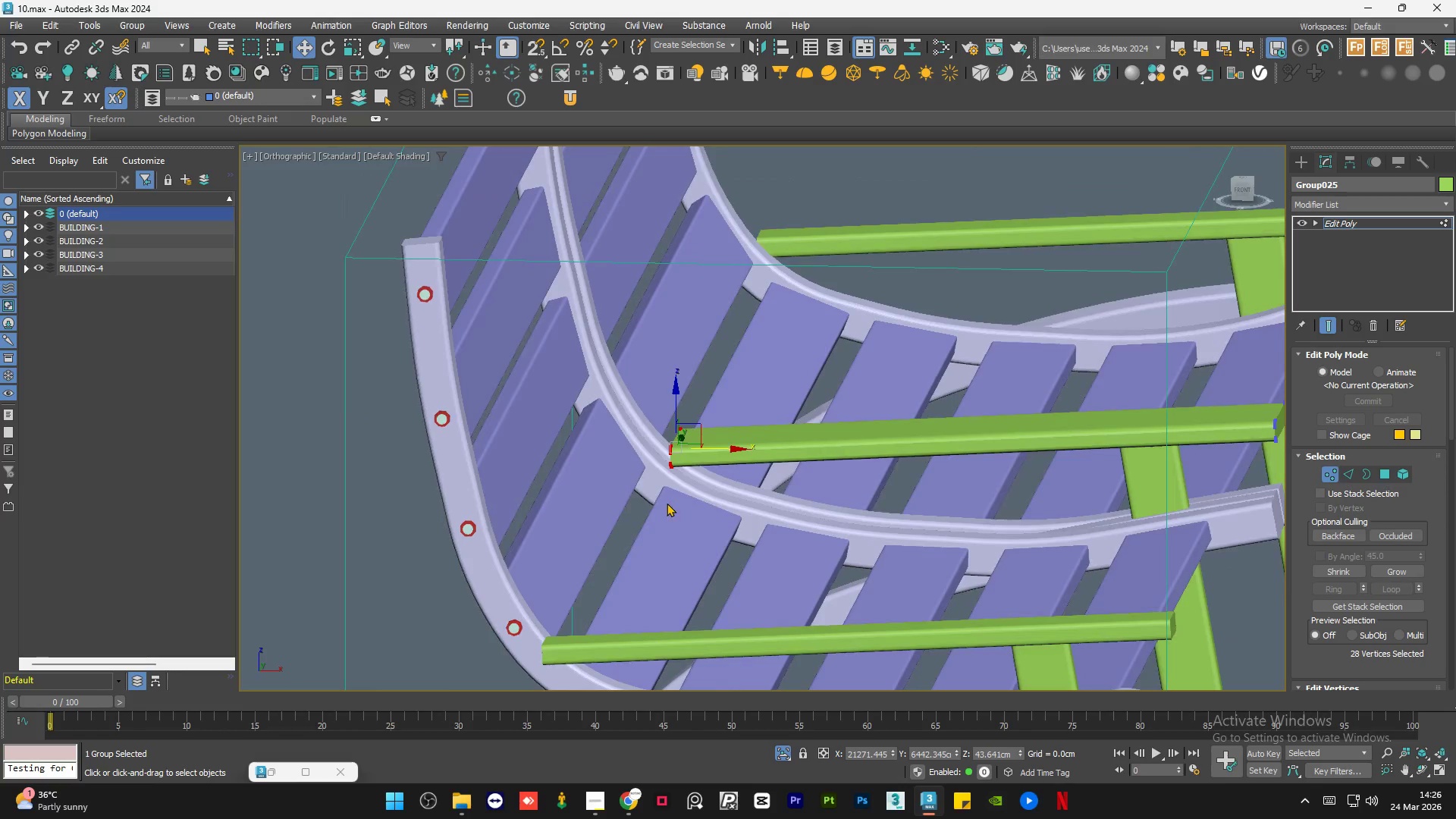 
scroll: coordinate [667, 503], scroll_direction: down, amount: 4.0
 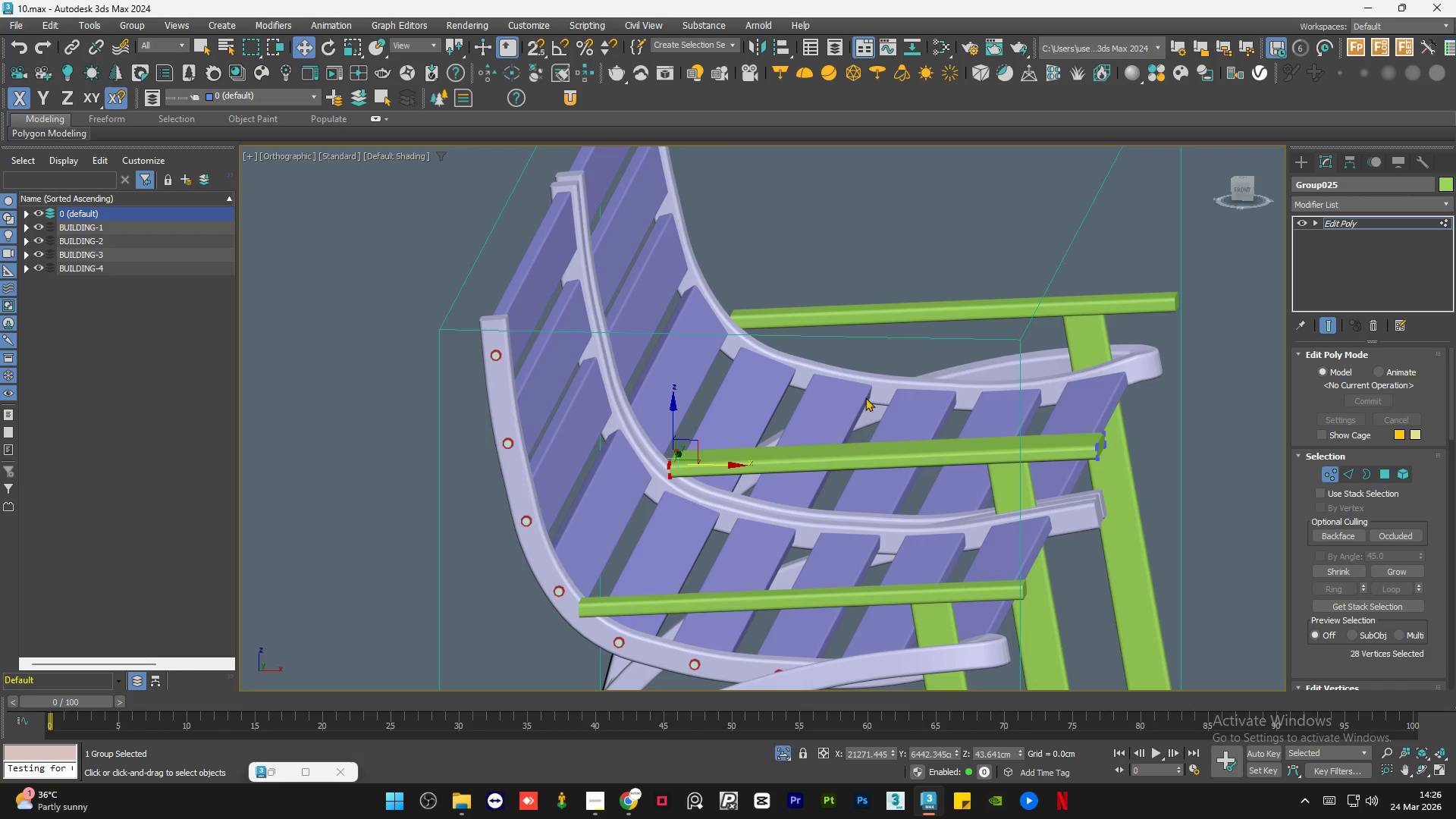 
left_click([1367, 223])
 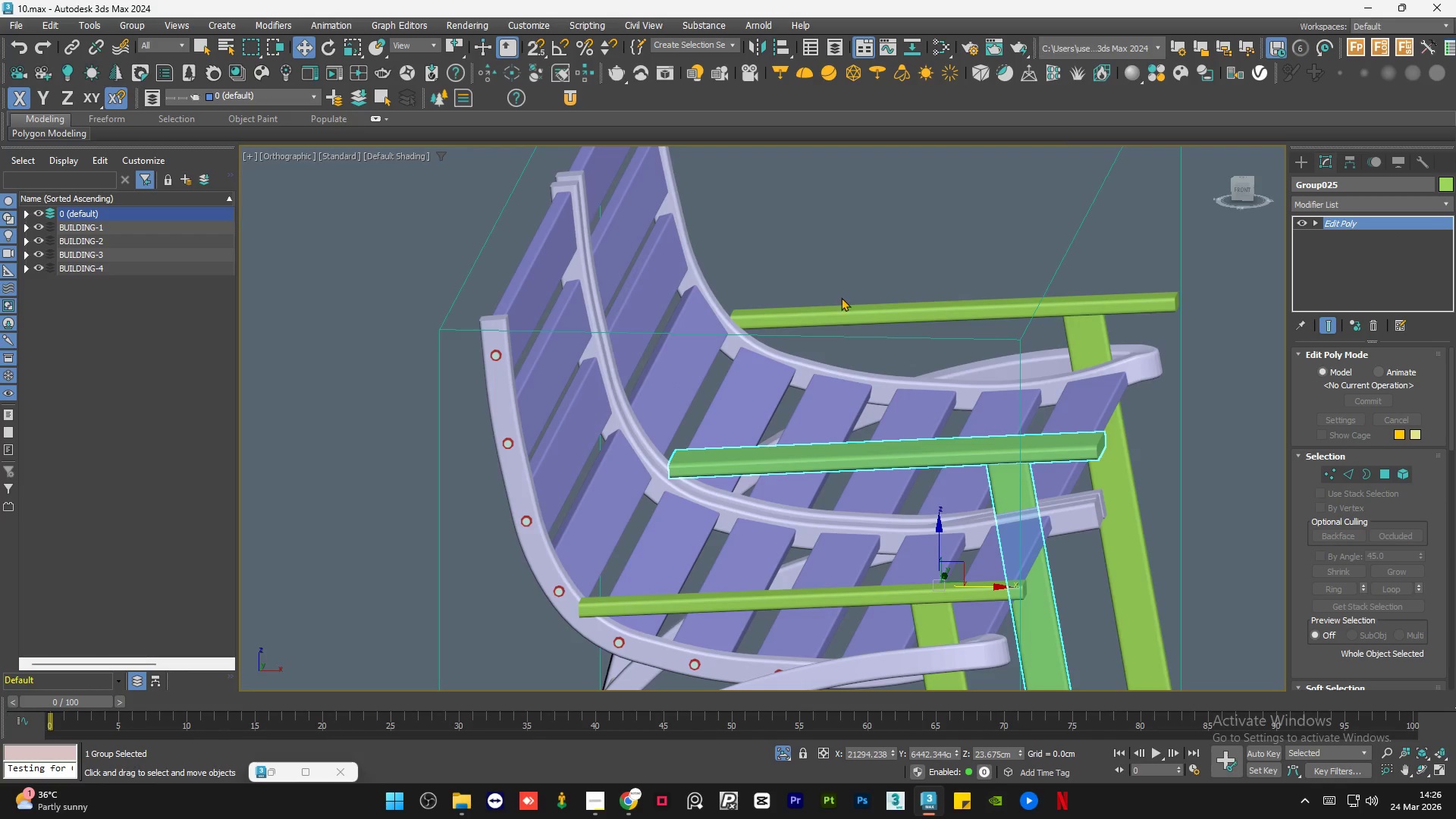 
left_click([877, 251])
 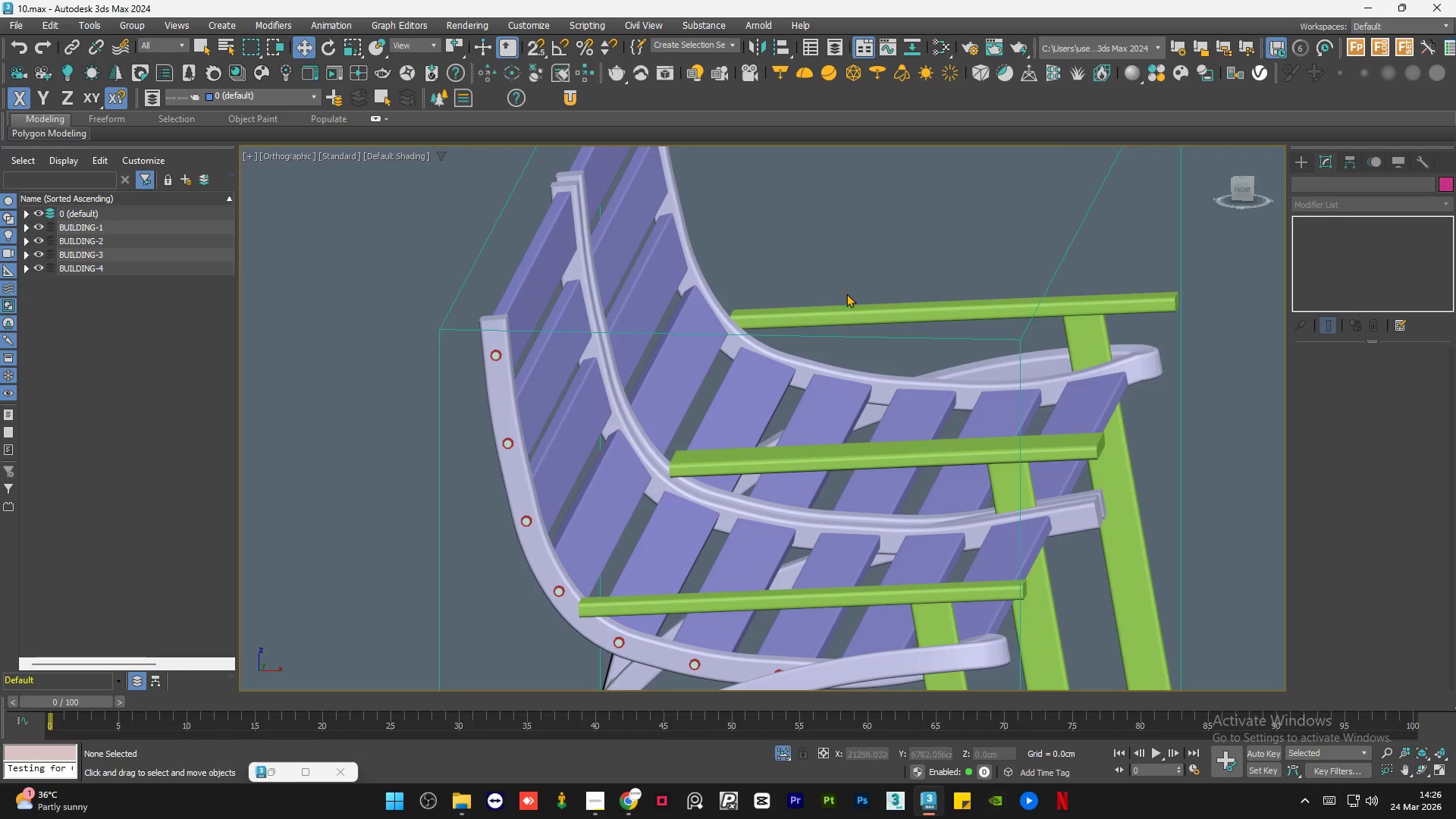 
scroll: coordinate [789, 381], scroll_direction: down, amount: 2.0
 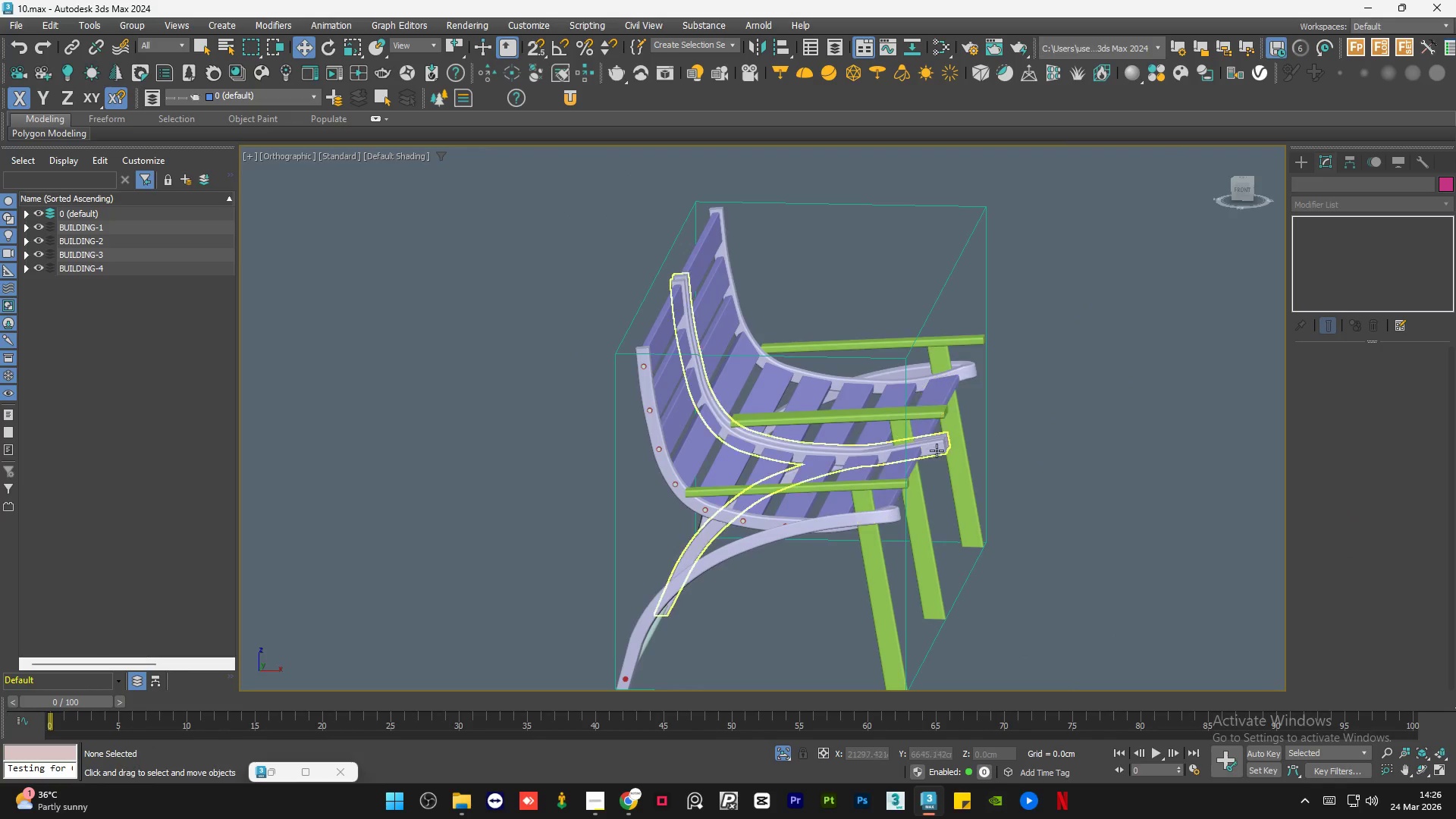 
scroll: coordinate [914, 428], scroll_direction: up, amount: 2.0
 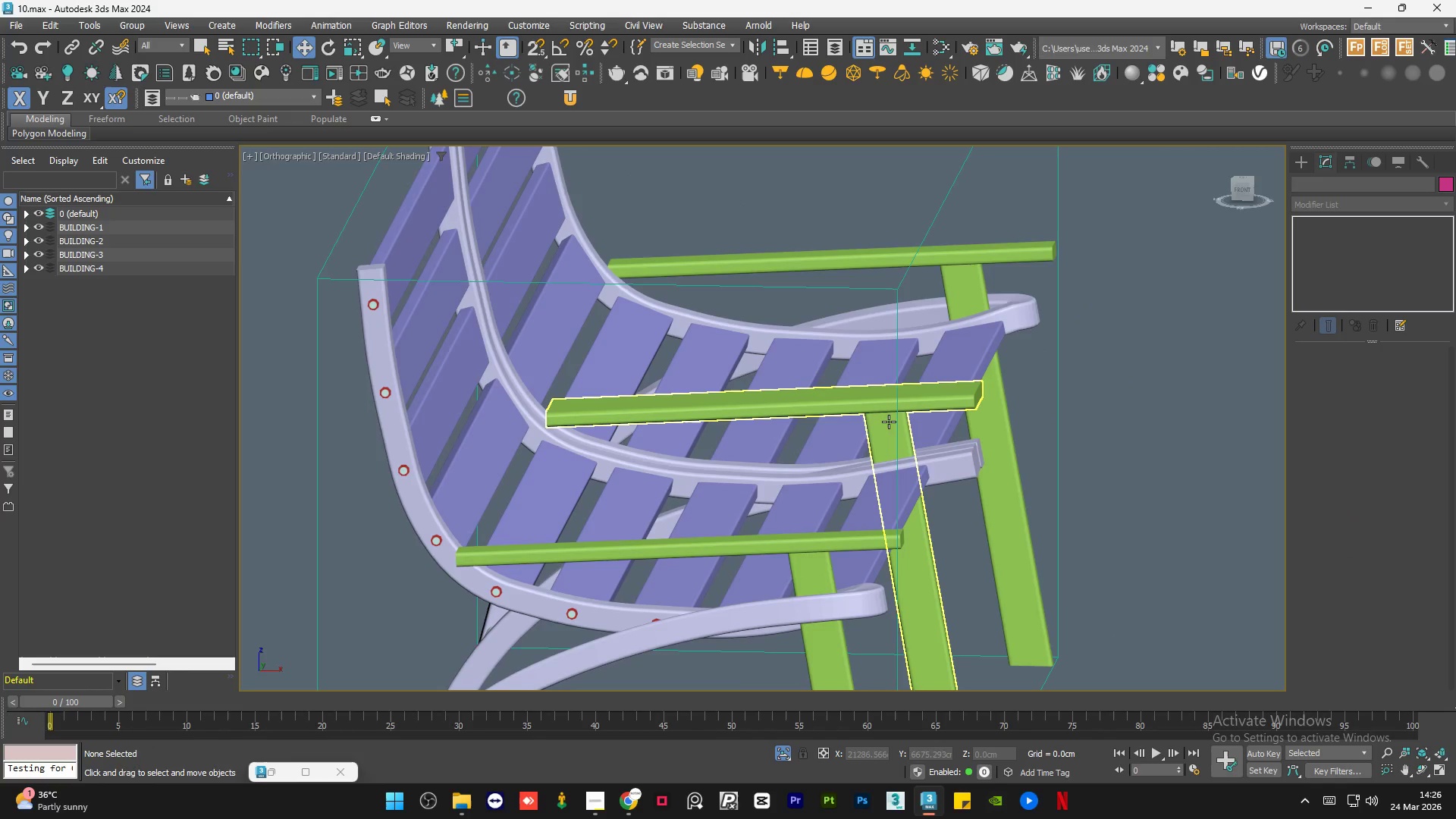 
left_click([889, 421])
 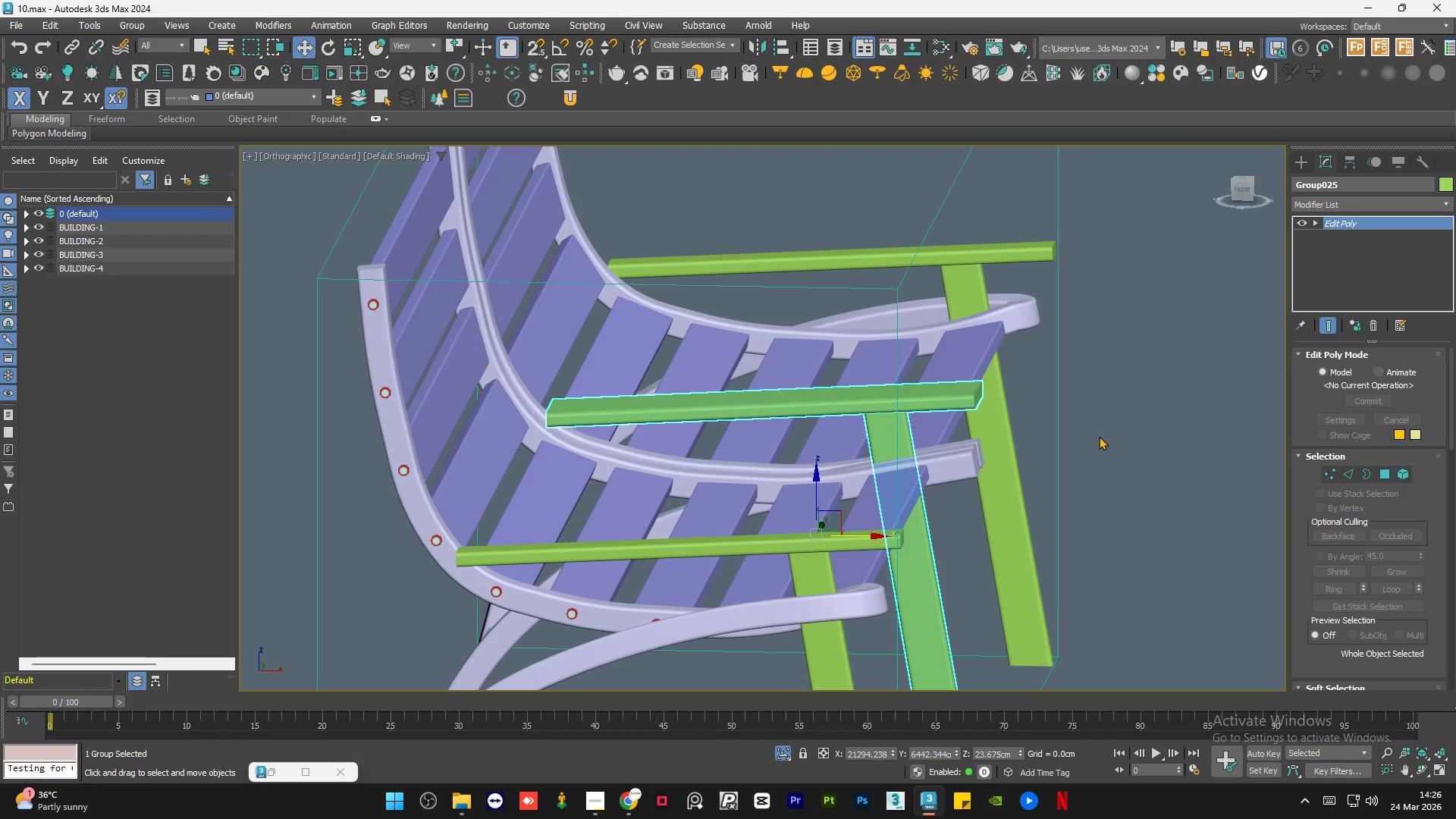 
left_click([1099, 436])
 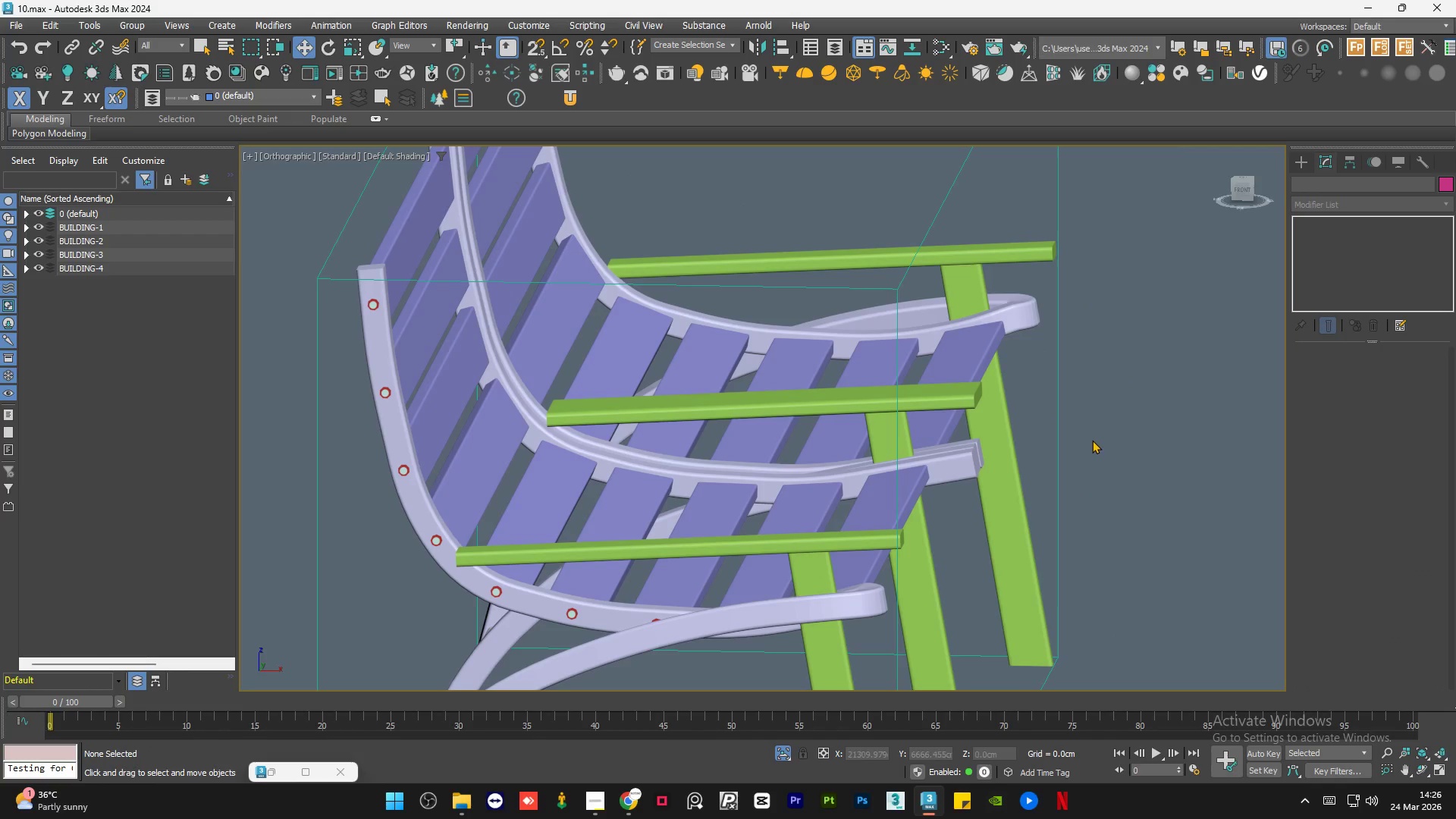 
key(Control+S)
 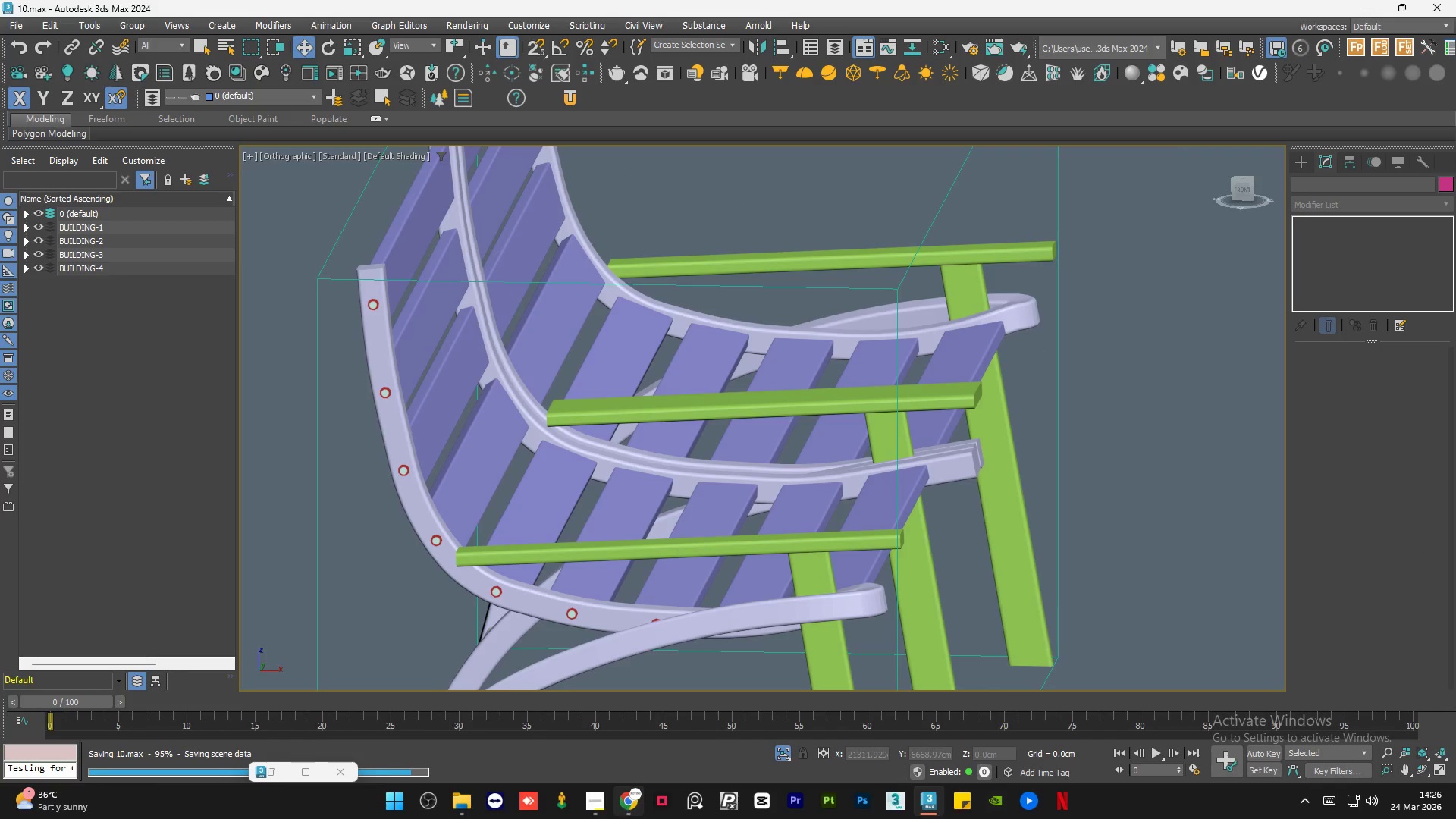 
left_click([599, 810])